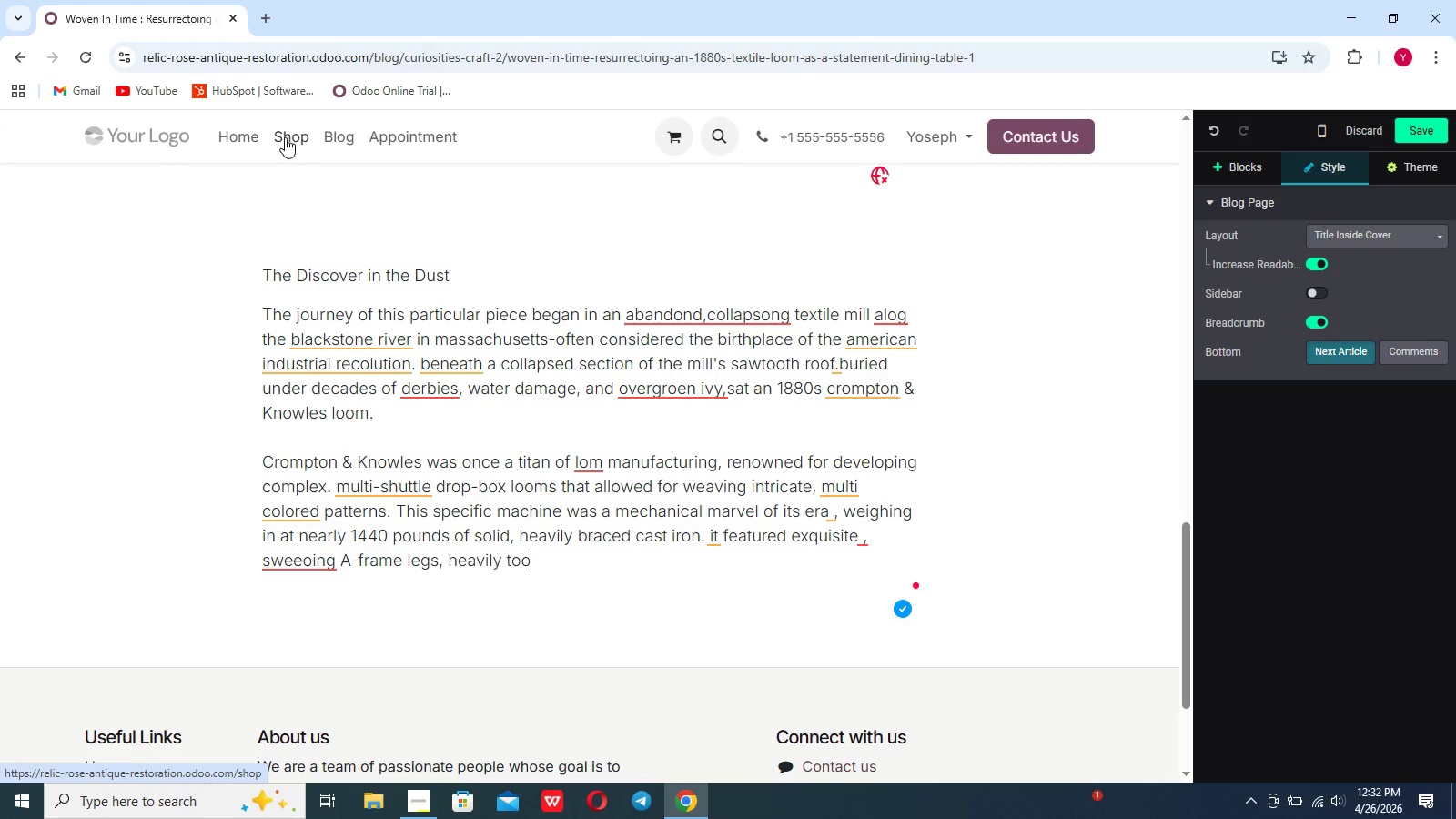 
type(thrf )
key(Backspace)
key(Backspace)
key(Backspace)
type(ed driving gre)
key(Backspace)
key(Backspace)
type(ers , nd the original picking cams.)
 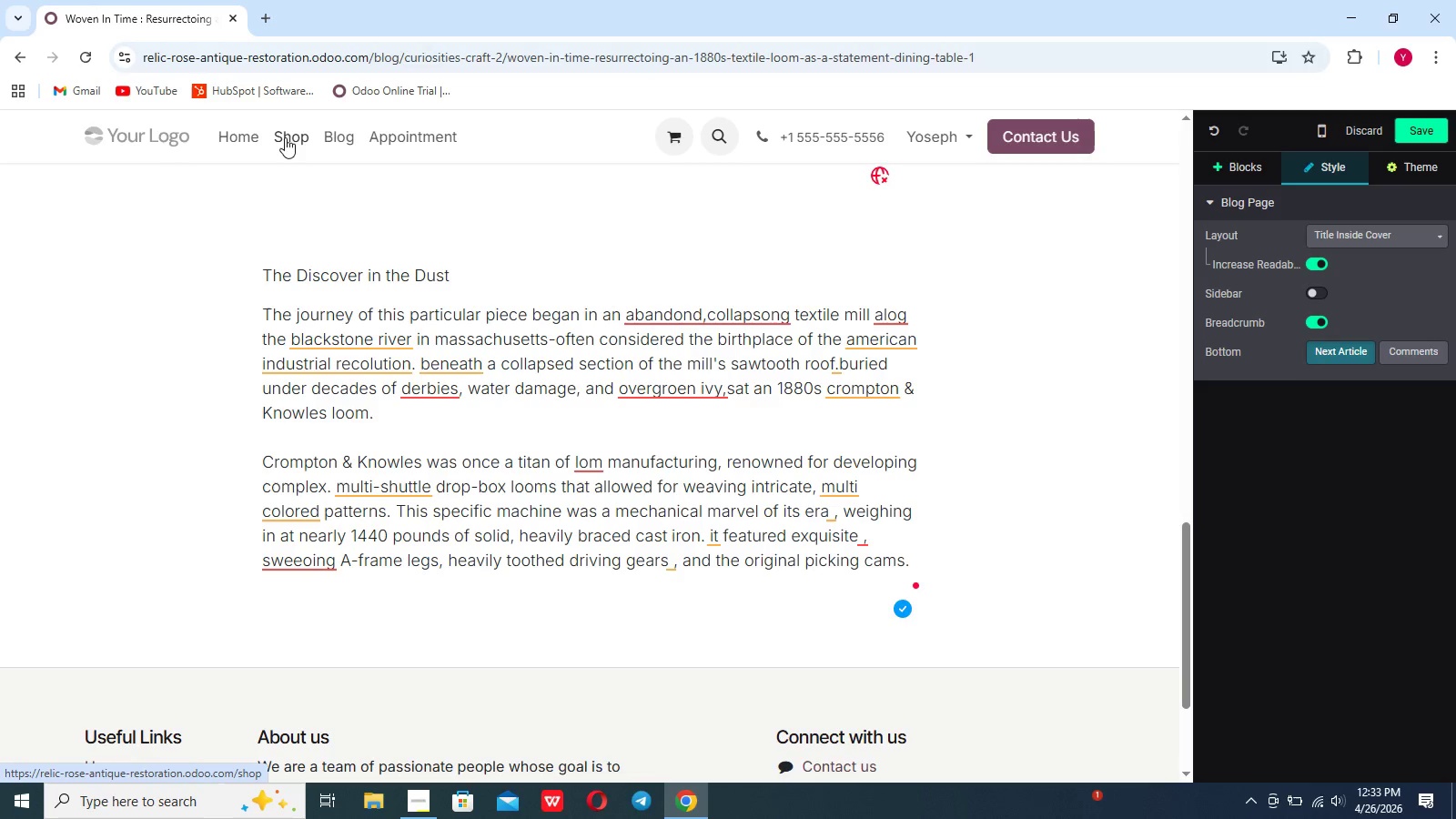 
key(Enter)
 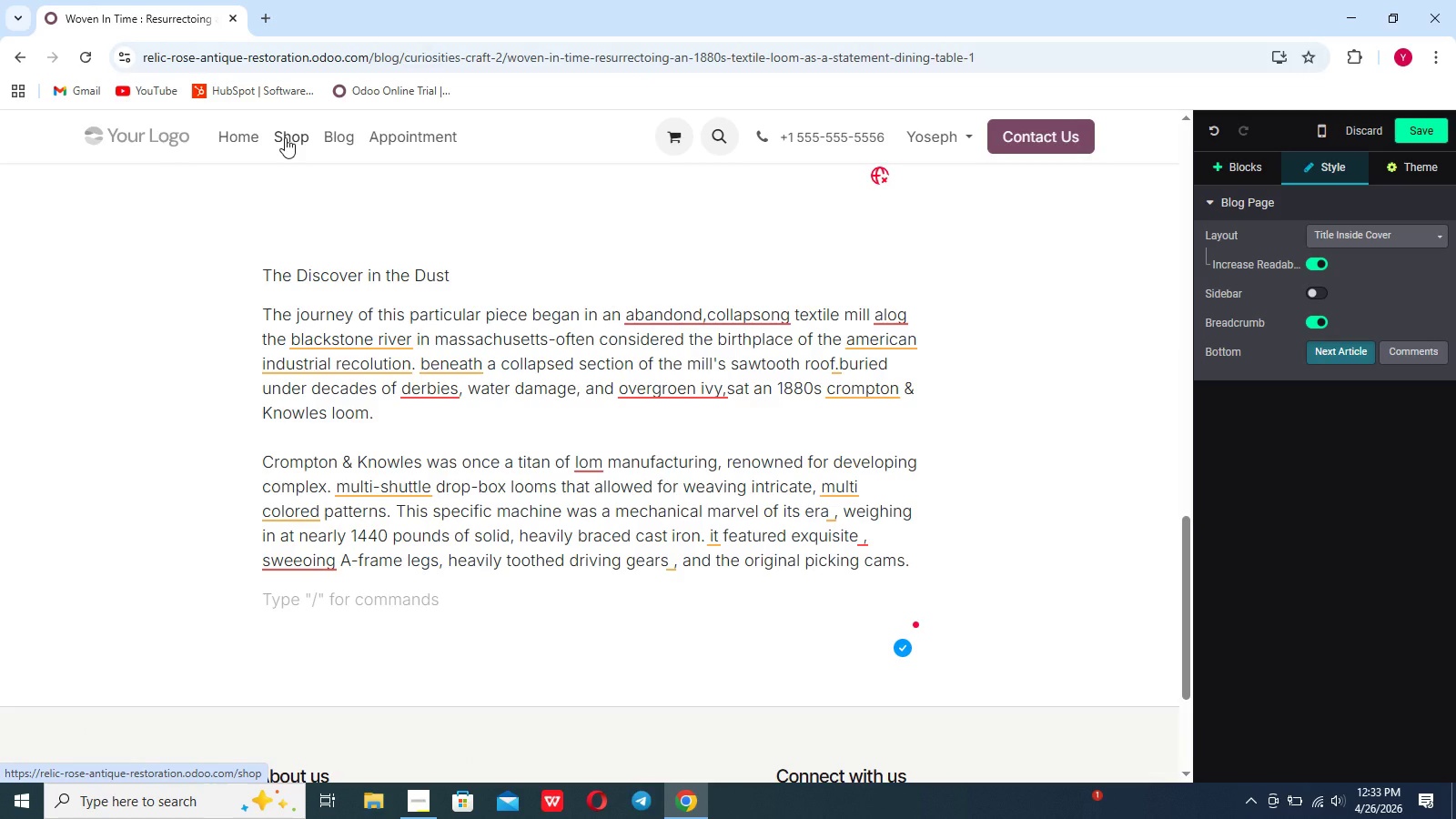 
key(Enter)
 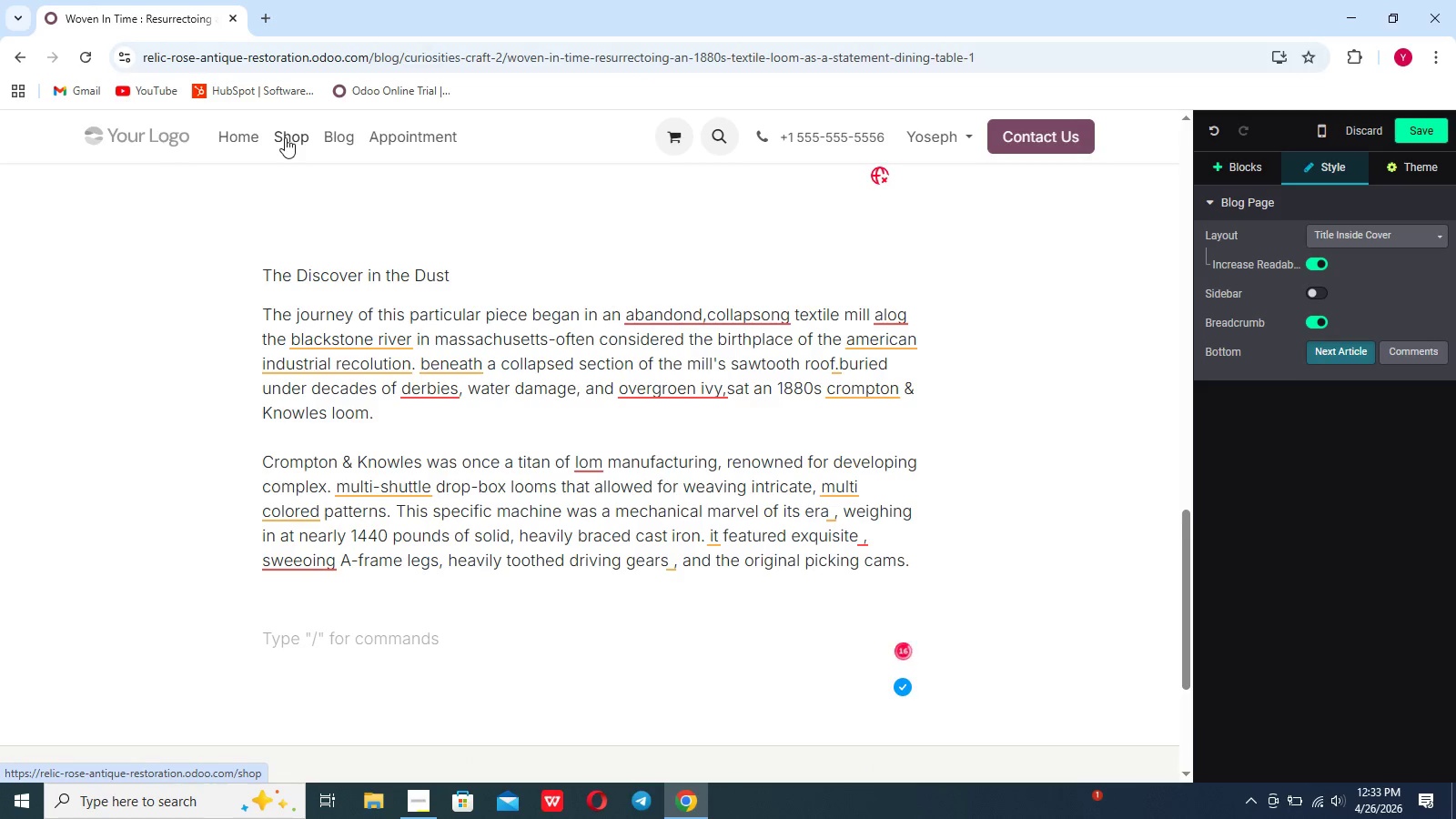 
type(w)
key(Backspace)
type(WHERN )
 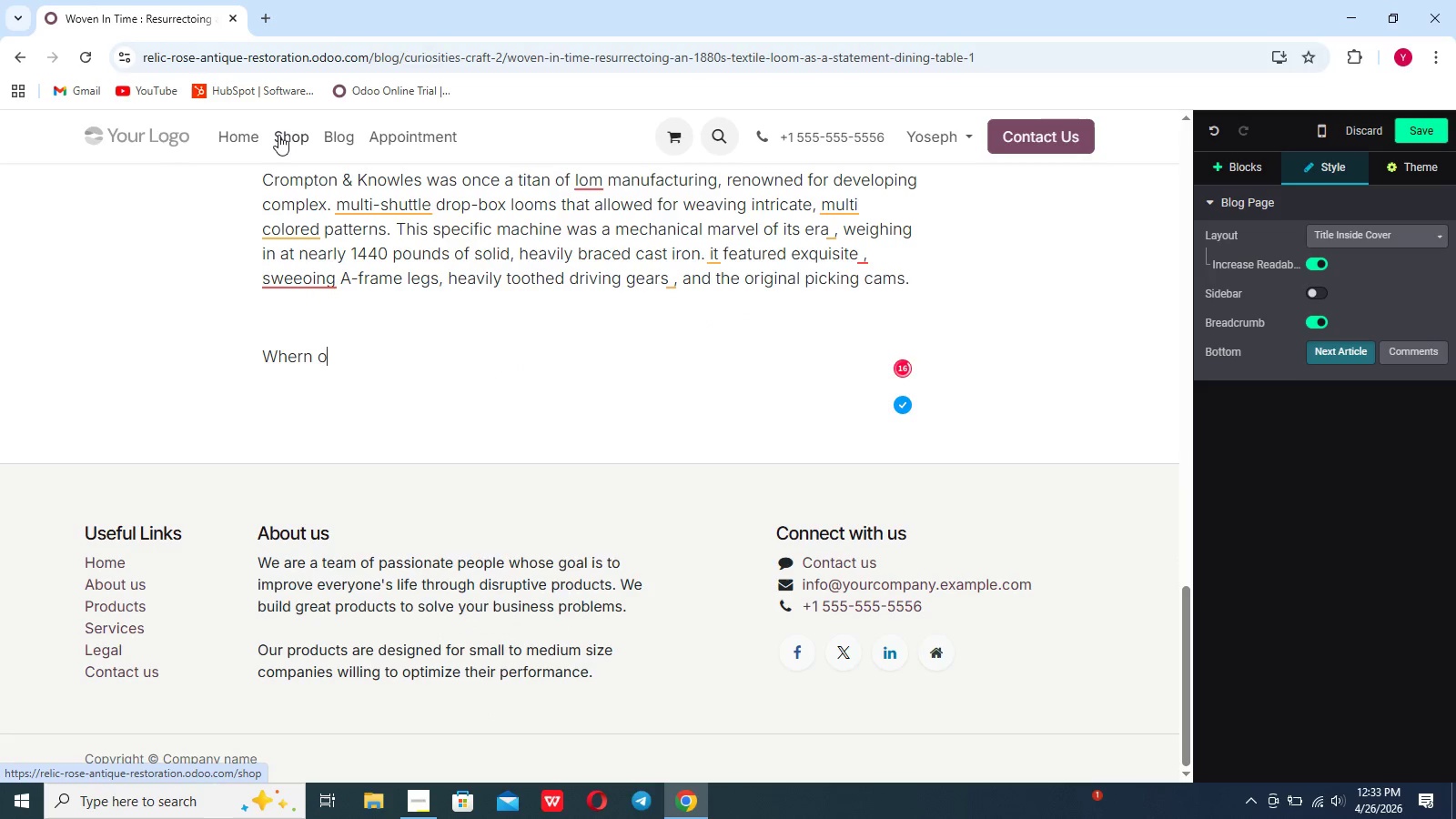 
scroll: coordinate [278, 135], scroll_direction: down, amount: 112.0
 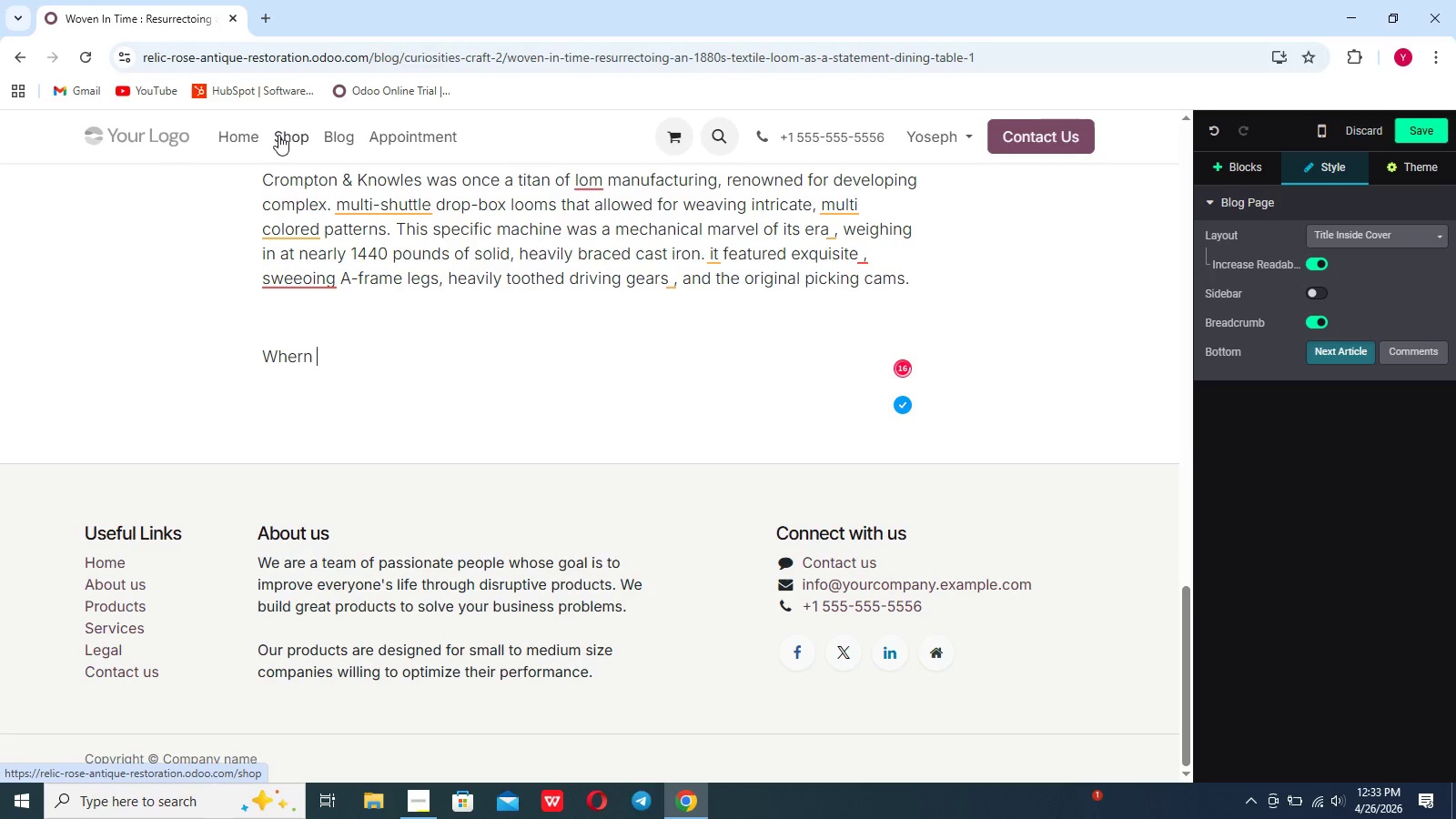 
type(OUR salc)
key(Backspace)
type(vage teams)
key(Backspace)
type( first unearthed it)
 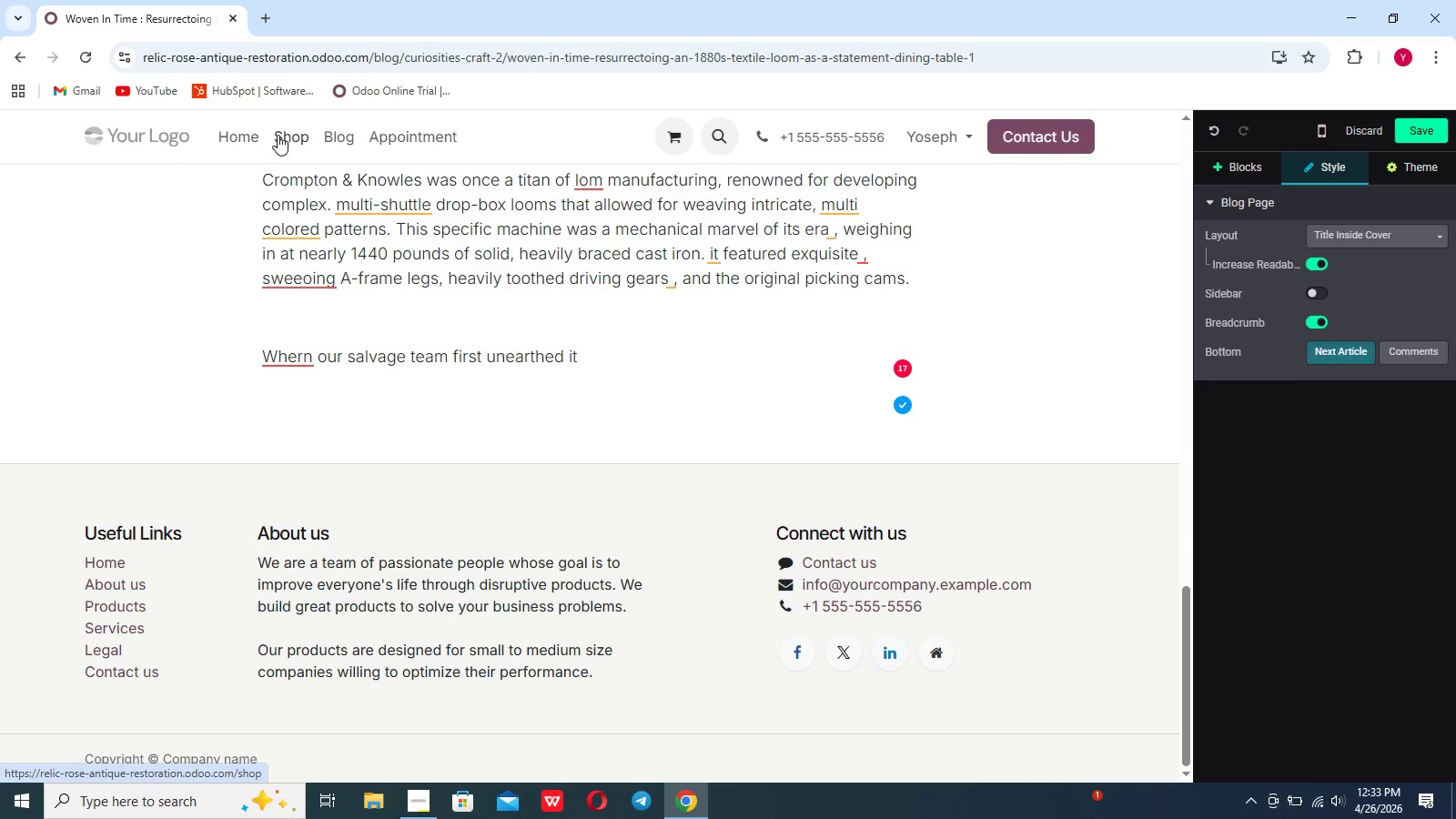 
type(. the )
 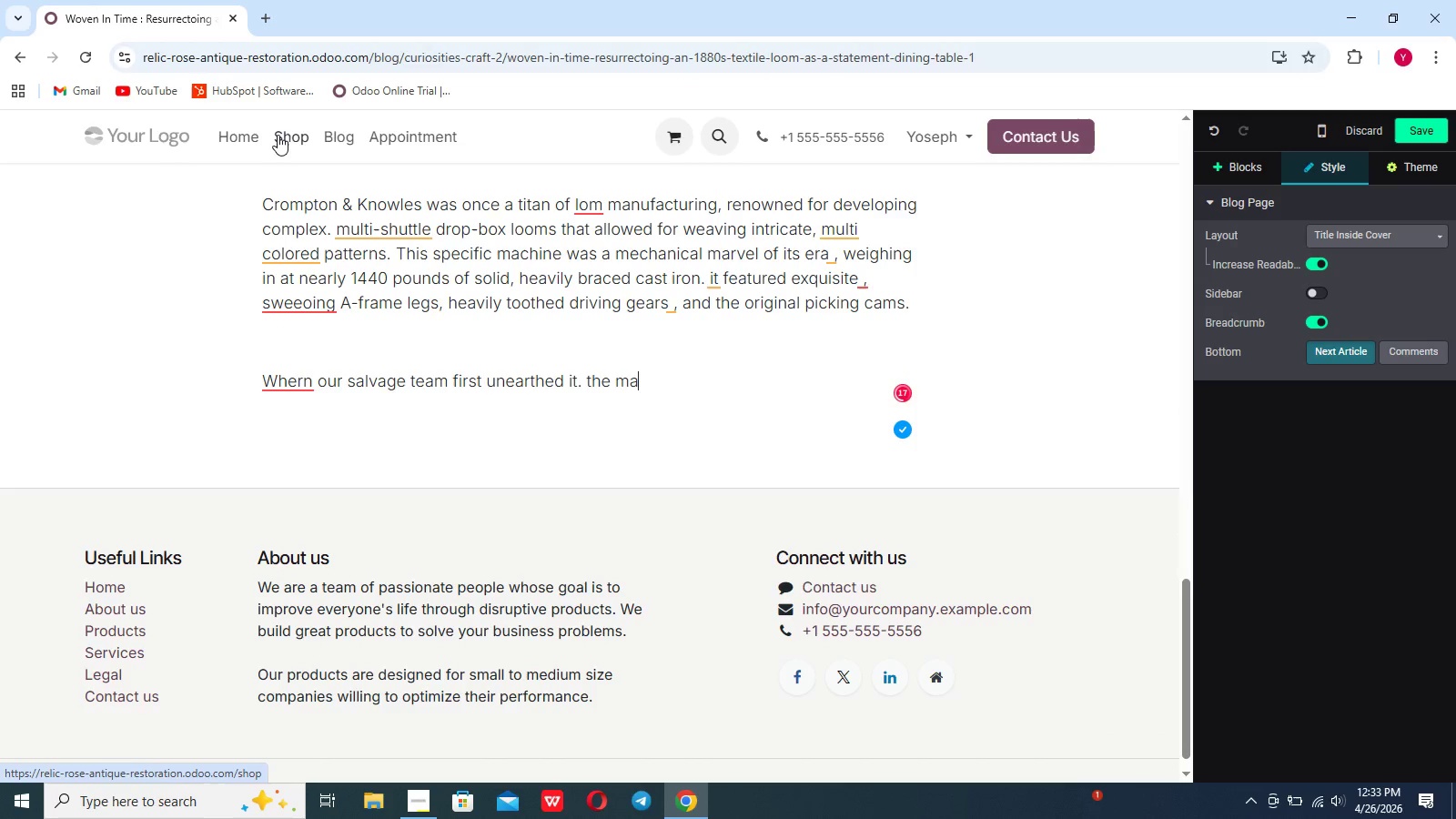 
scroll: coordinate [278, 135], scroll_direction: down, amount: 7.0
 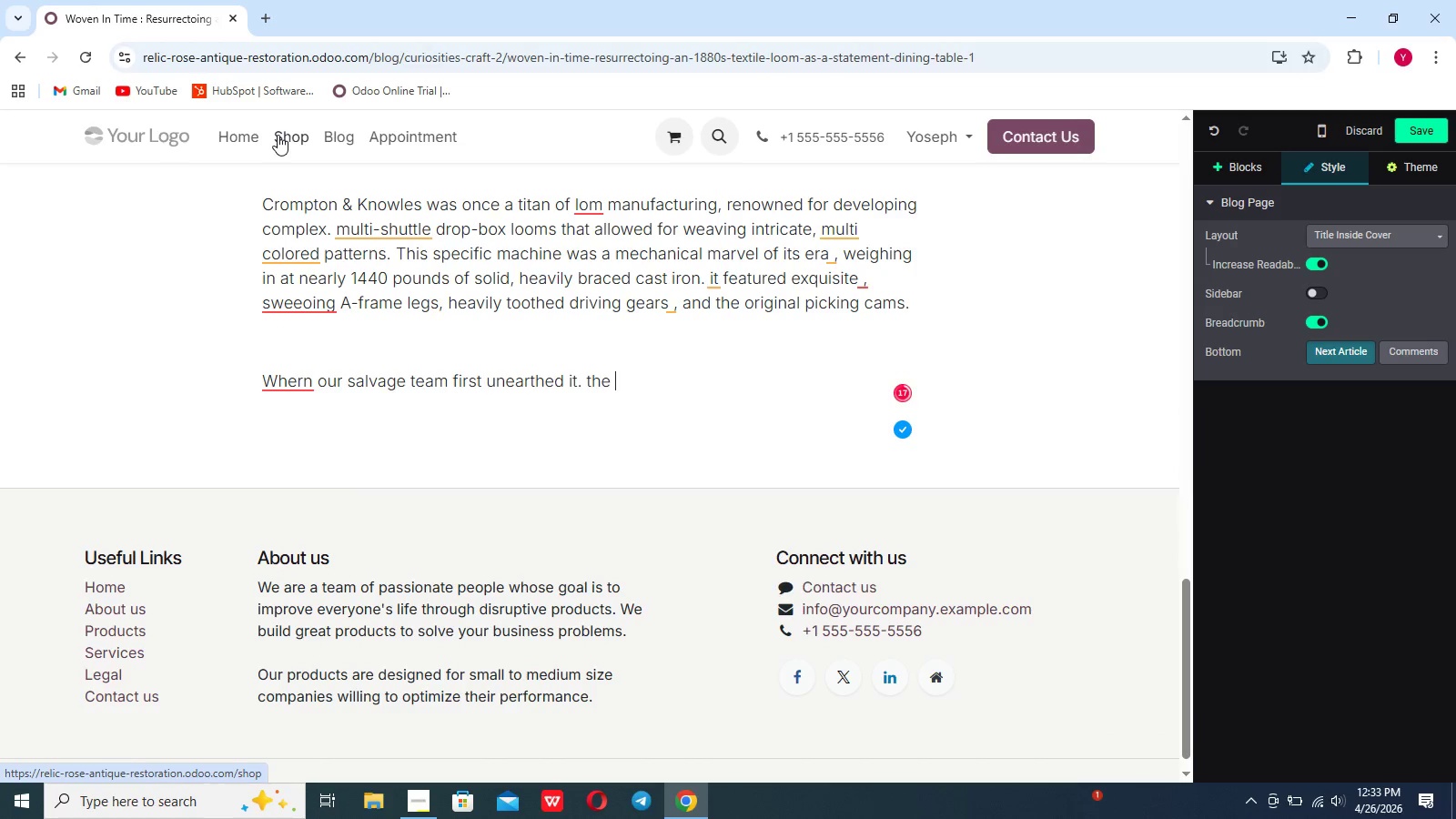 
type(machine was fro)
 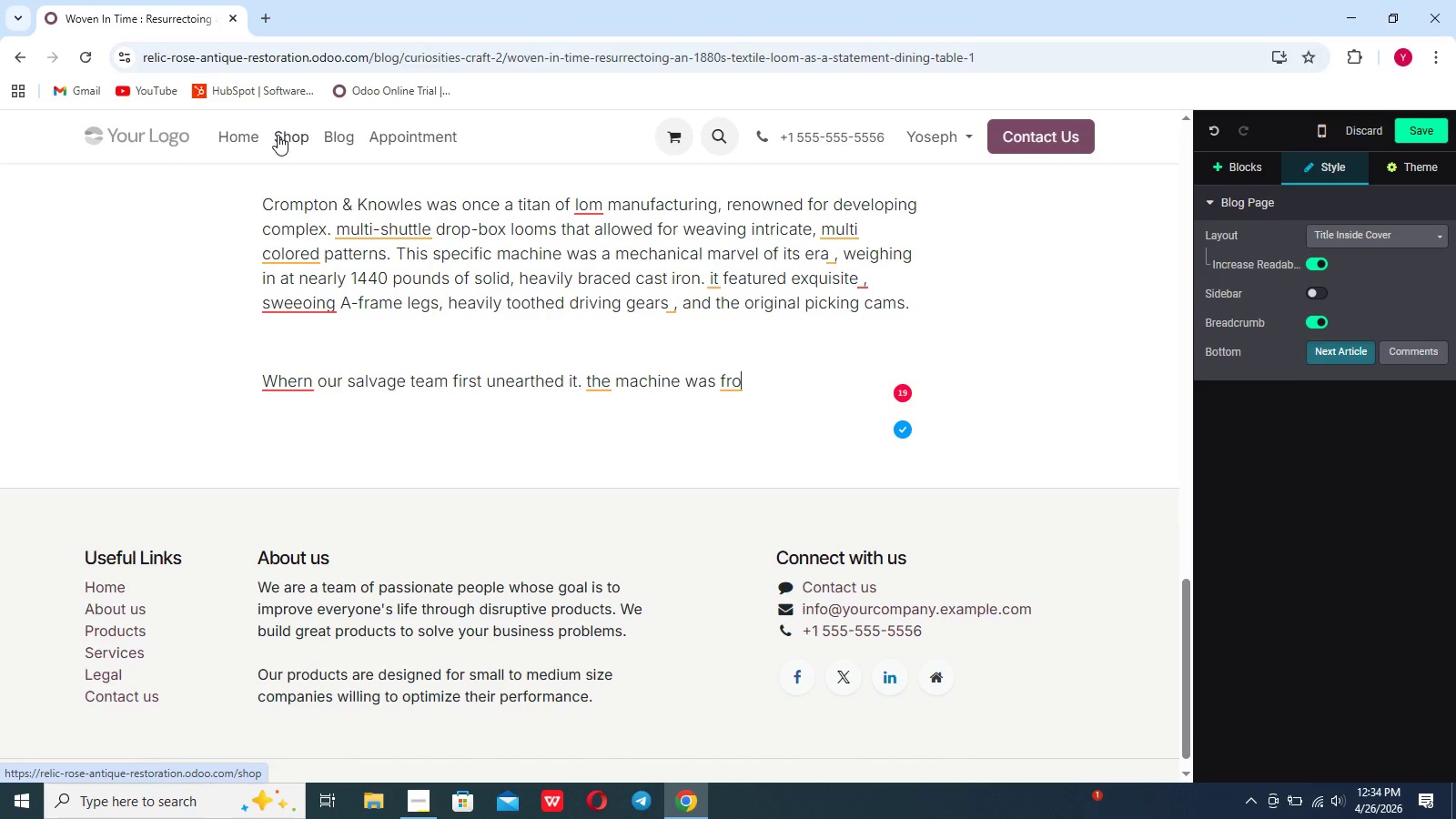 
type(zen in time)
 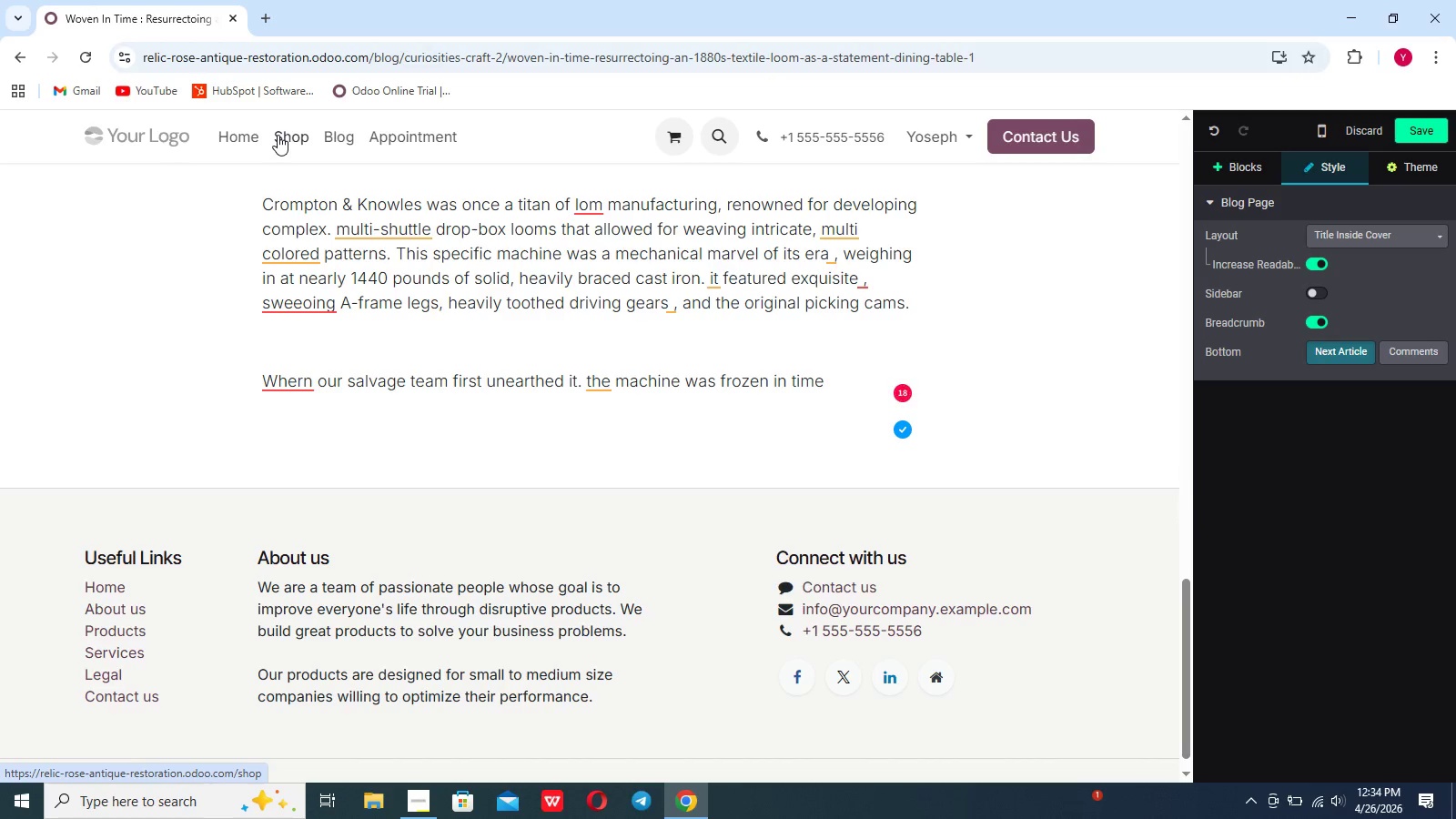 
key(Period)
 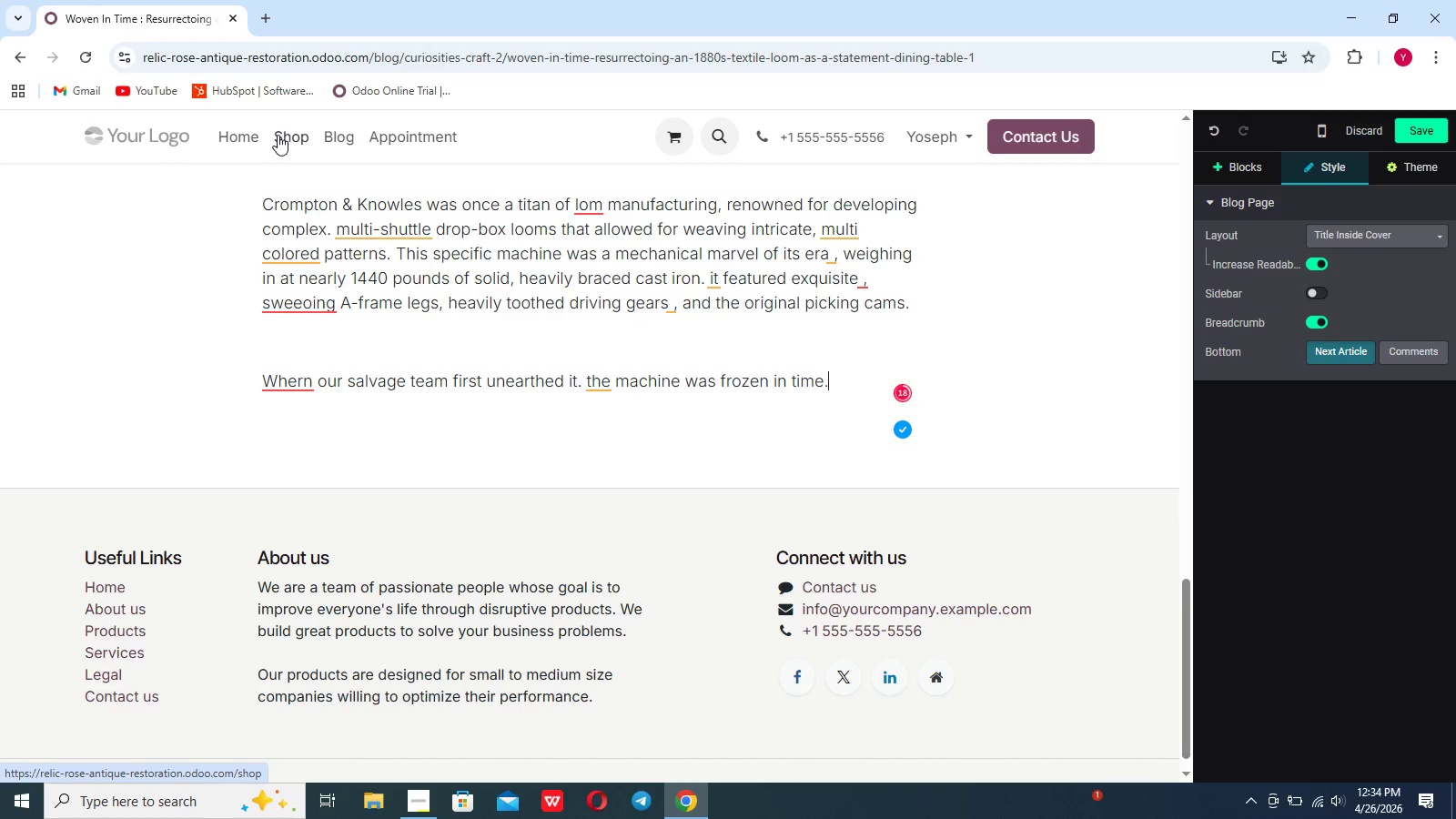 
key(Space)
 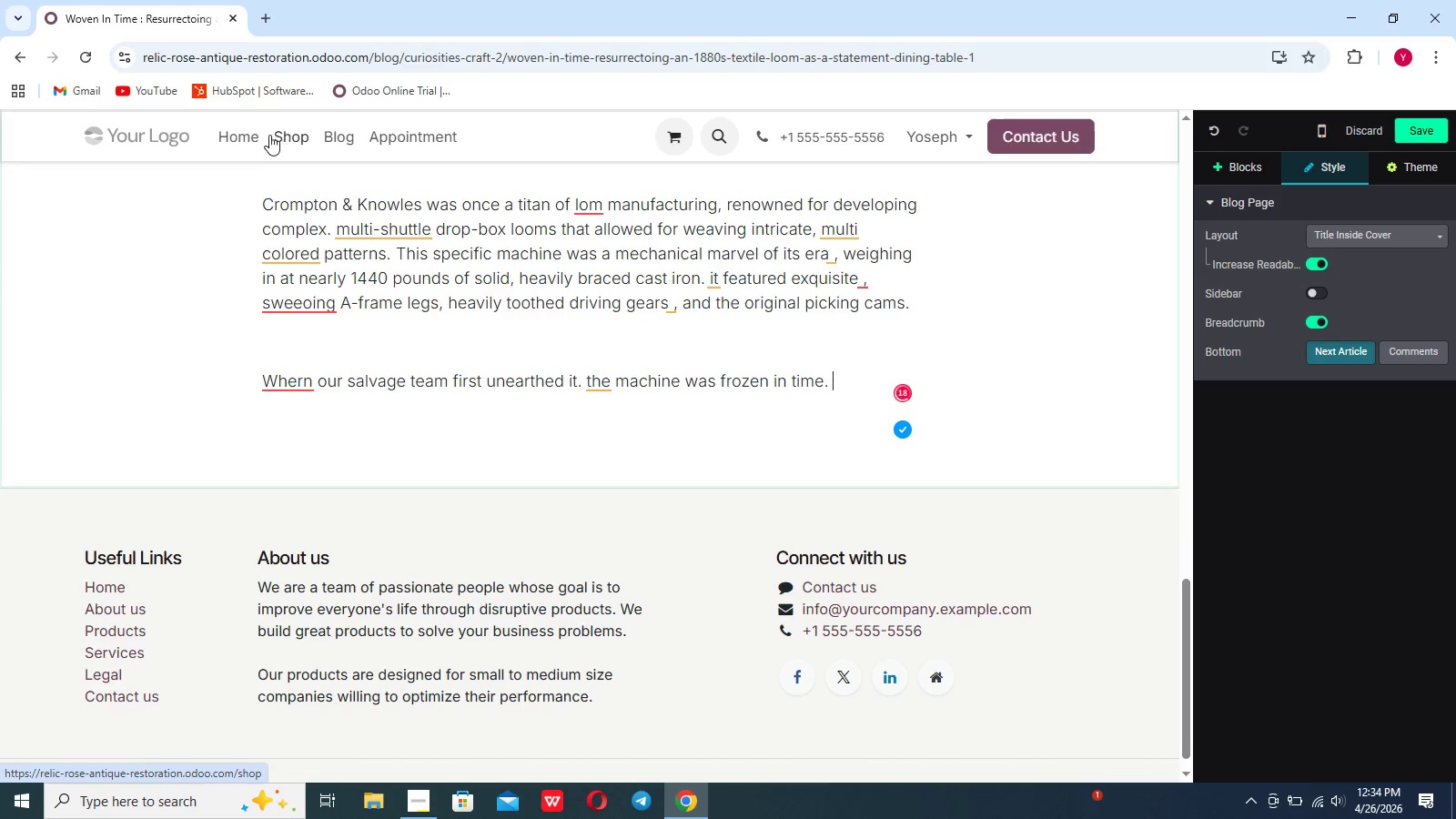 
type(The drive shaft)
 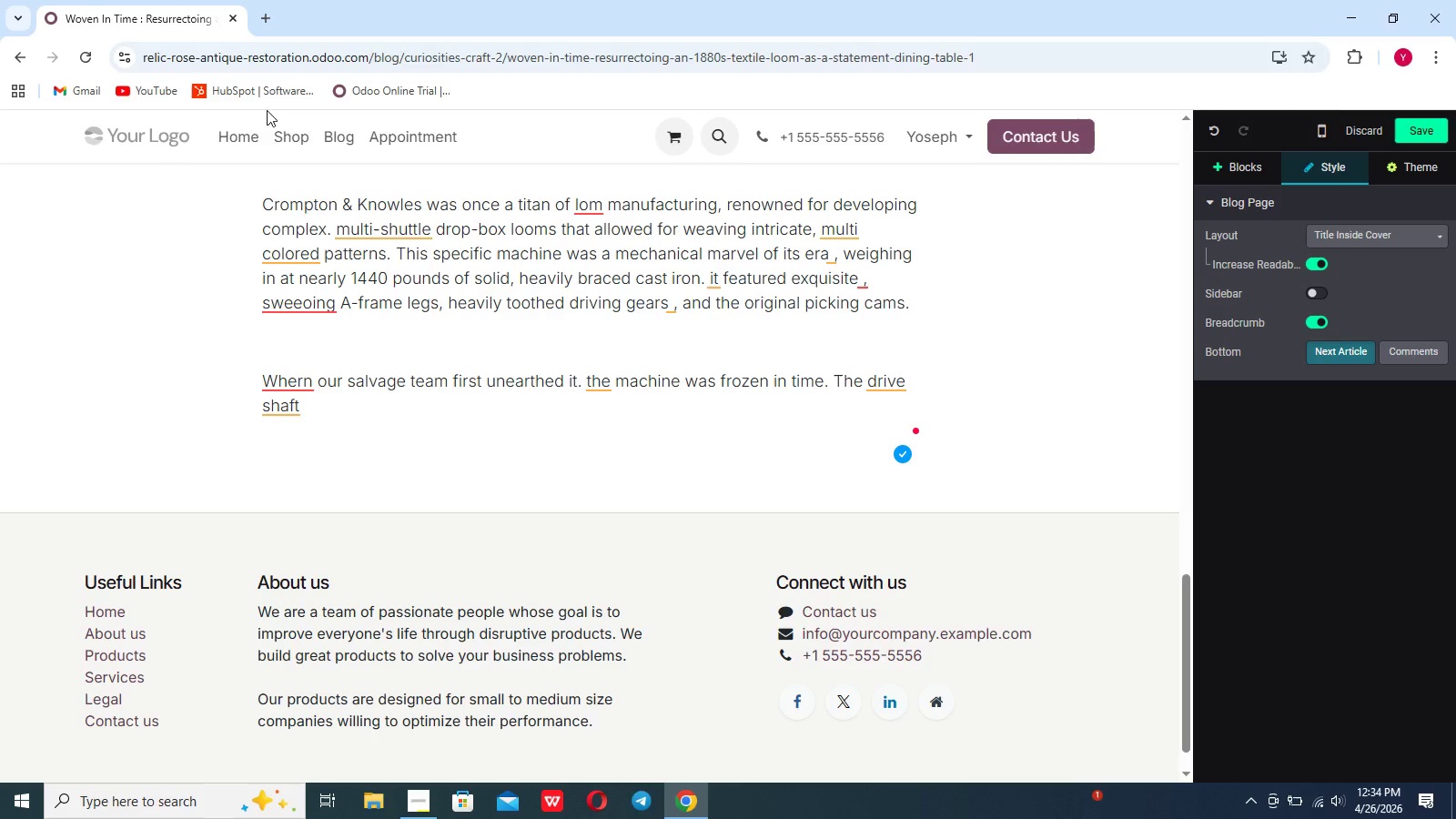 
wait(8.69)
 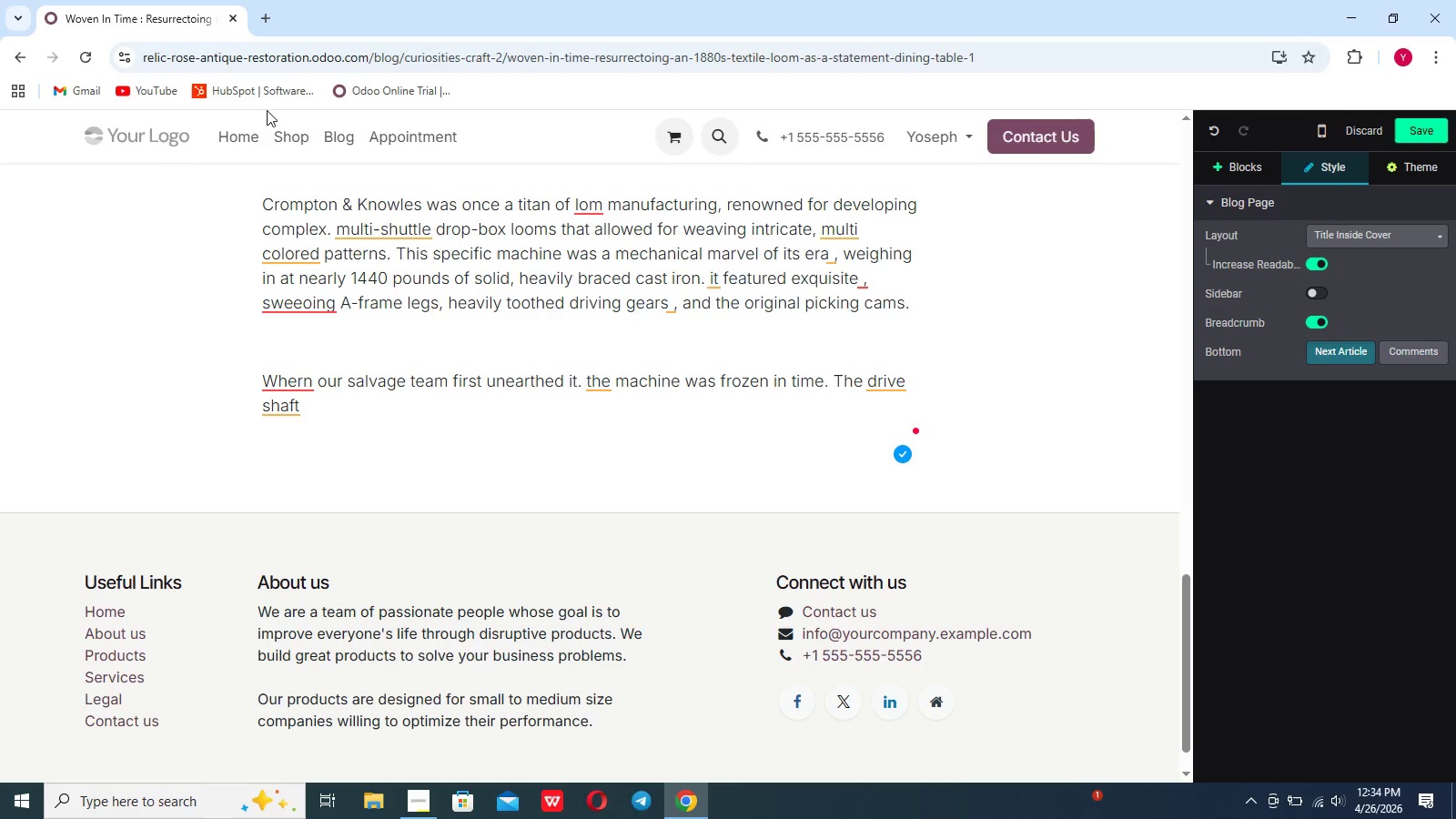 
type( was locked  tight)
 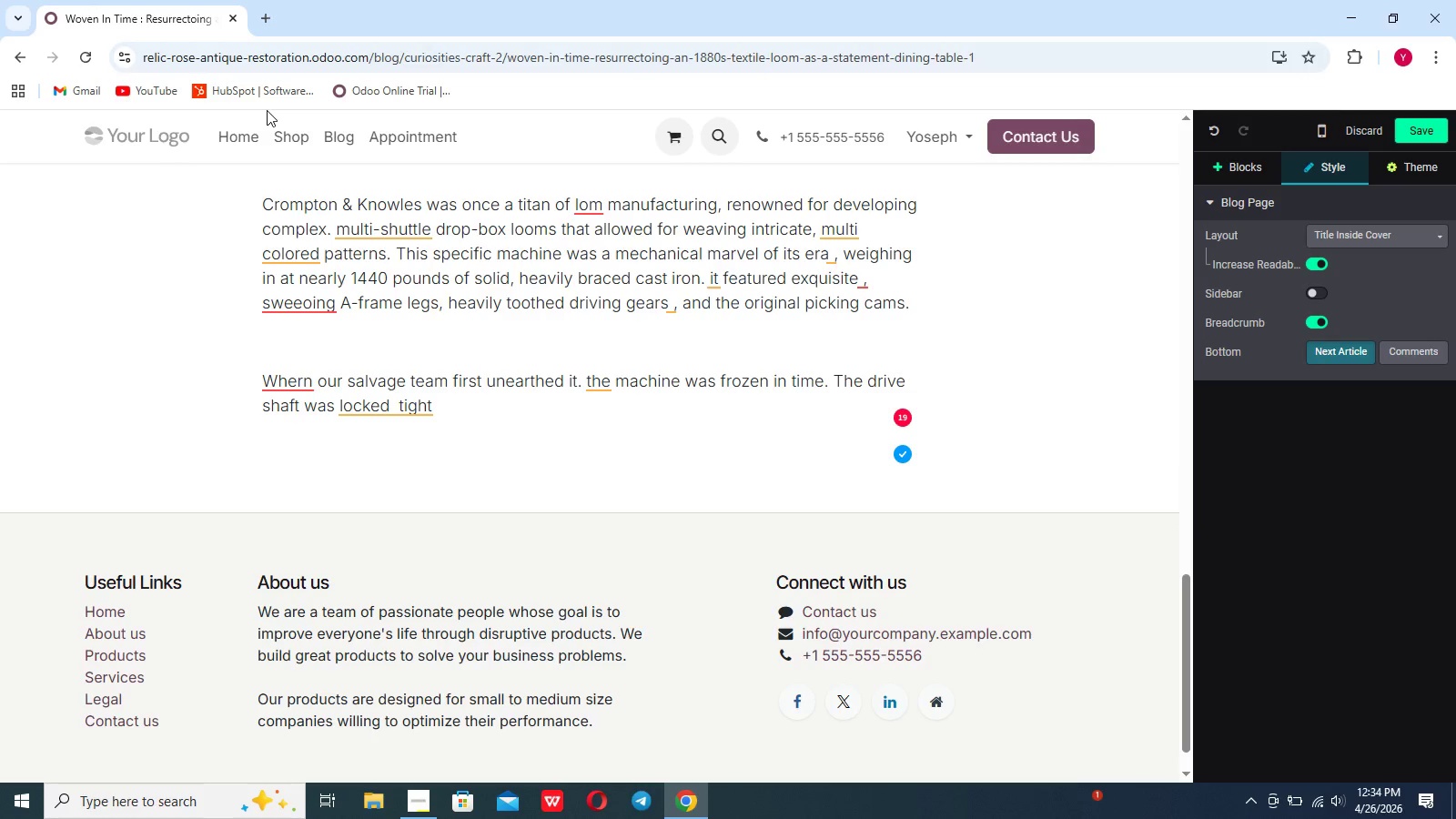 
type( by 140 years of oxidization , and the intricate hef)
key(Backspace)
type(ddle framses were still threaded with the )
 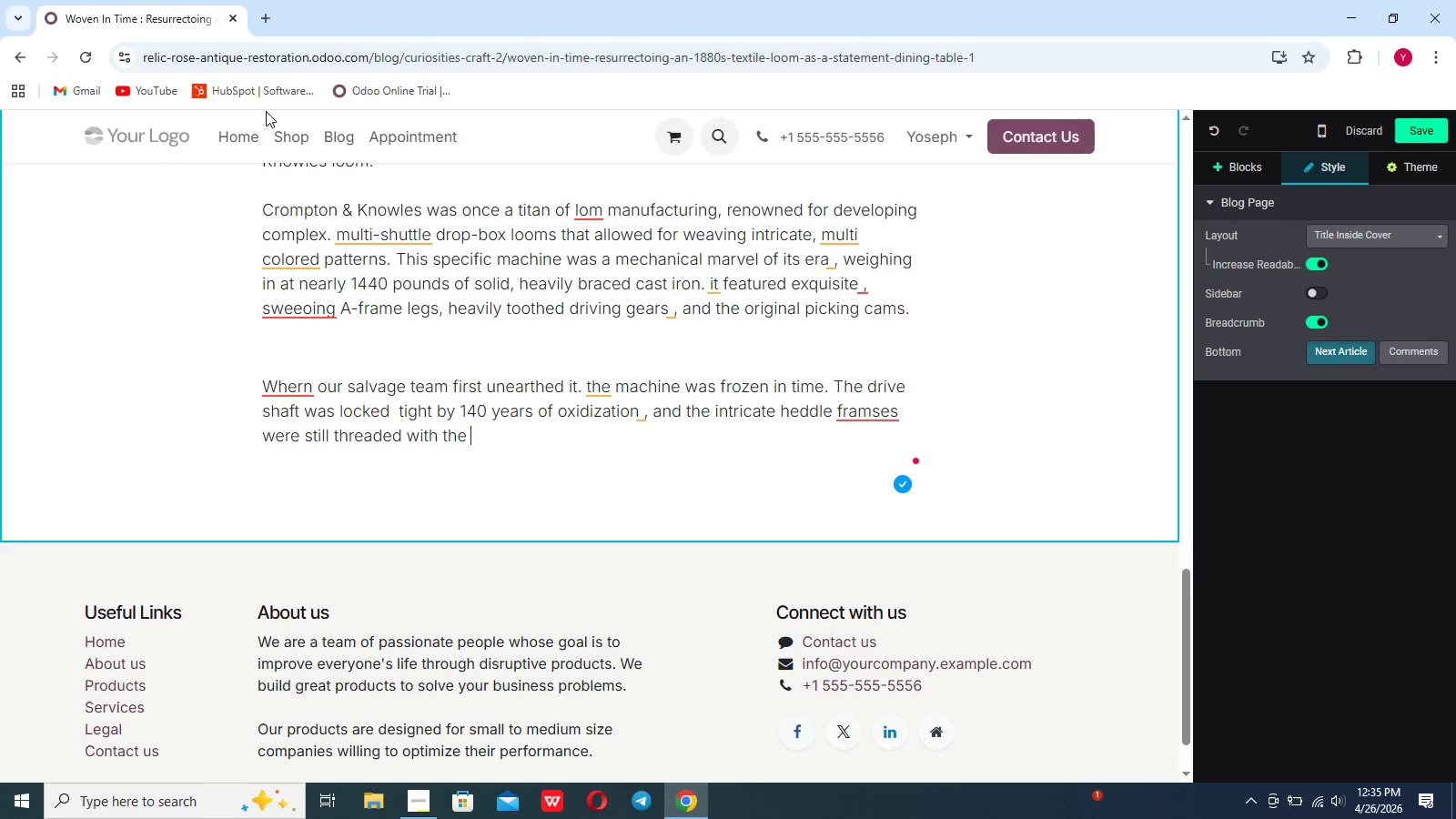 
scroll: coordinate [266, 111], scroll_direction: none, amount: 0.0
 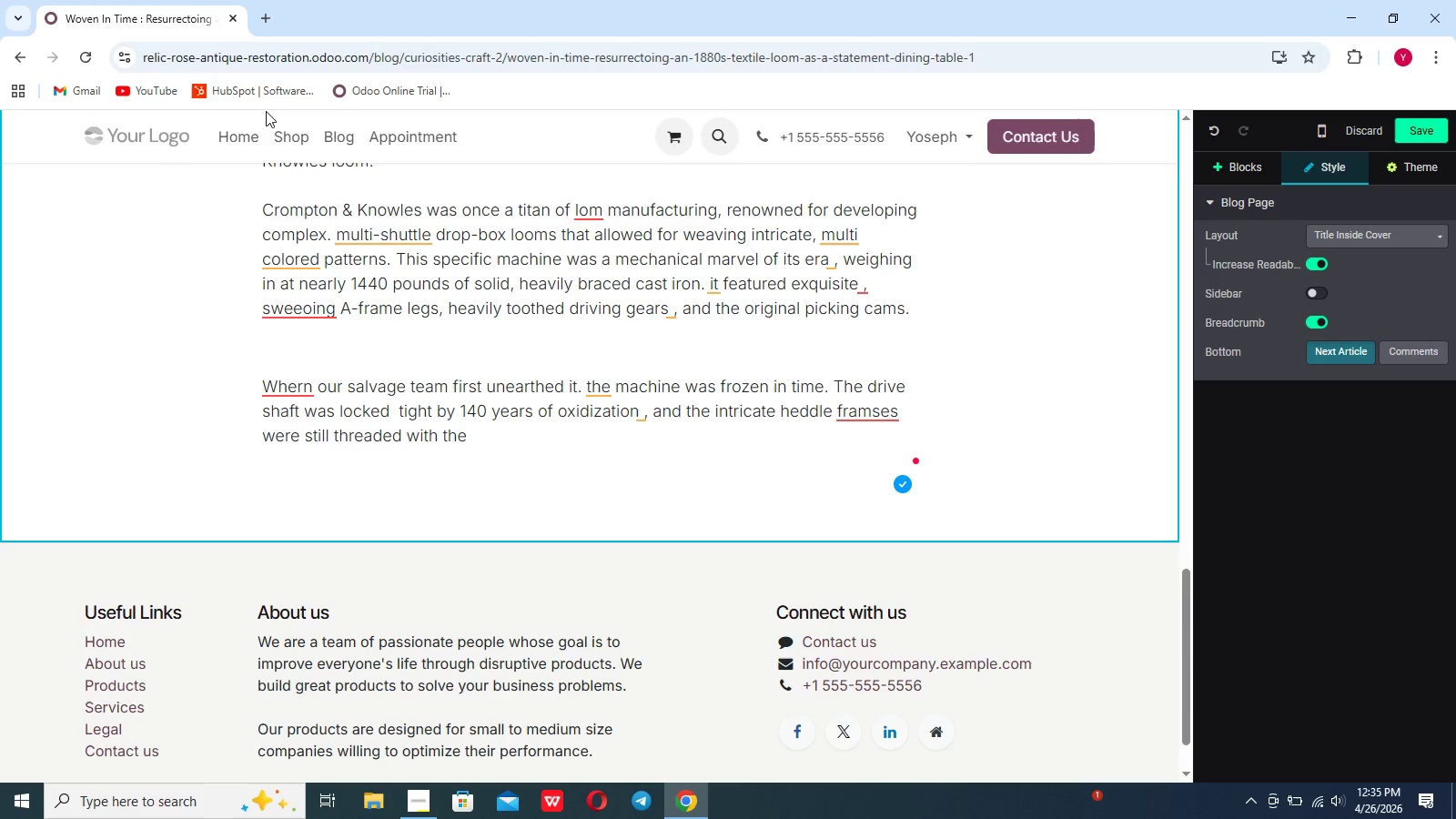 
type(s)
key(Backspace)
type(decaying remnants of a cotton wrap , =)
key(Backspace)
key(Backspace)
key(Backspace)
key(Backspace)
type(> )
key(Backspace)
key(Backspace)
type(. It took a specialixed rigged crew two)
 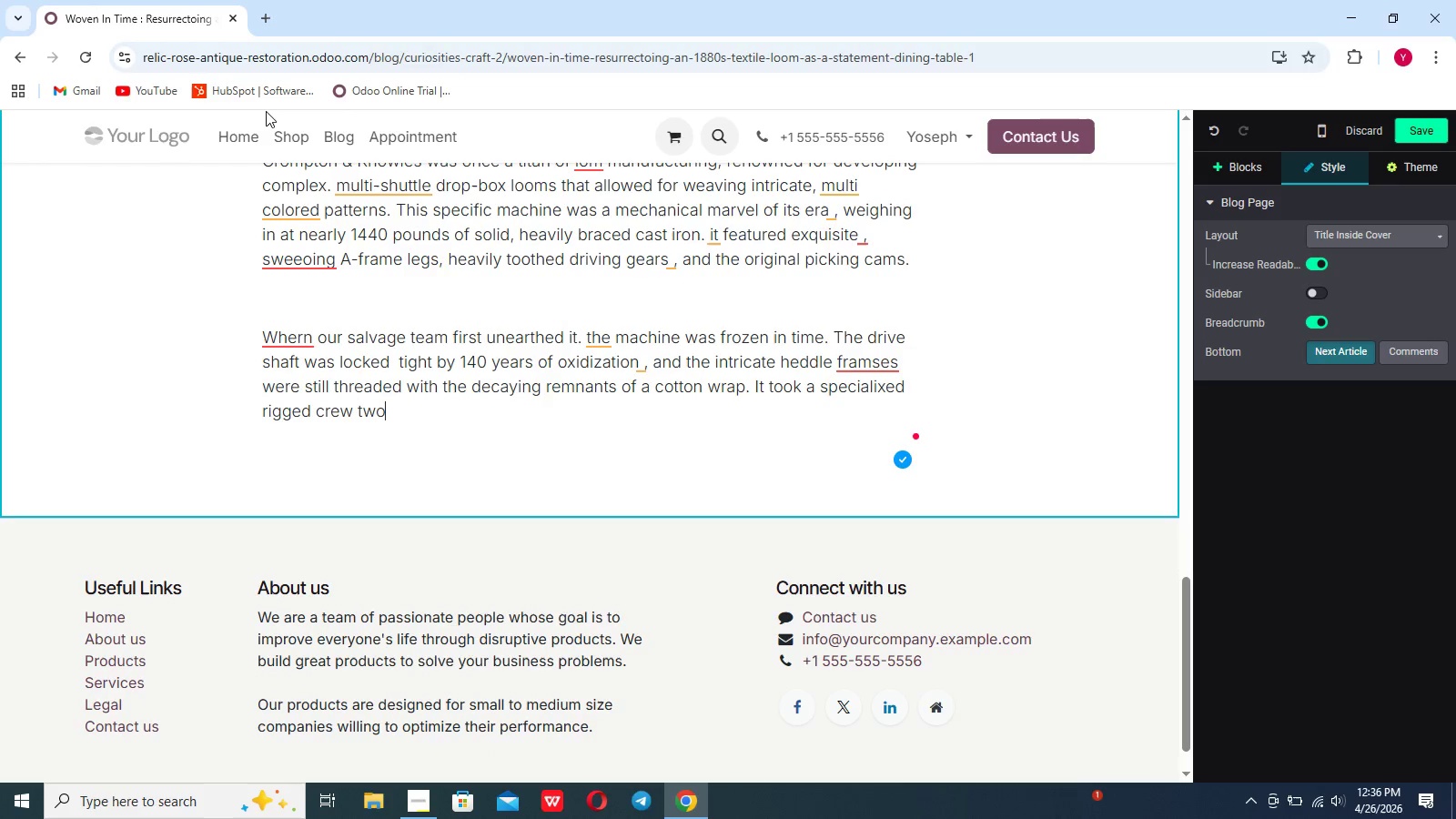 
scroll: coordinate [266, 111], scroll_direction: down, amount: 4.0
 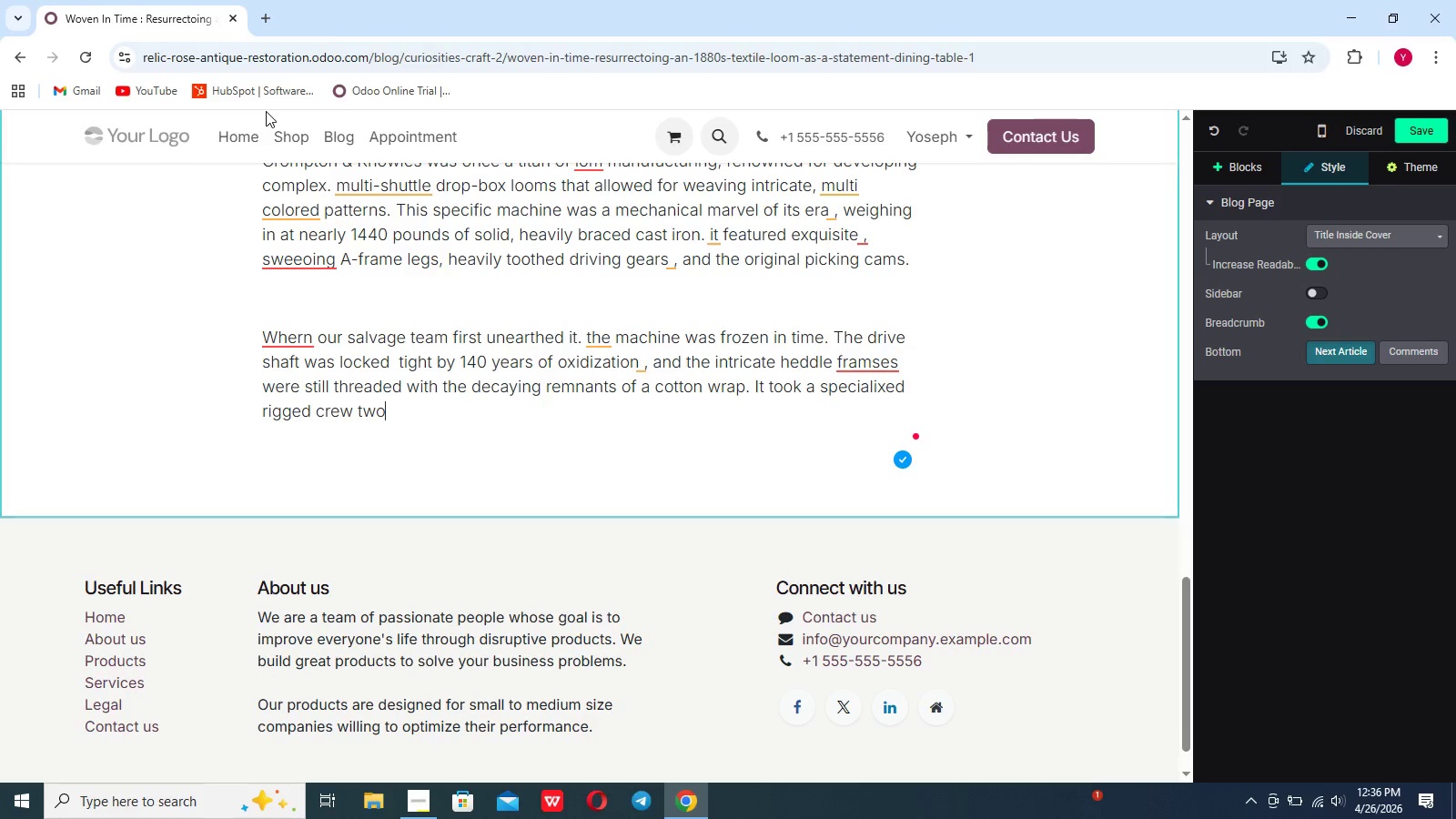 
type( two days siml)
key(Backspace)
type(ply )
 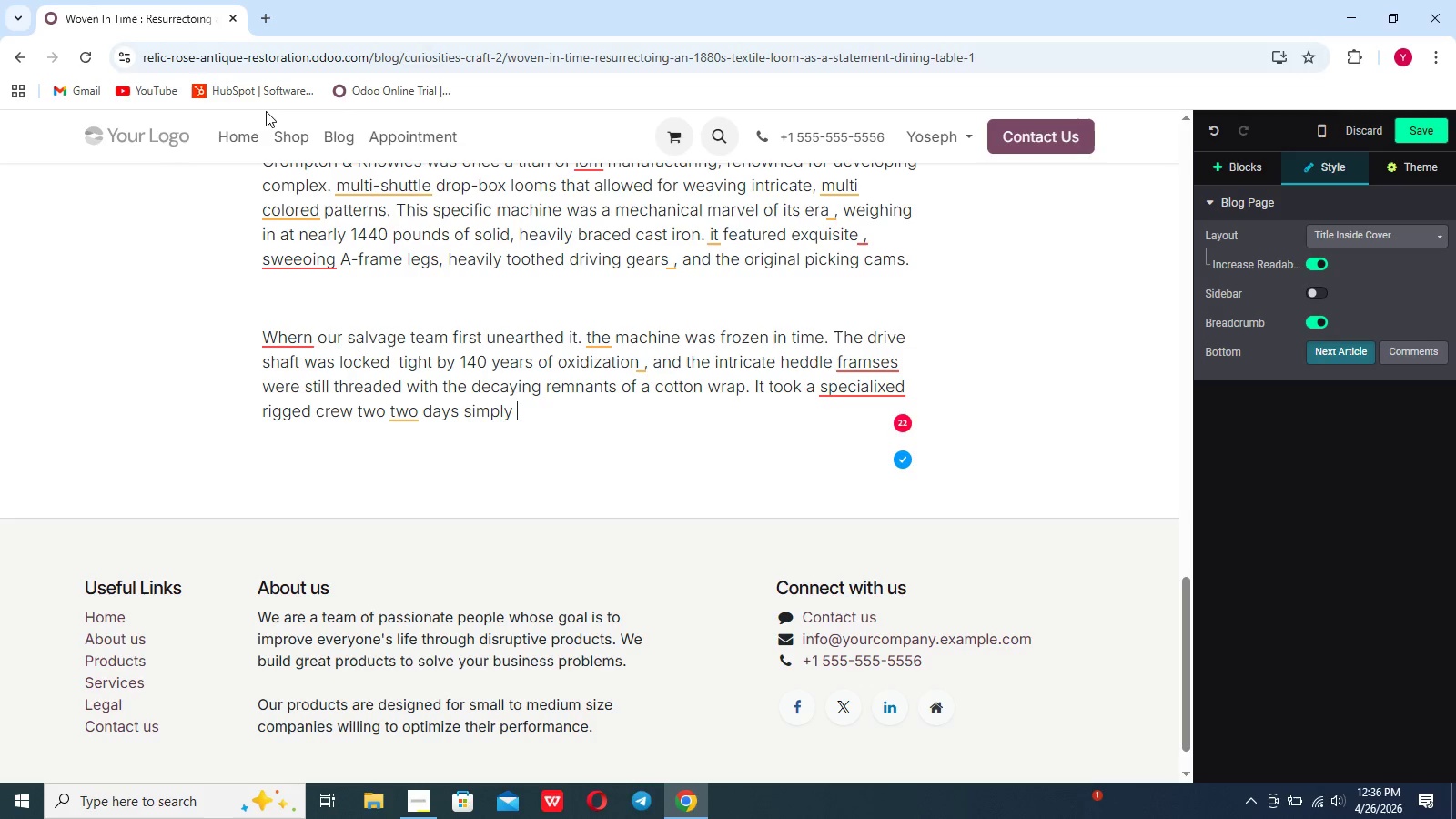 
wait(10.19)
 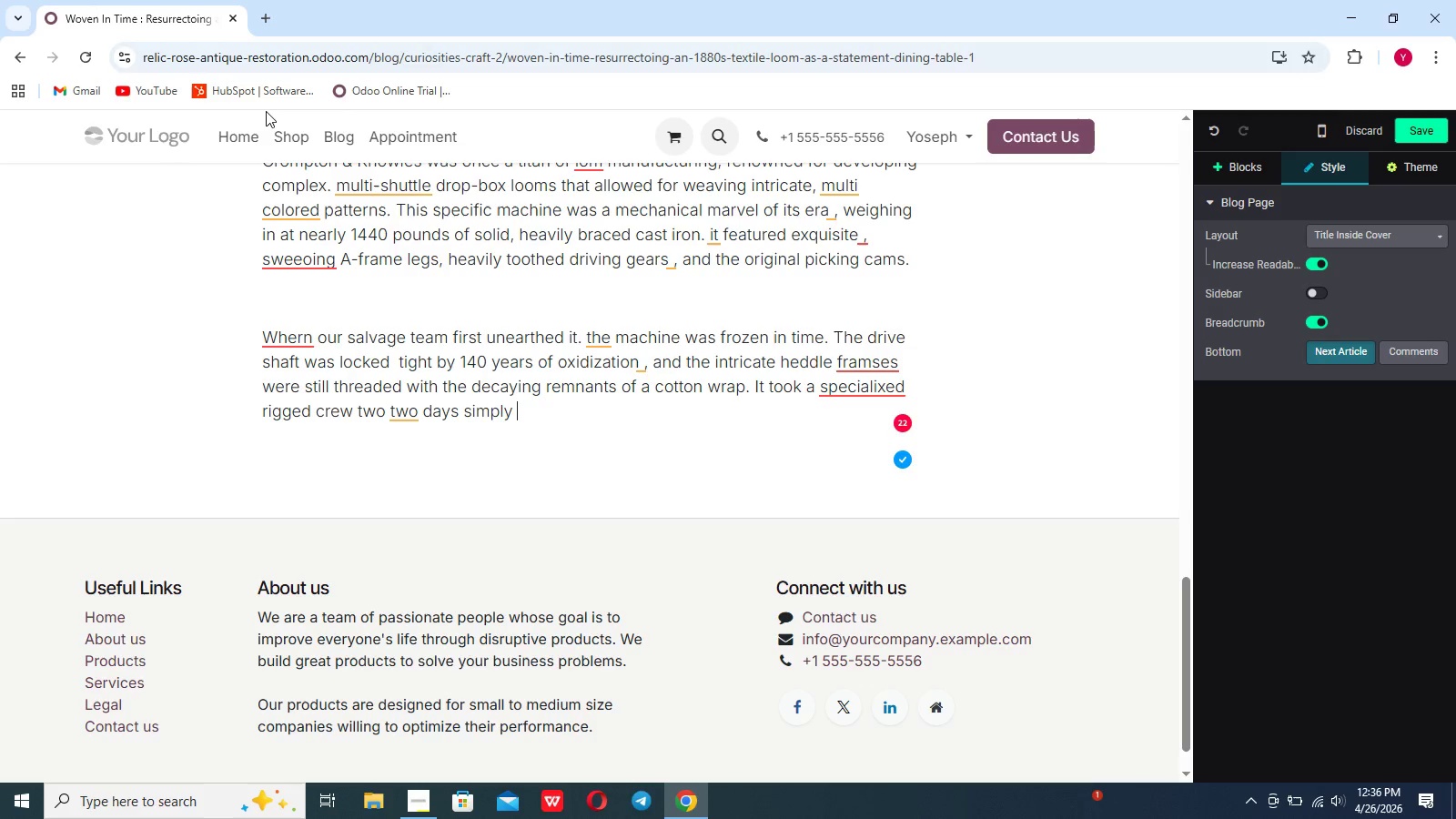 
type(saf)
key(Backspace)
key(Backspace)
key(Backspace)
type(to dafely extract )
 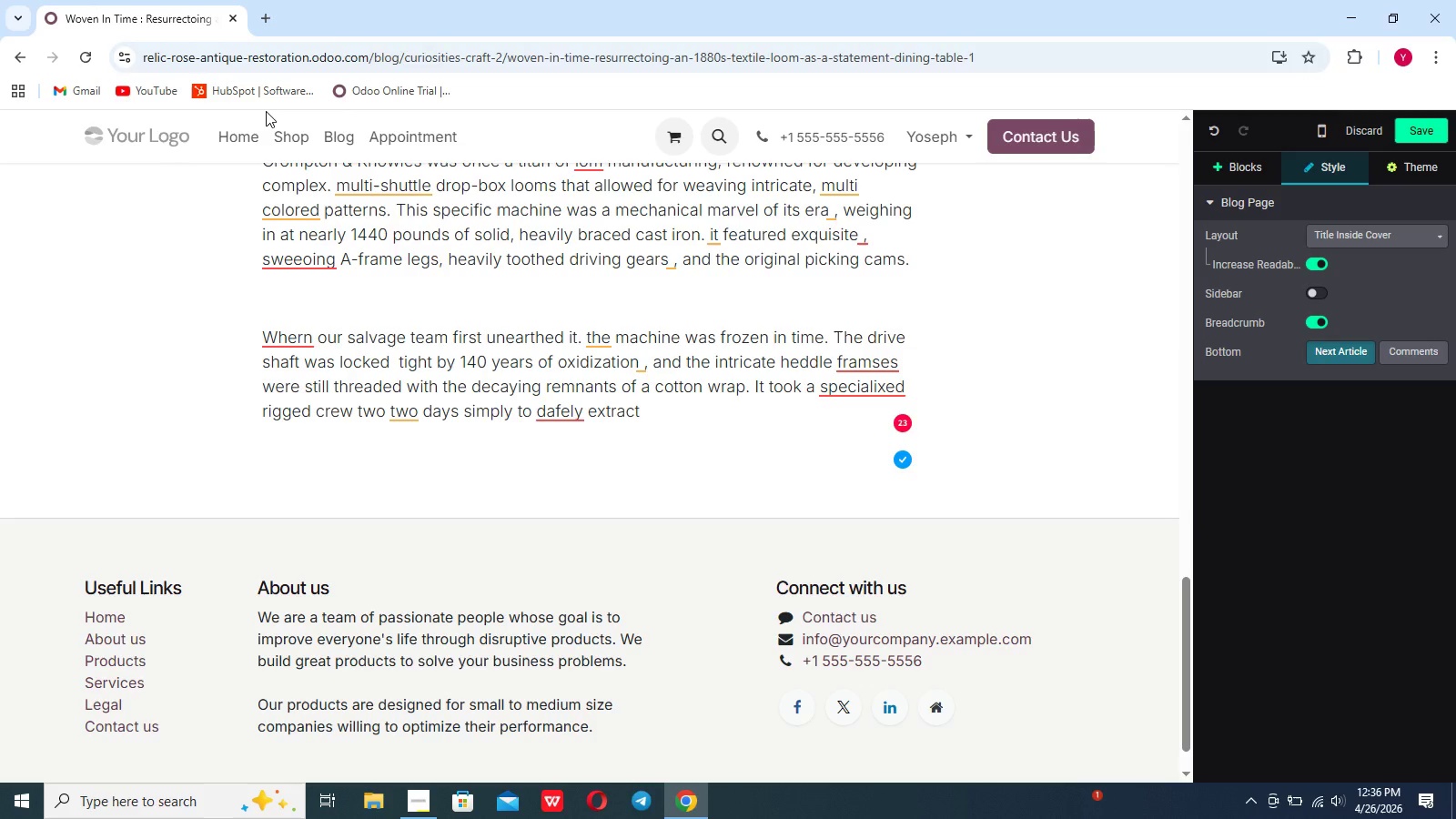 
hold_key(key=ArrowLeft, duration=0.77)
 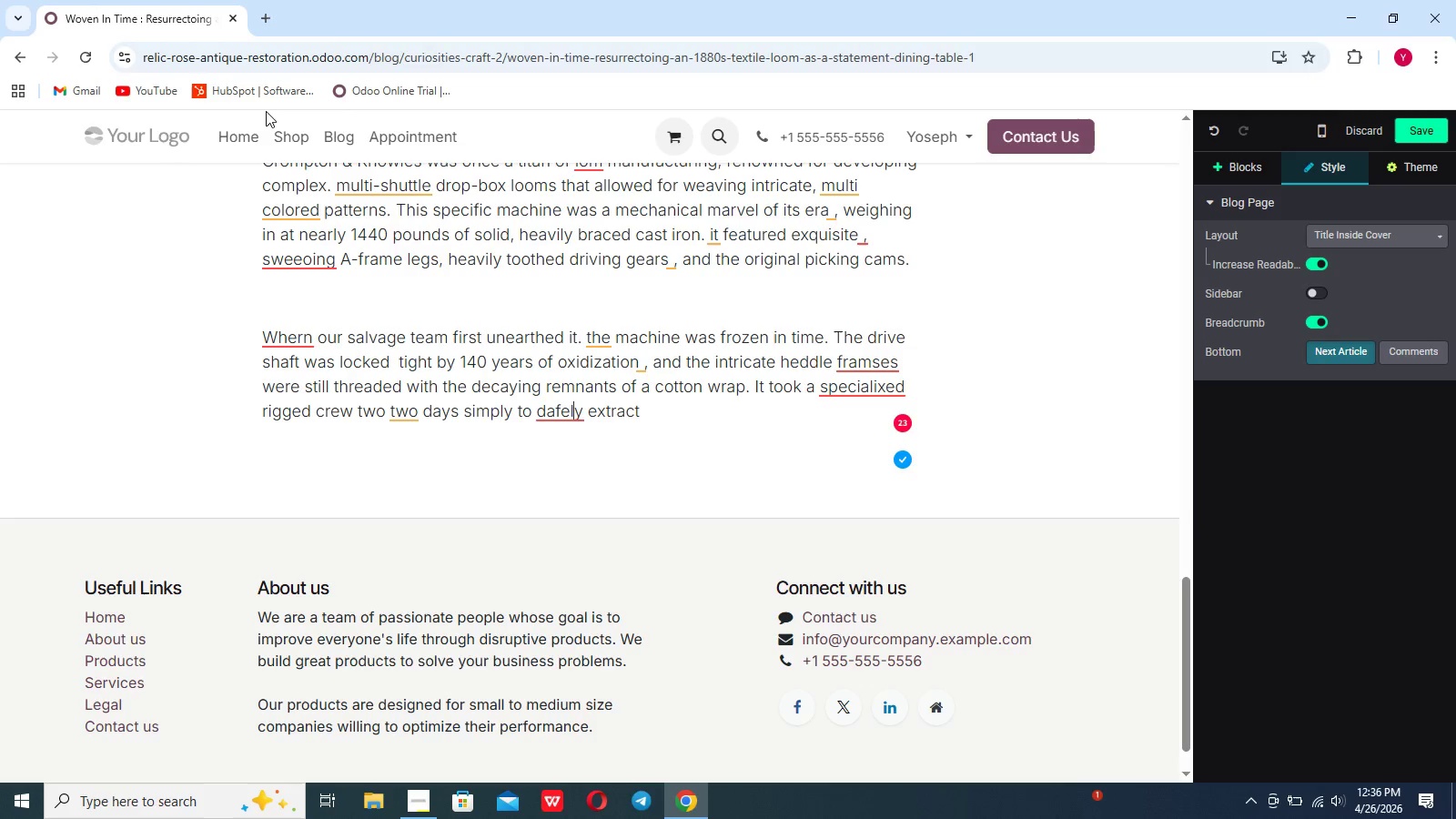 
key(ArrowLeft)
 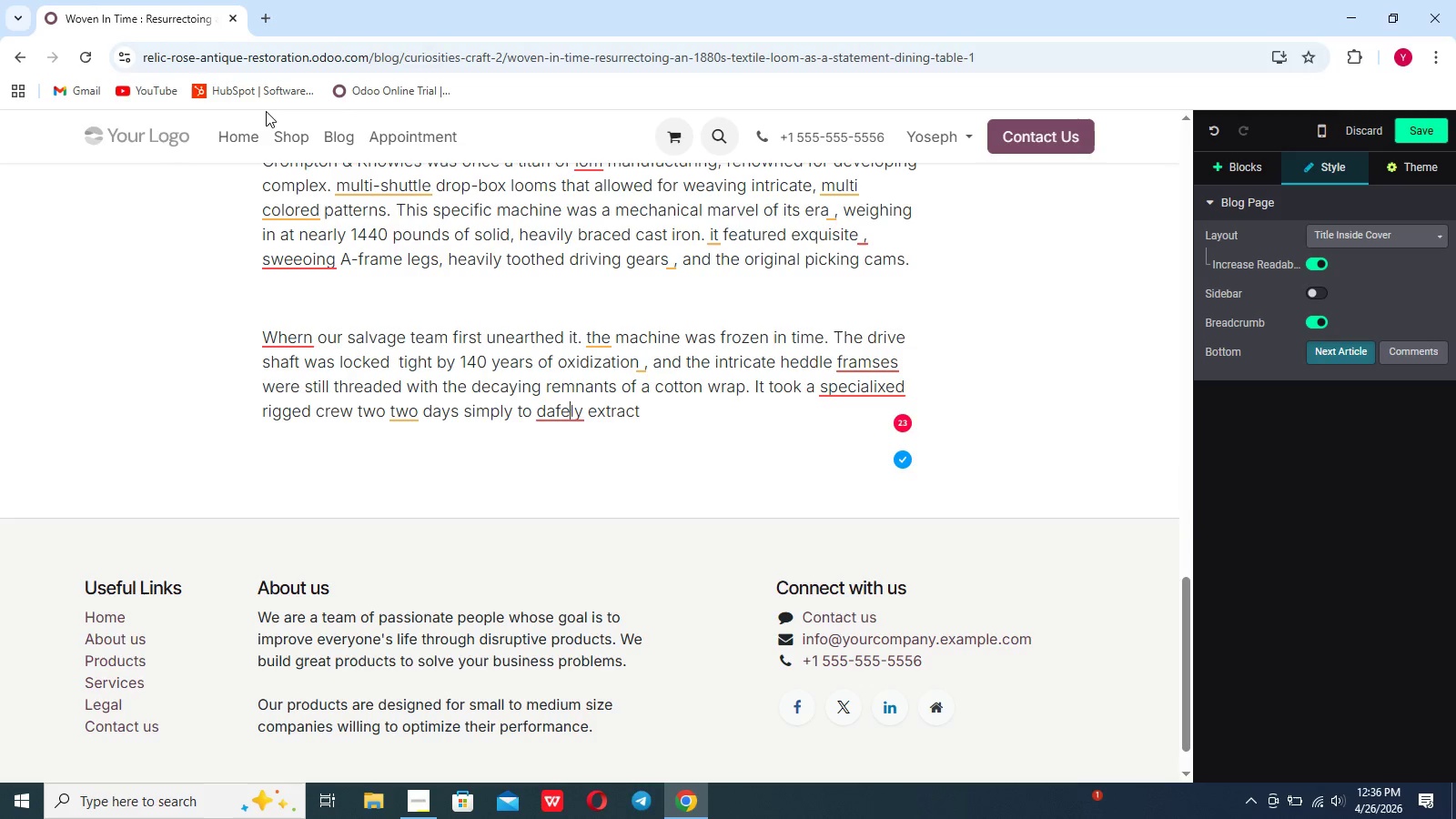 
key(ArrowLeft)
 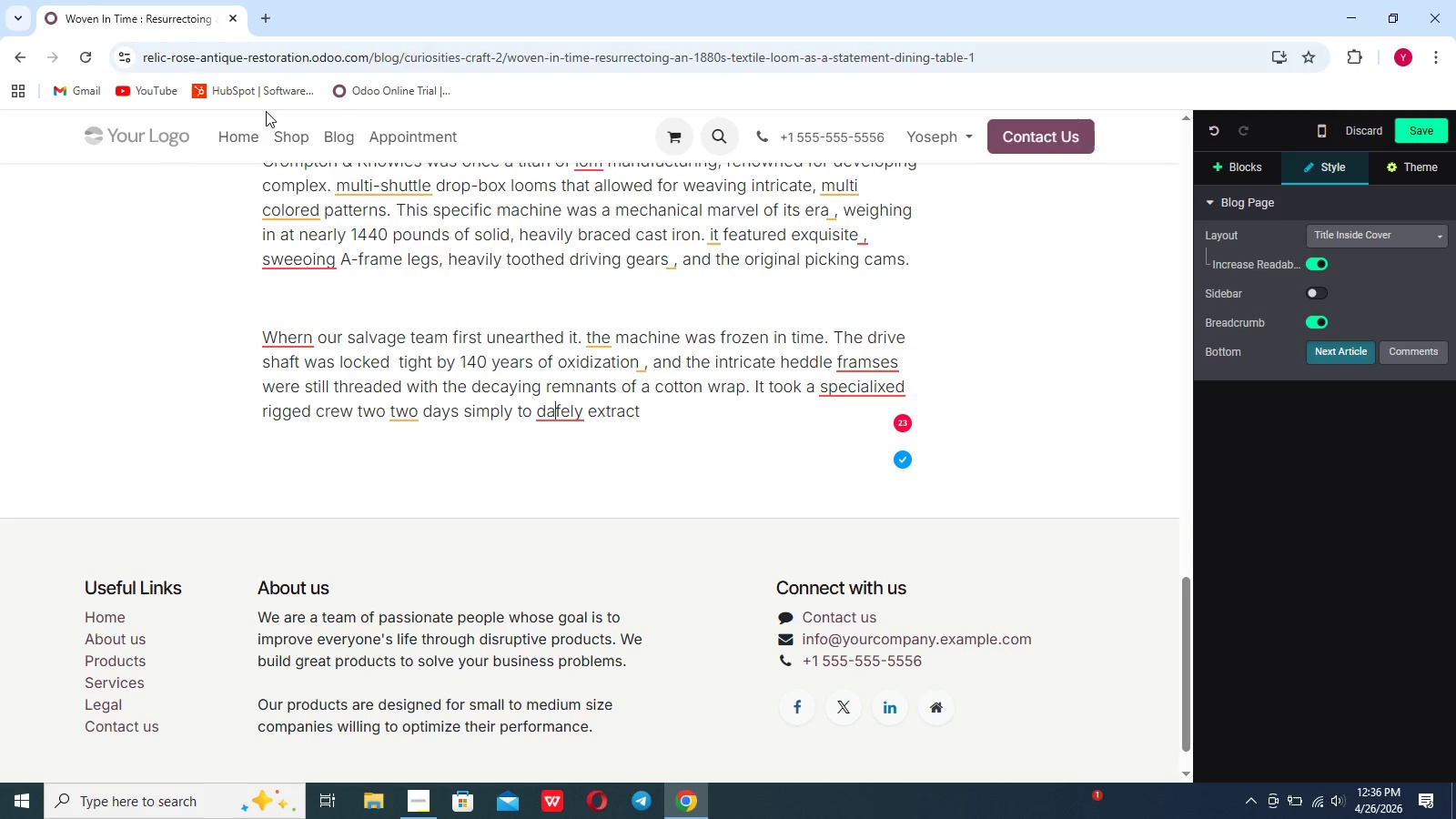 
key(ArrowLeft)
 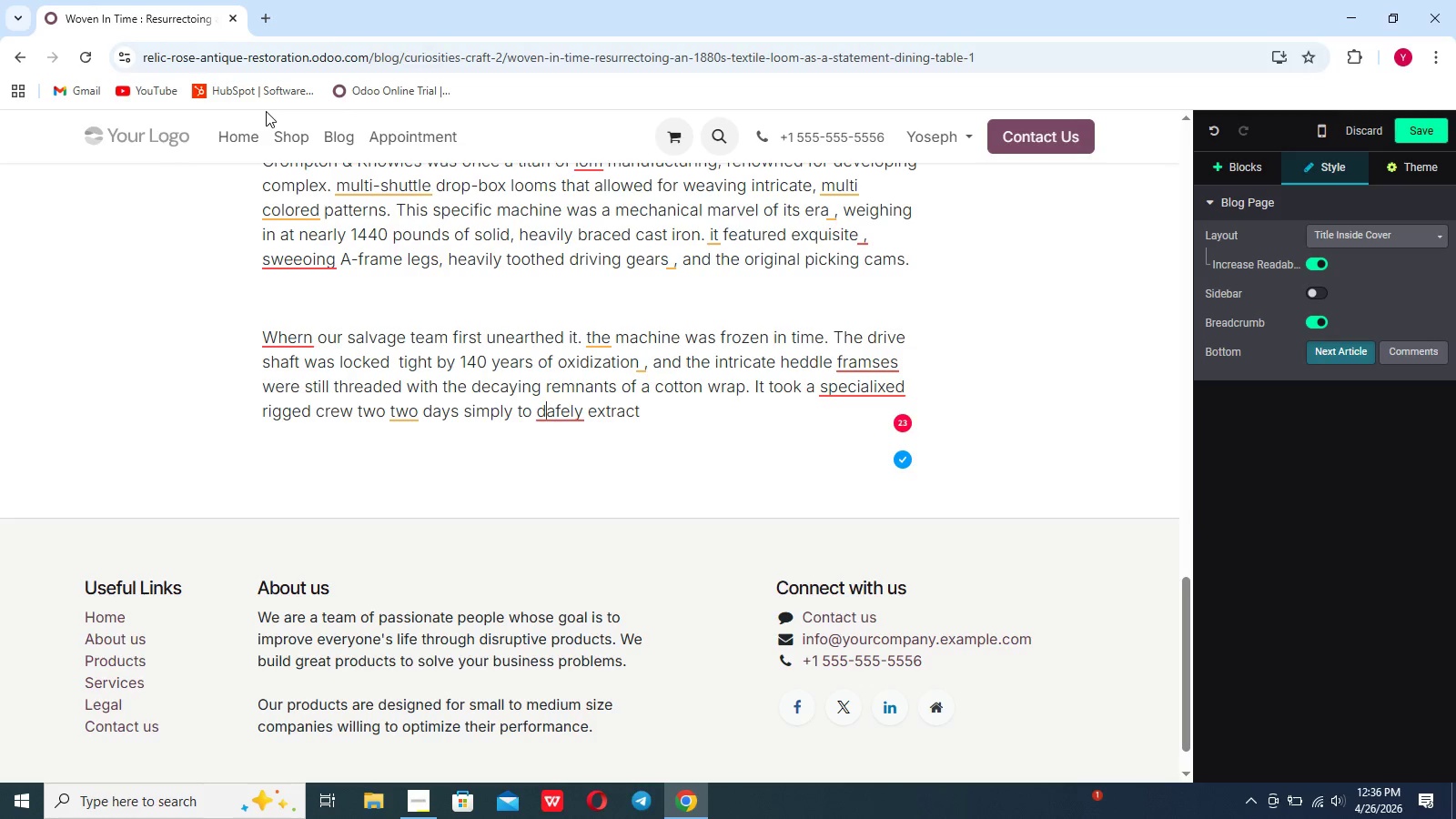 
key(ArrowLeft)
 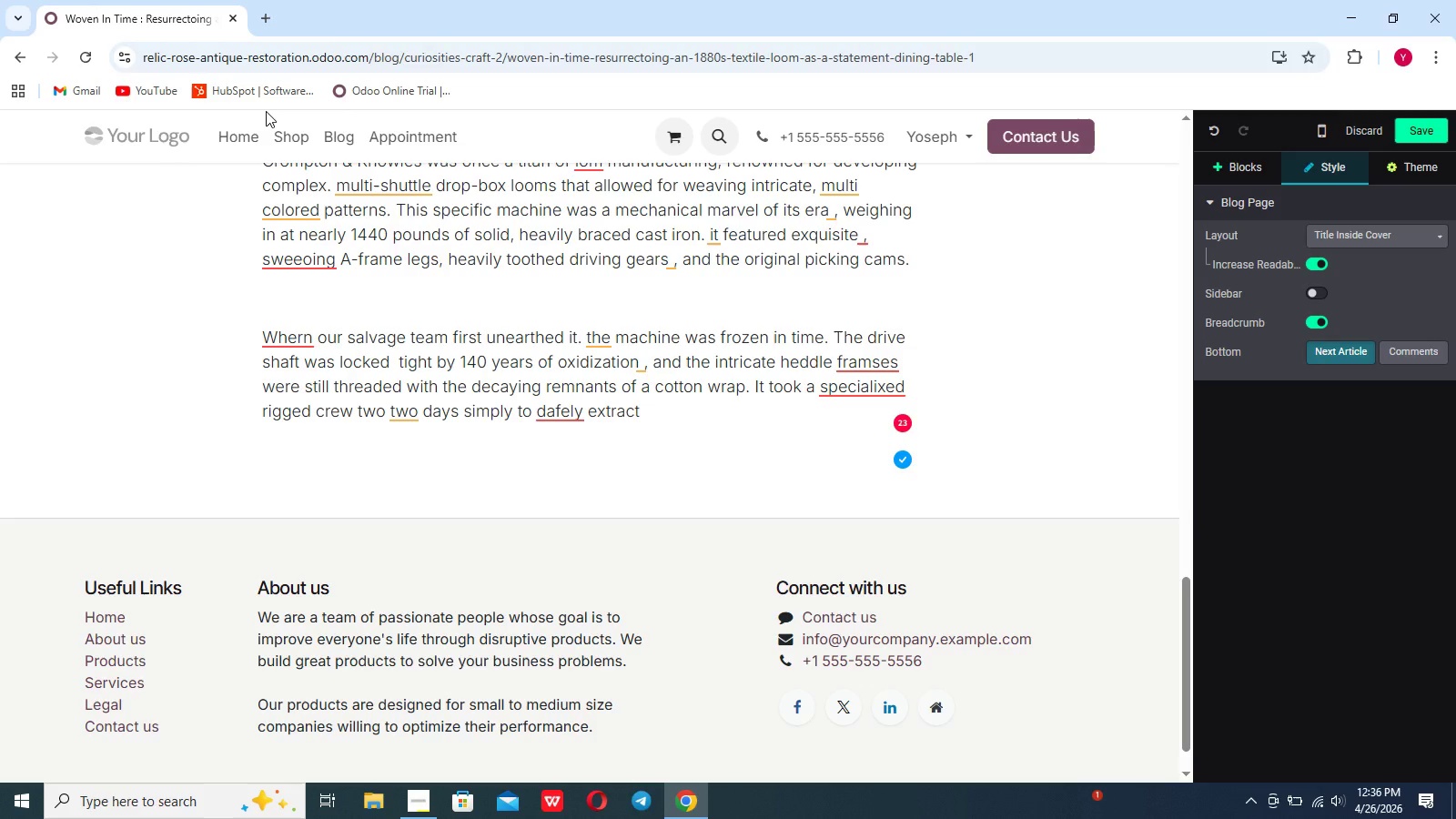 
key(Backspace)
 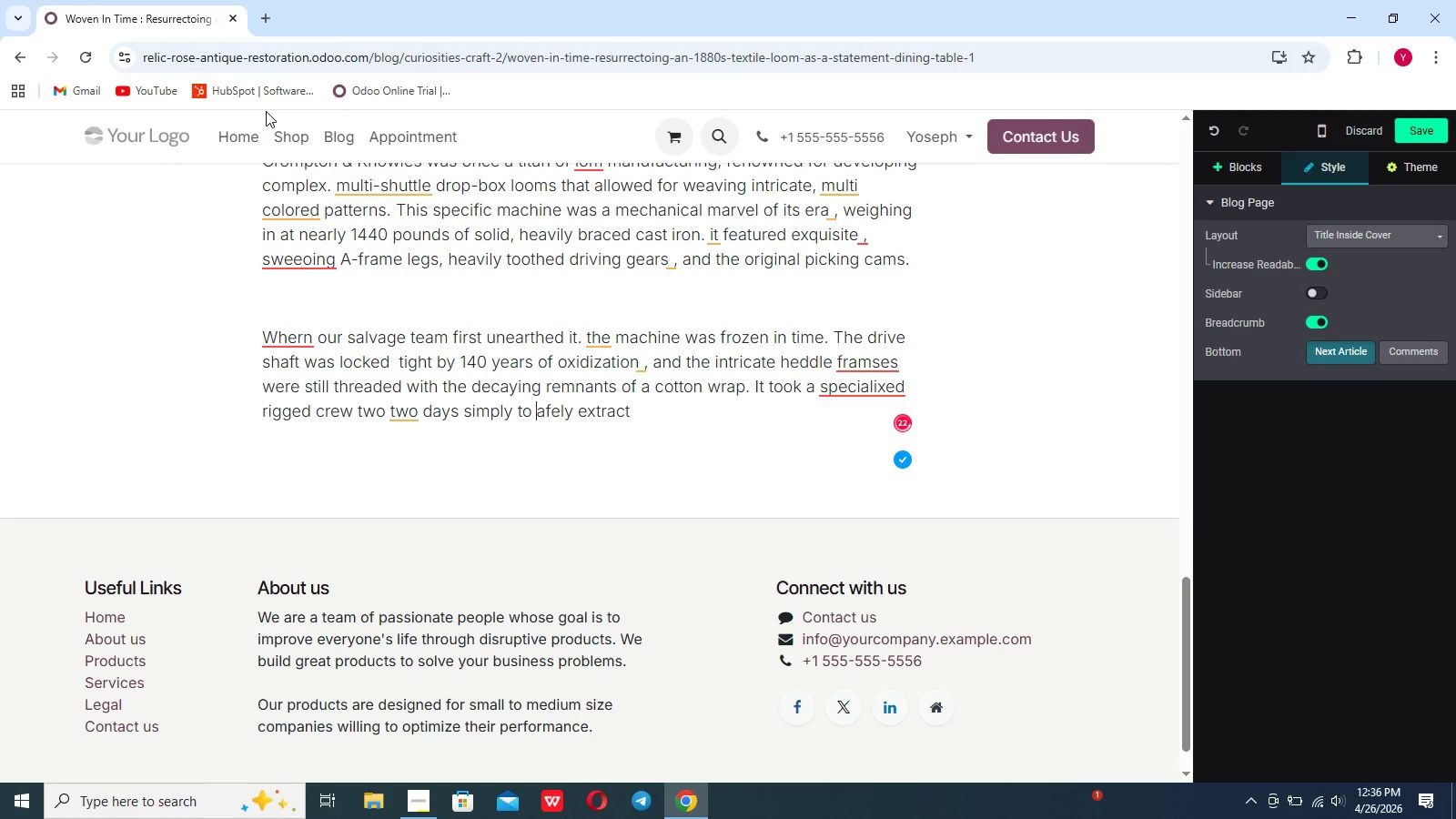 
key(S)
 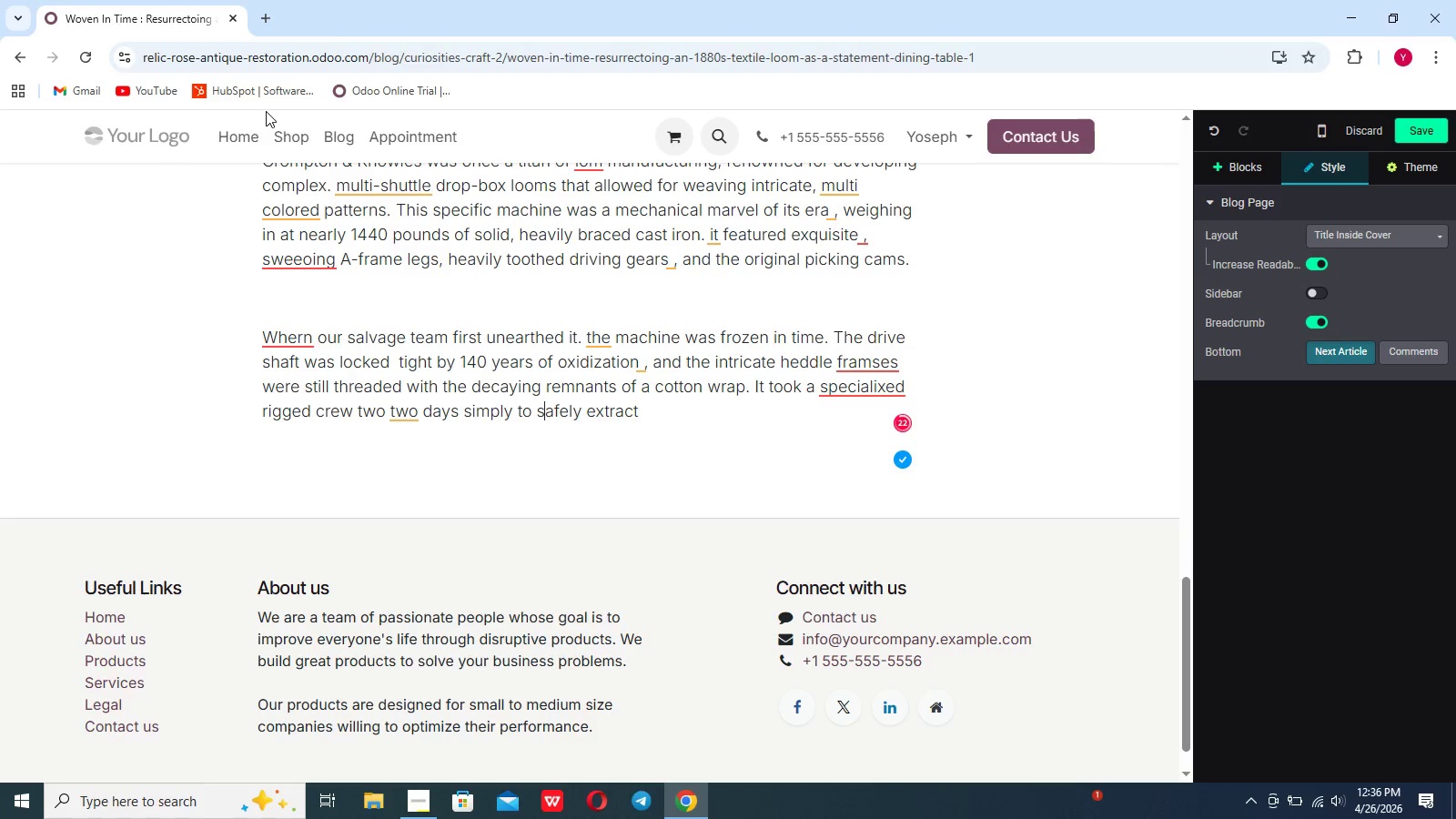 
key(ArrowRight)
 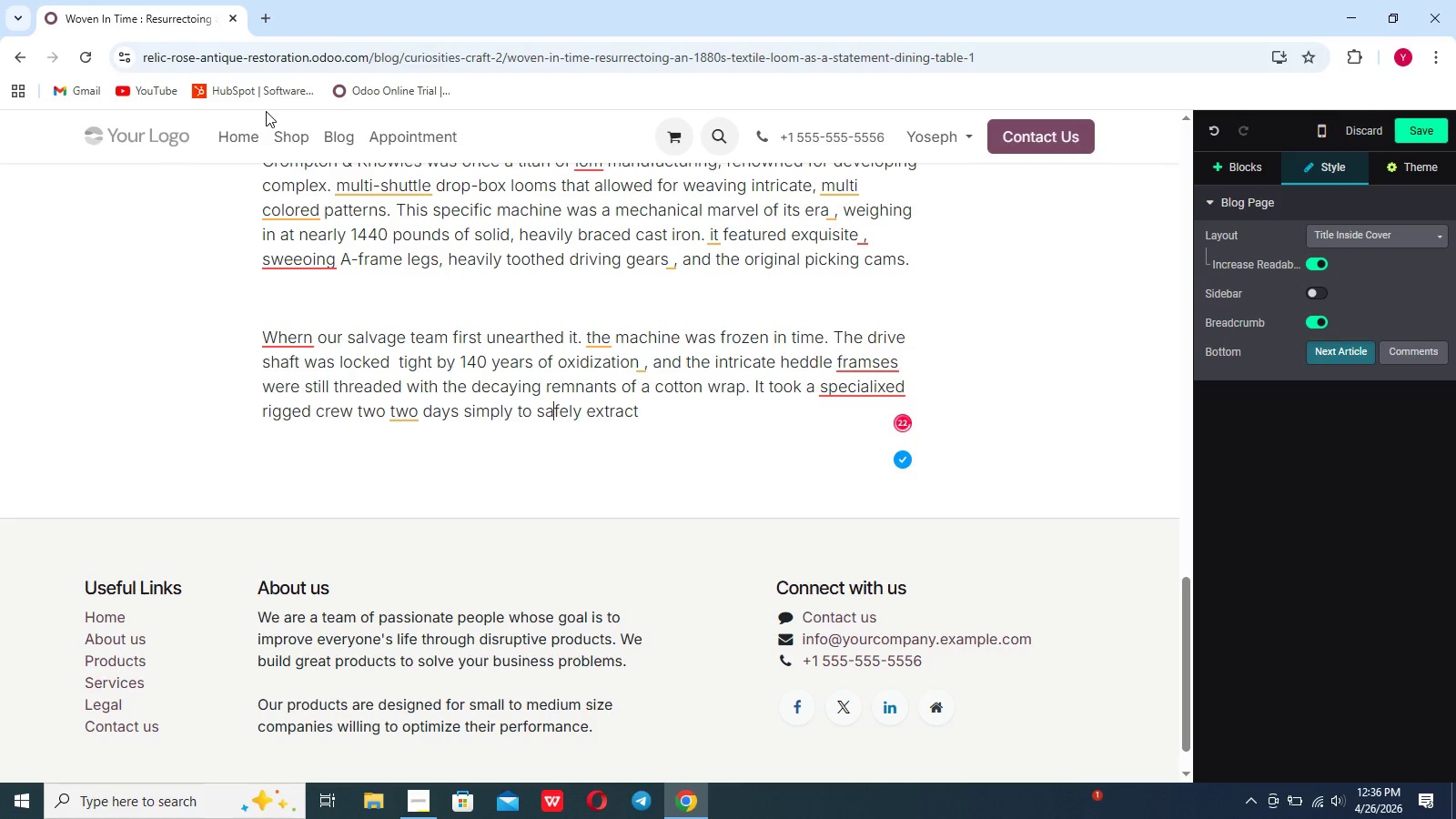 
hold_key(key=ArrowRight, duration=0.78)
 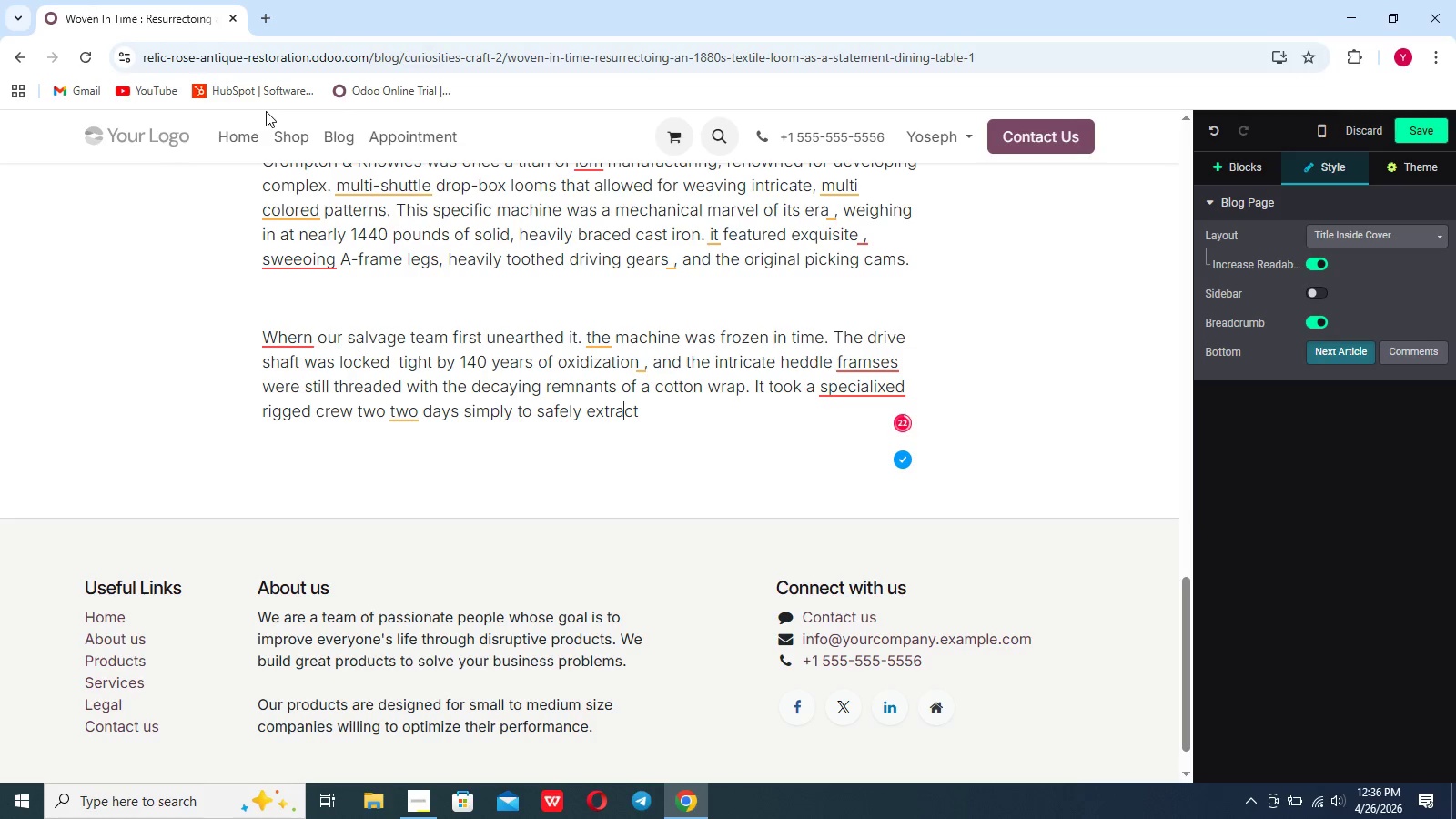 
key(ArrowRight)
 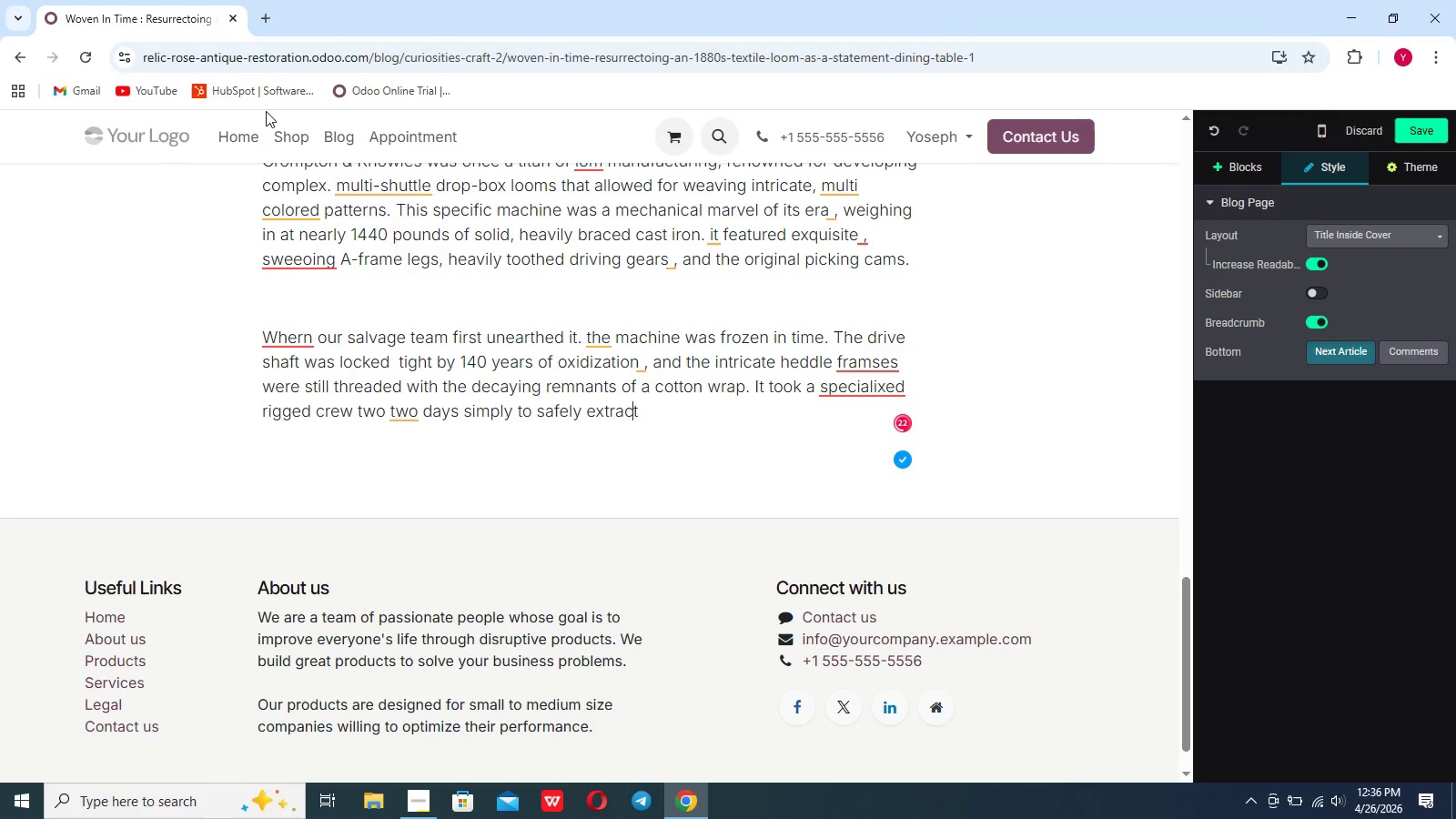 
key(ArrowRight)
 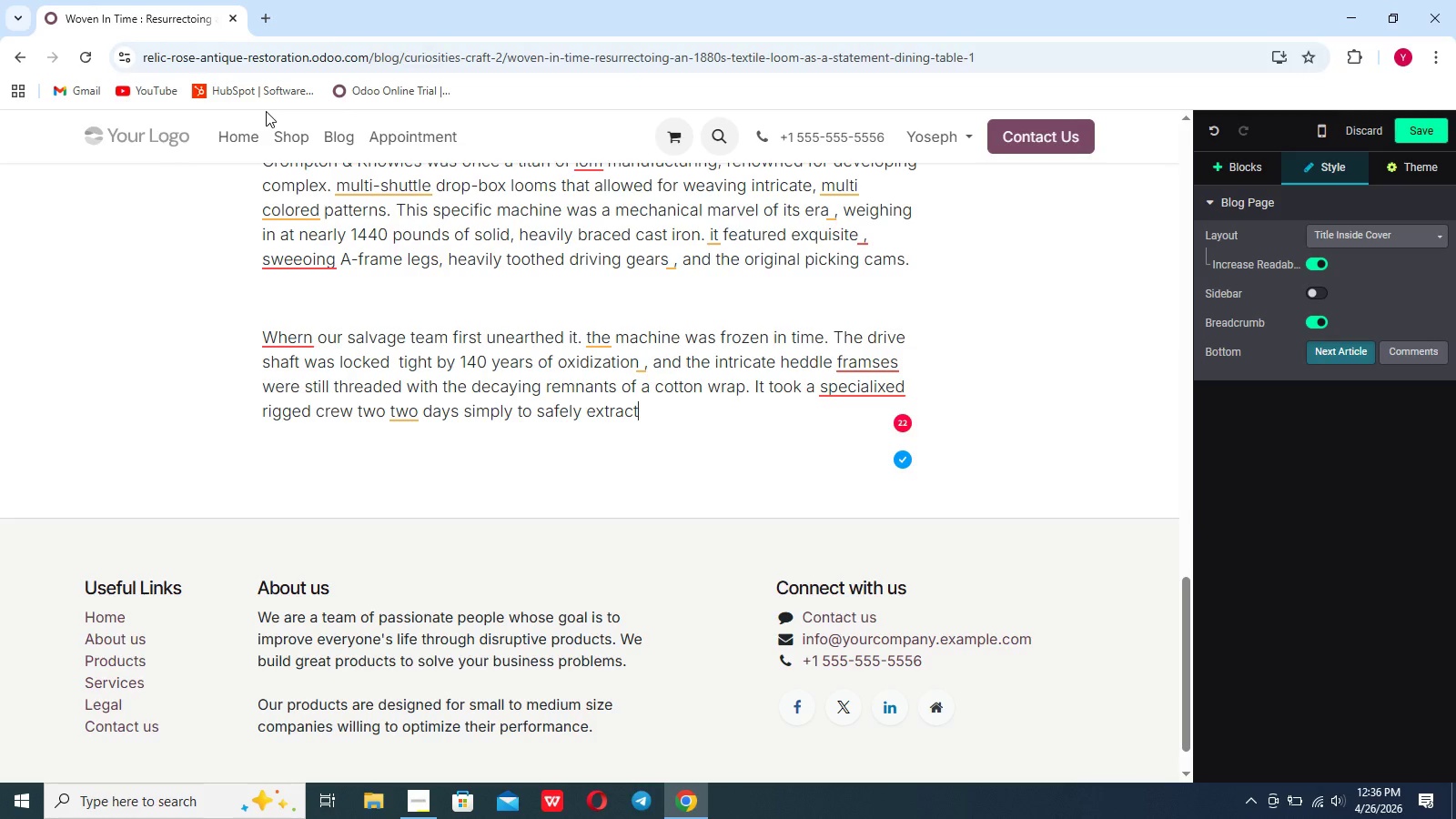 
type( the )
 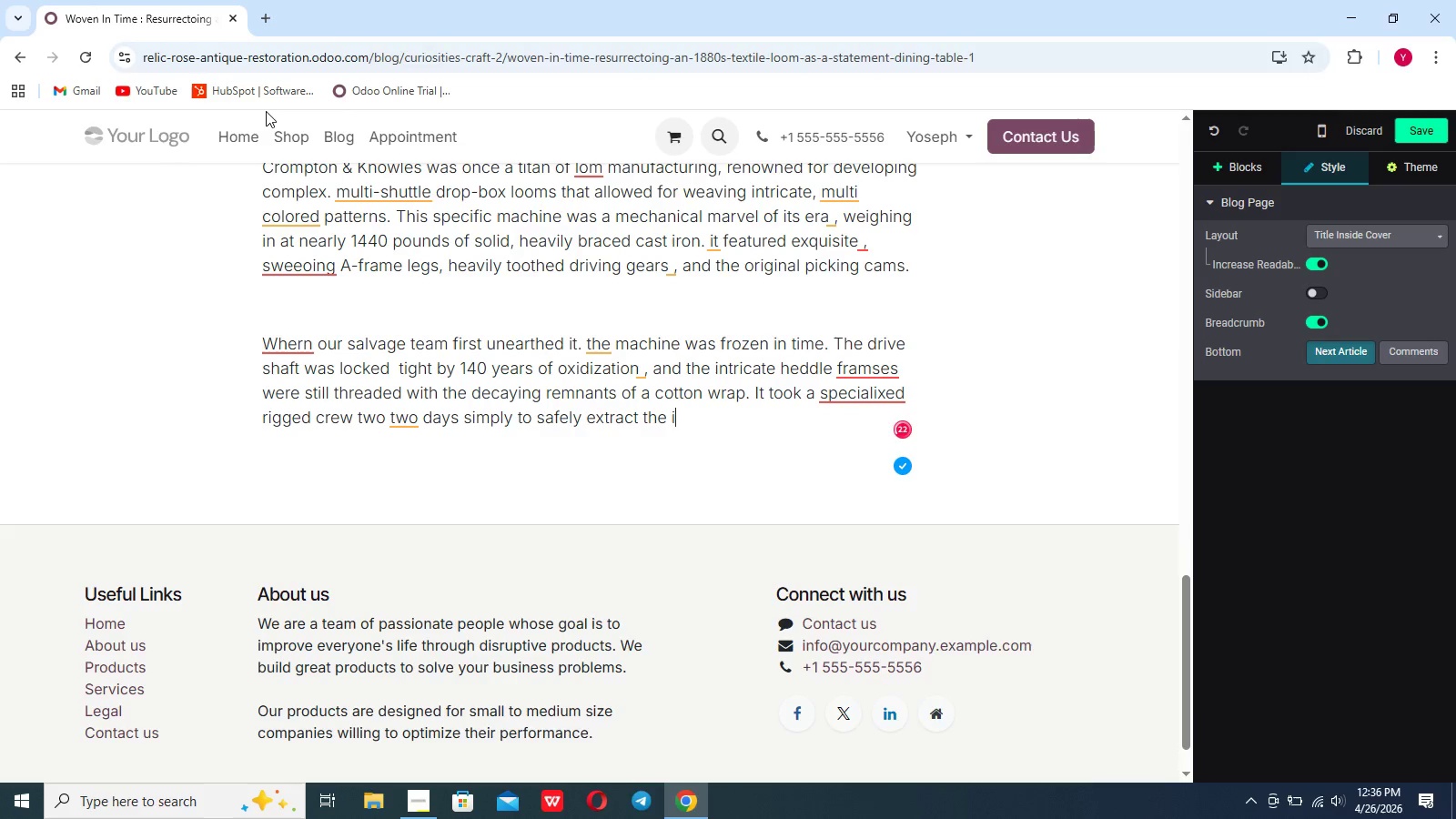 
scroll: coordinate [266, 111], scroll_direction: none, amount: 0.0
 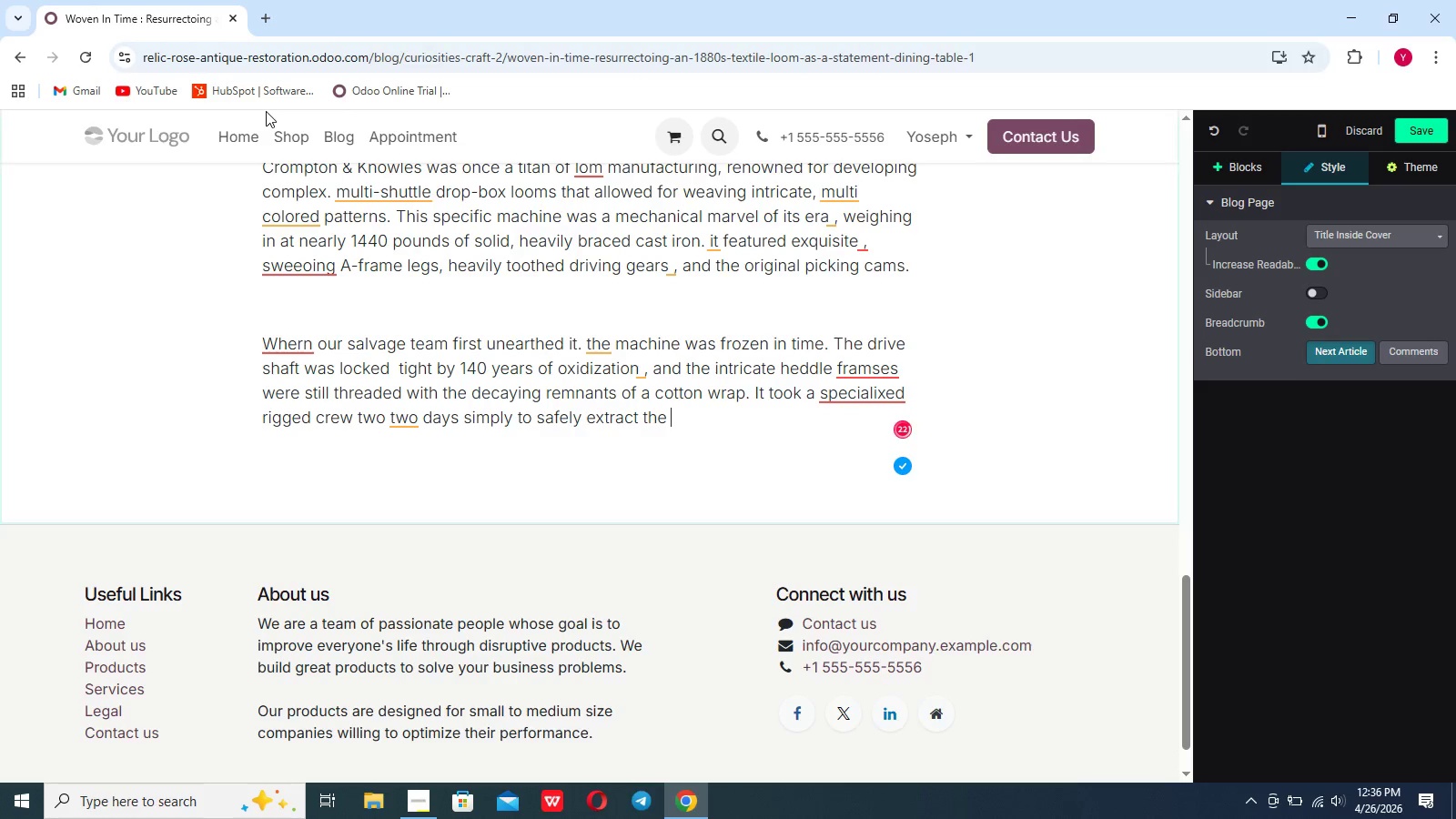 
type(iron skeleton from the decaying mill without fracturing the brittle, aged cast iro)
 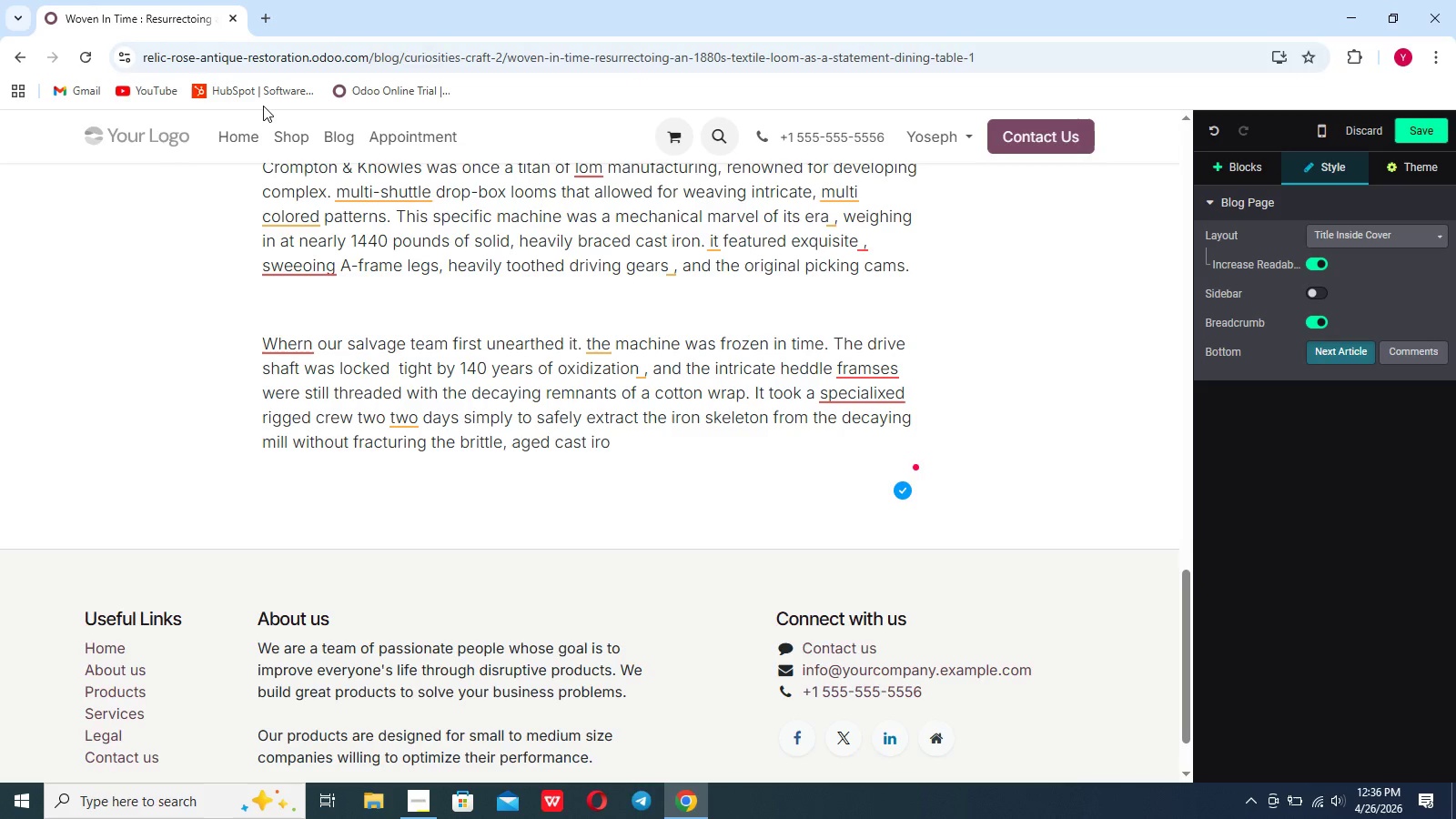 
scroll: coordinate [263, 106], scroll_direction: none, amount: 0.0
 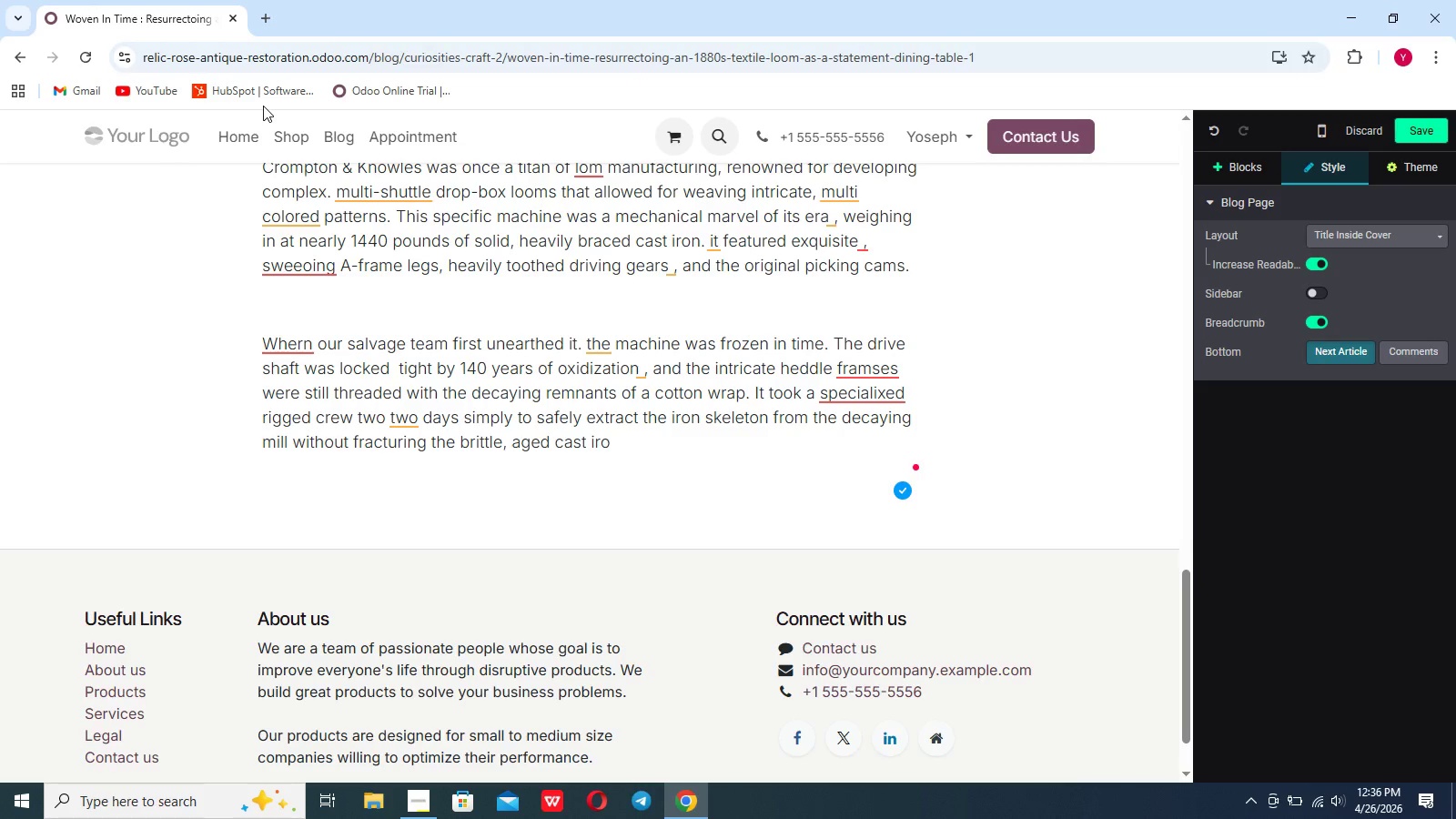 
type(n. once i arrived at the t)
key(Backspace)
type(relic & rose restoration)
 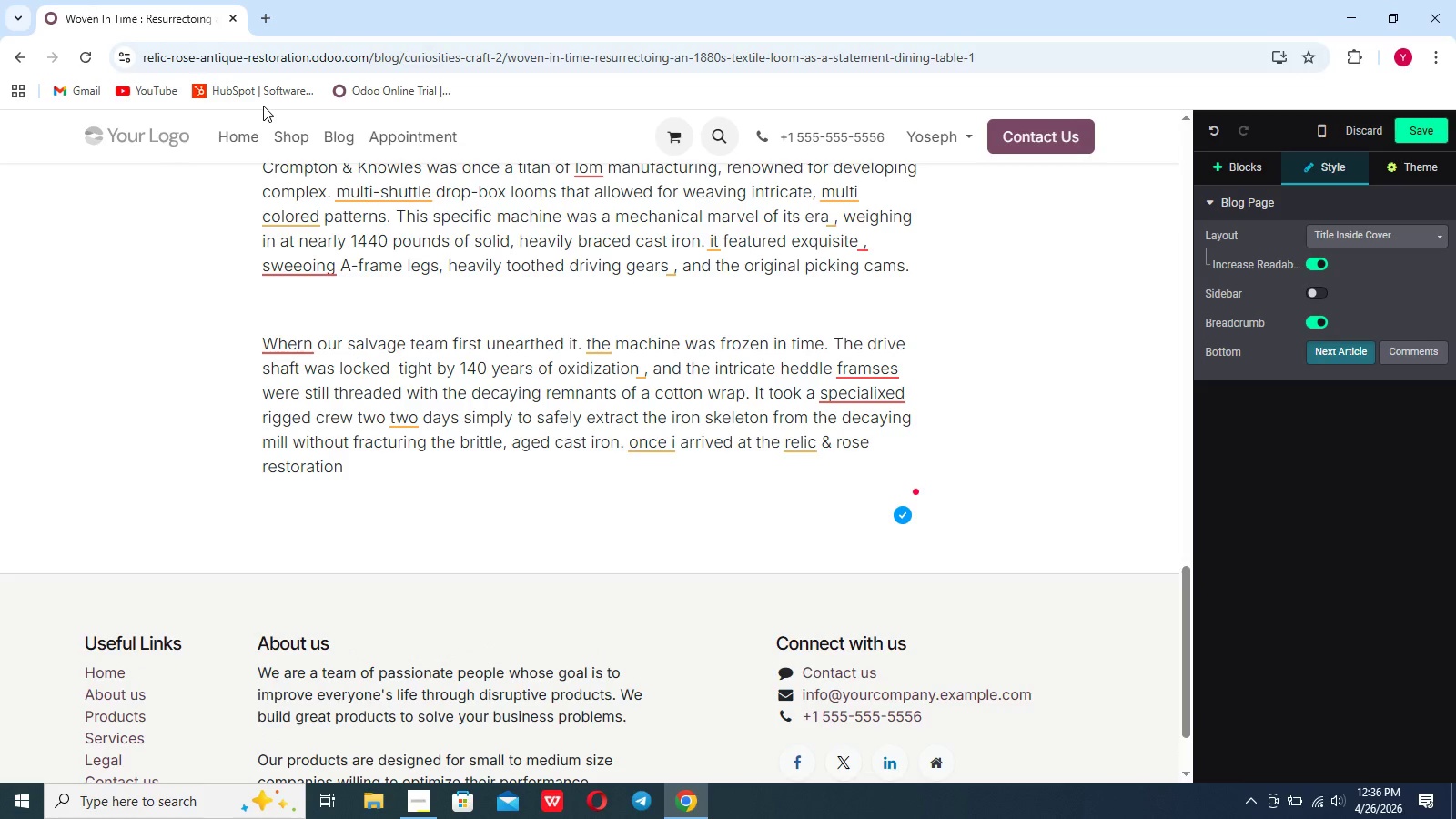 
key(Space)
 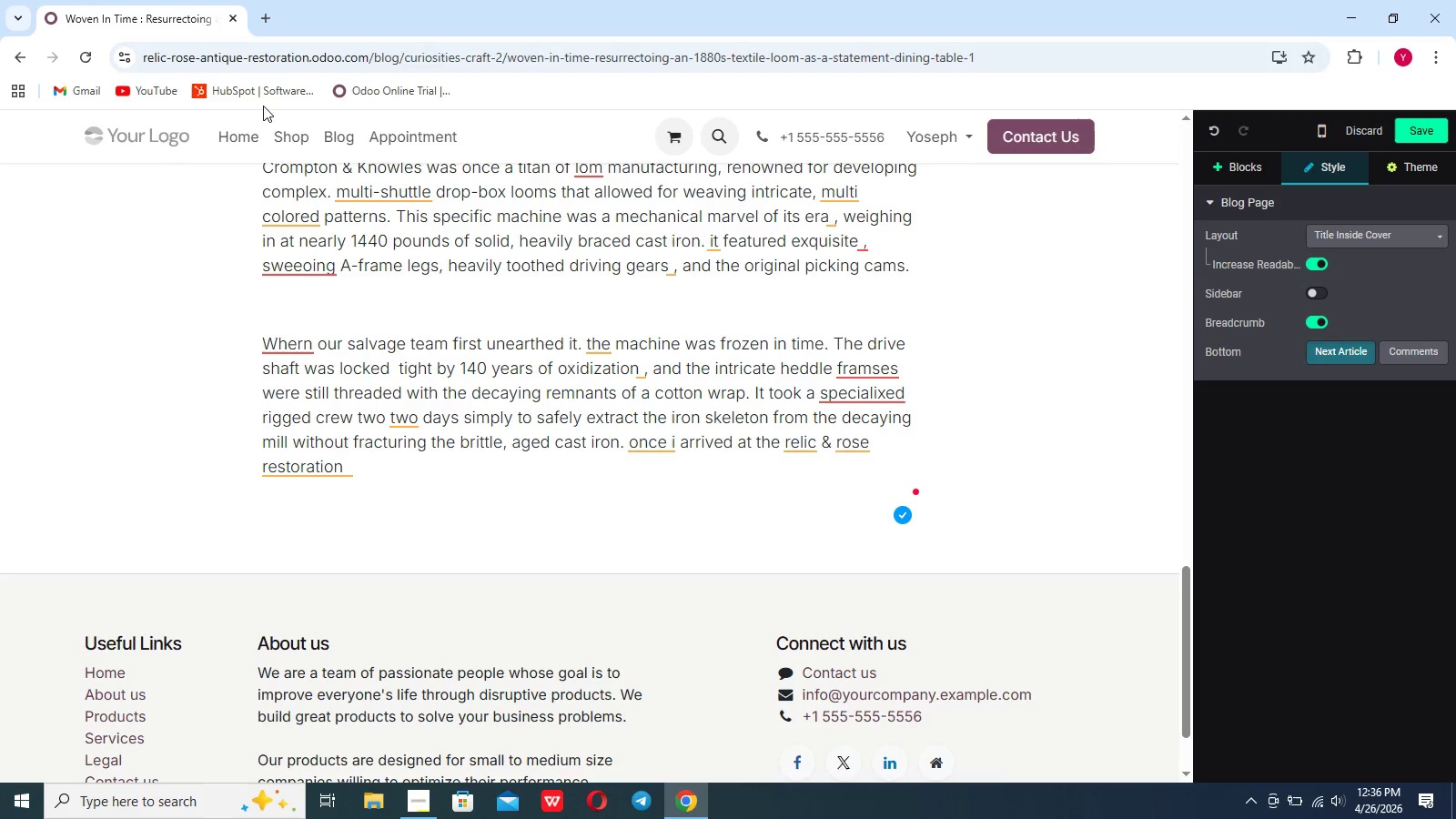 
type(atelier, the tr)
 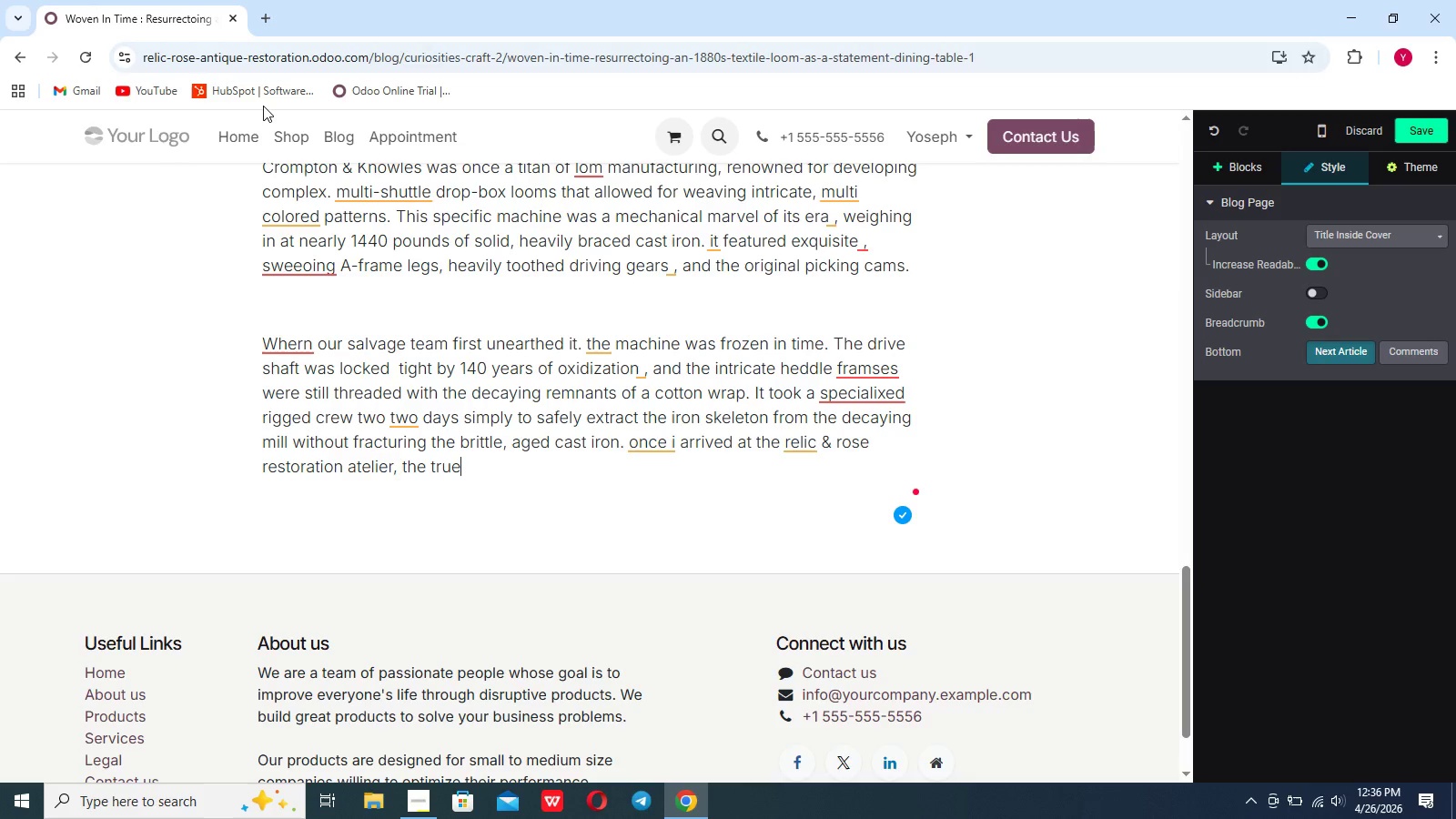 
scroll: coordinate [263, 106], scroll_direction: down, amount: 2.0
 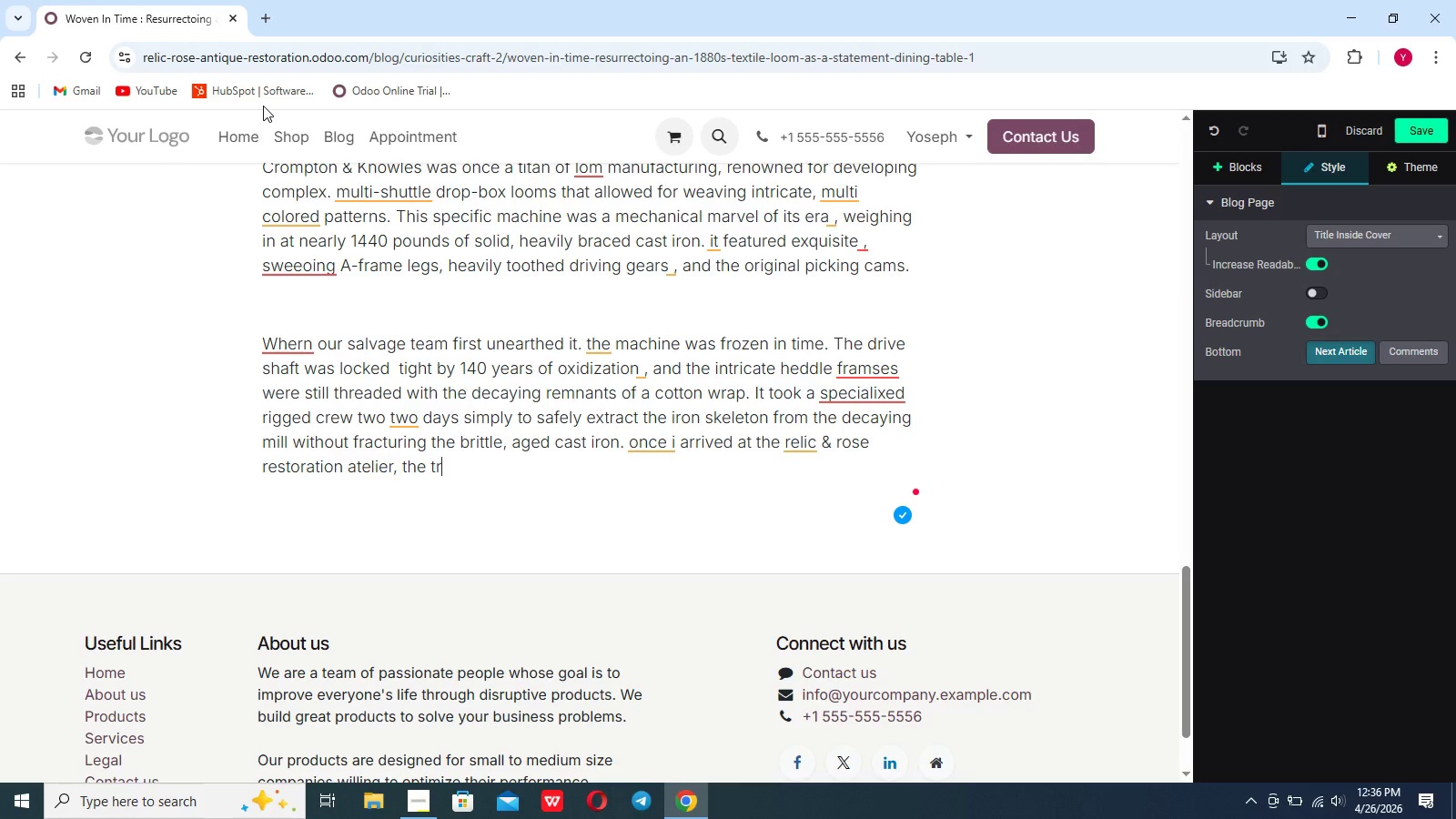 
type(ue work brgan)
key(Backspace)
key(Backspace)
key(Backspace)
key(Backspace)
type(egan)
 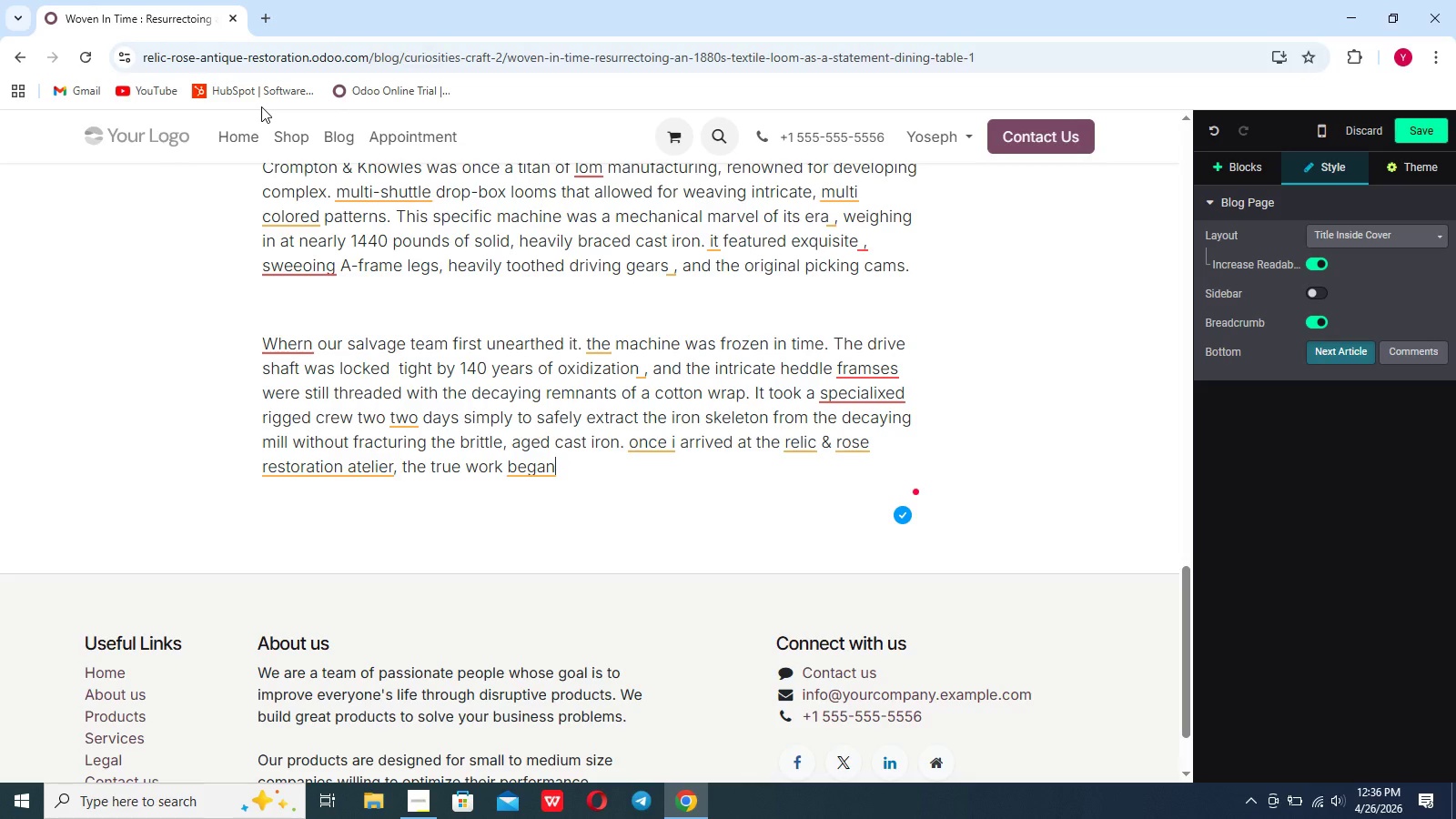 
key(Period)
 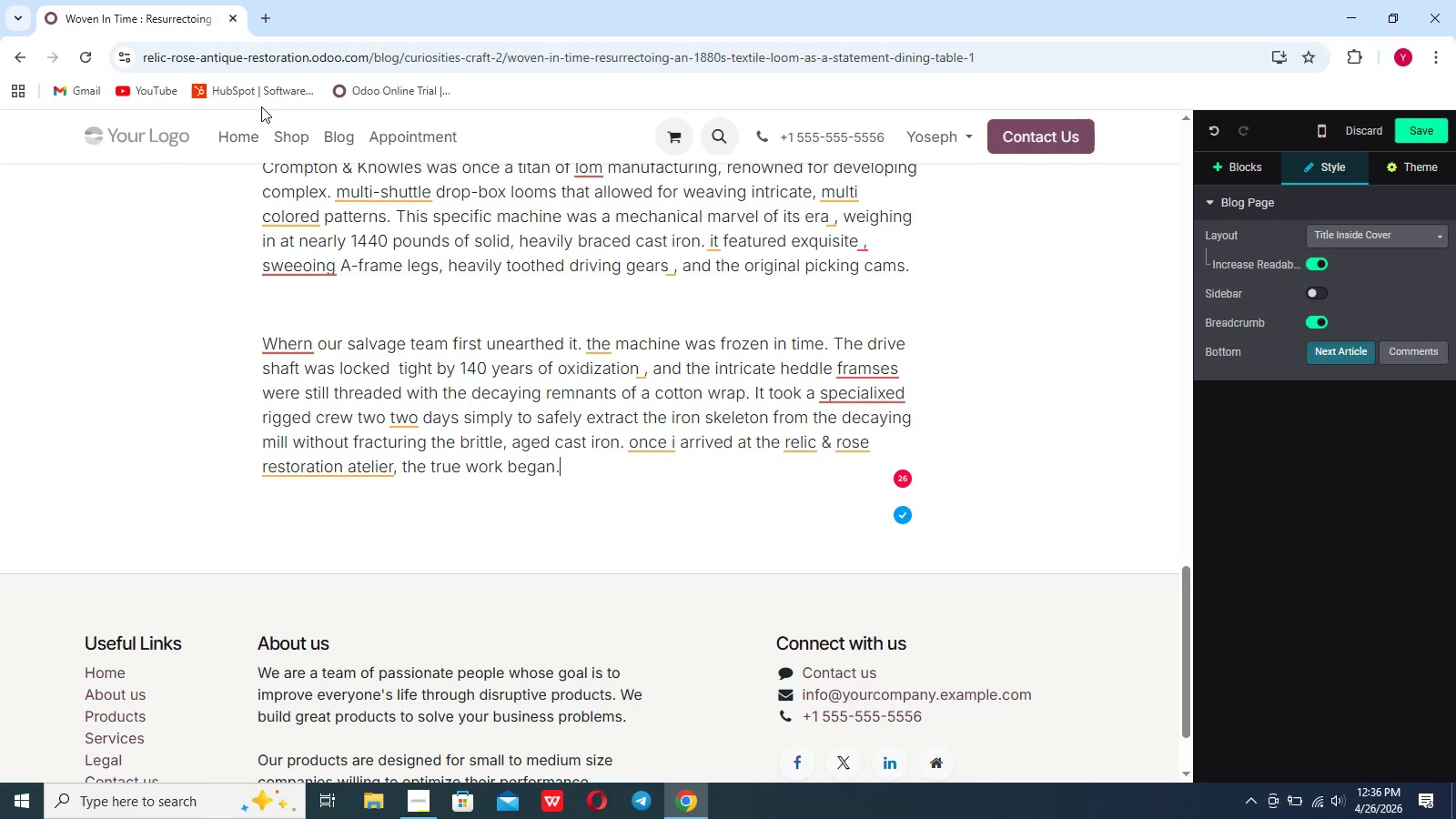 
wait(13.7)
 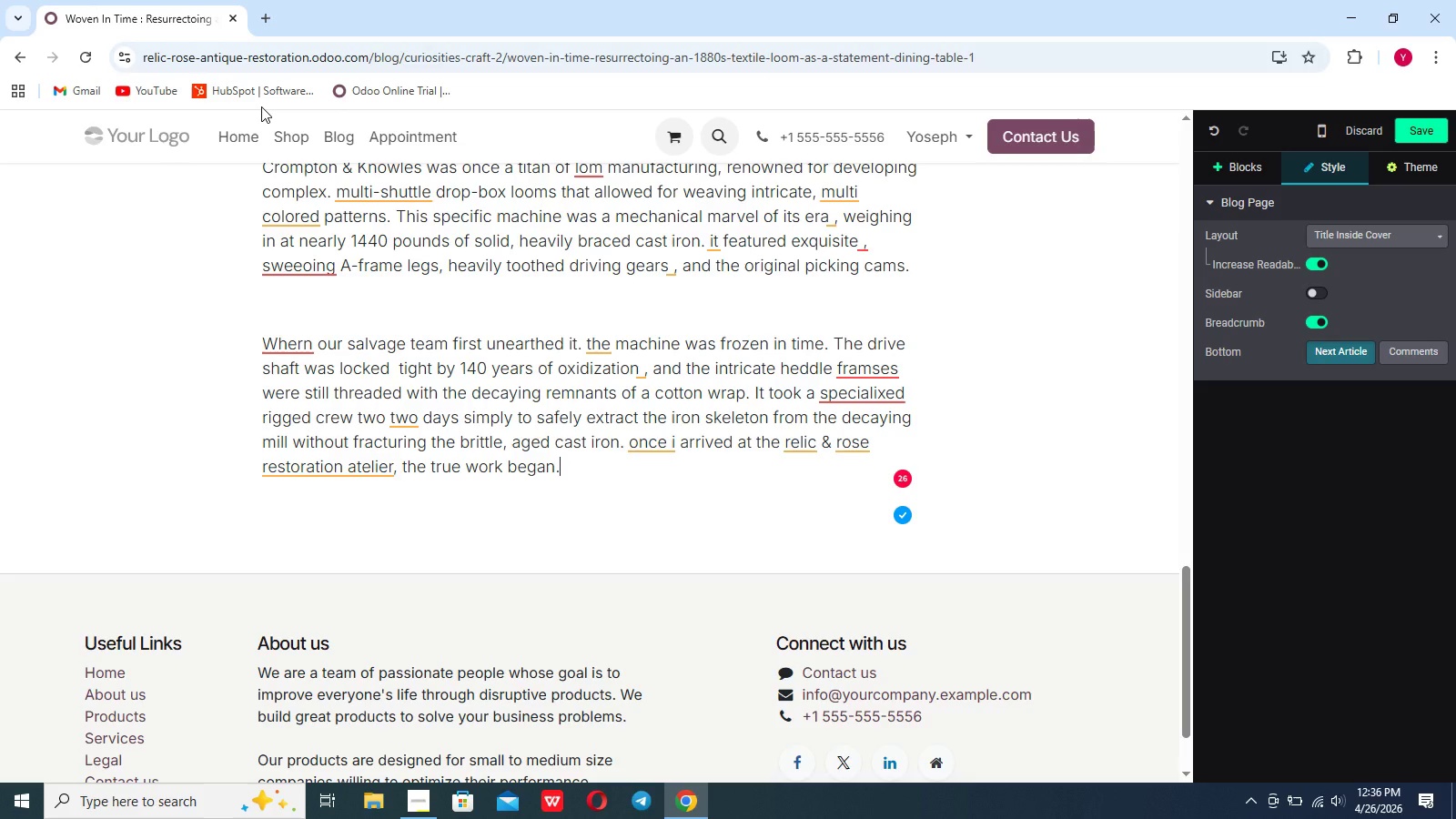 
key(Enter)
 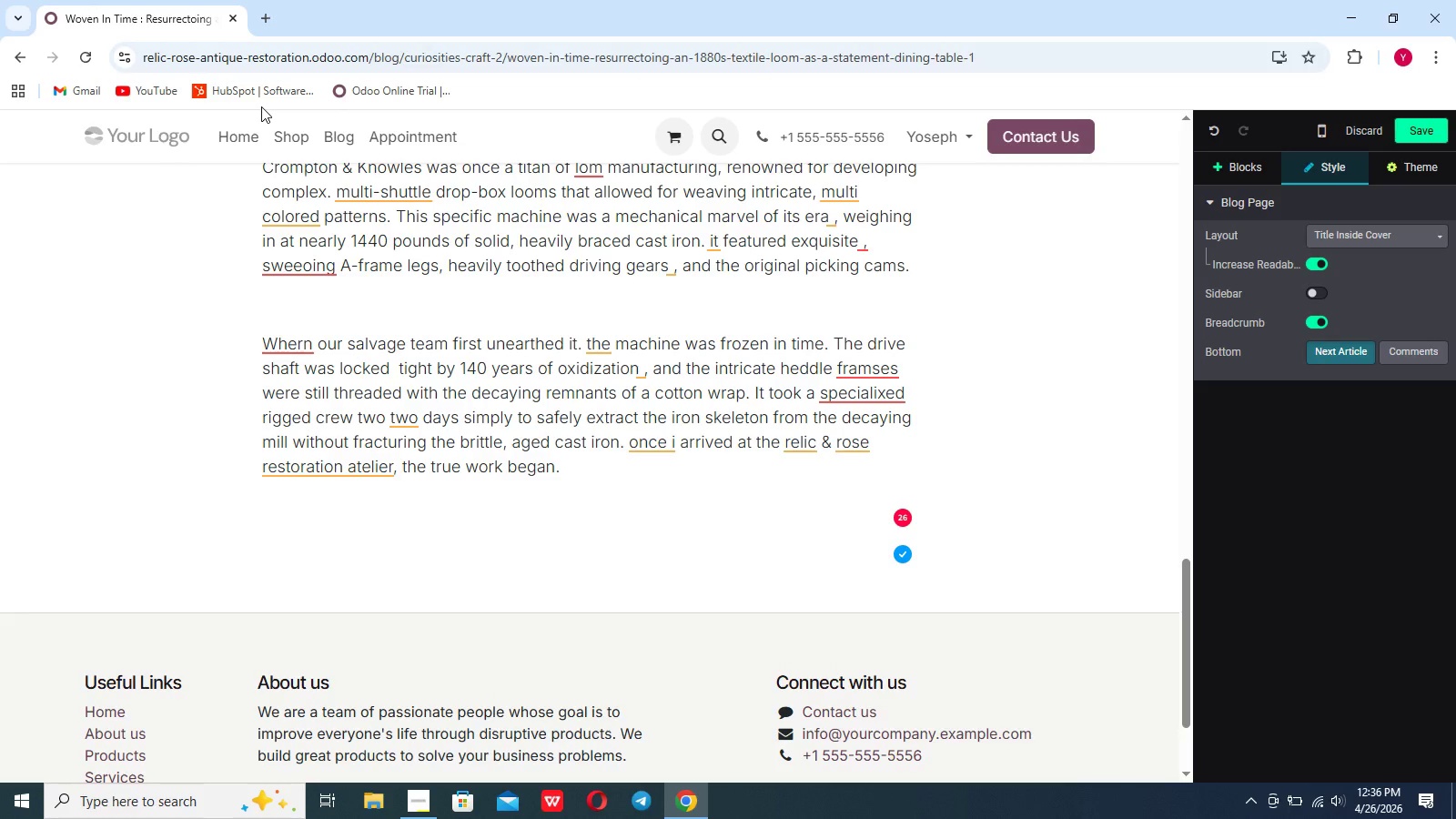 
scroll: coordinate [261, 106], scroll_direction: up, amount: 8.0
 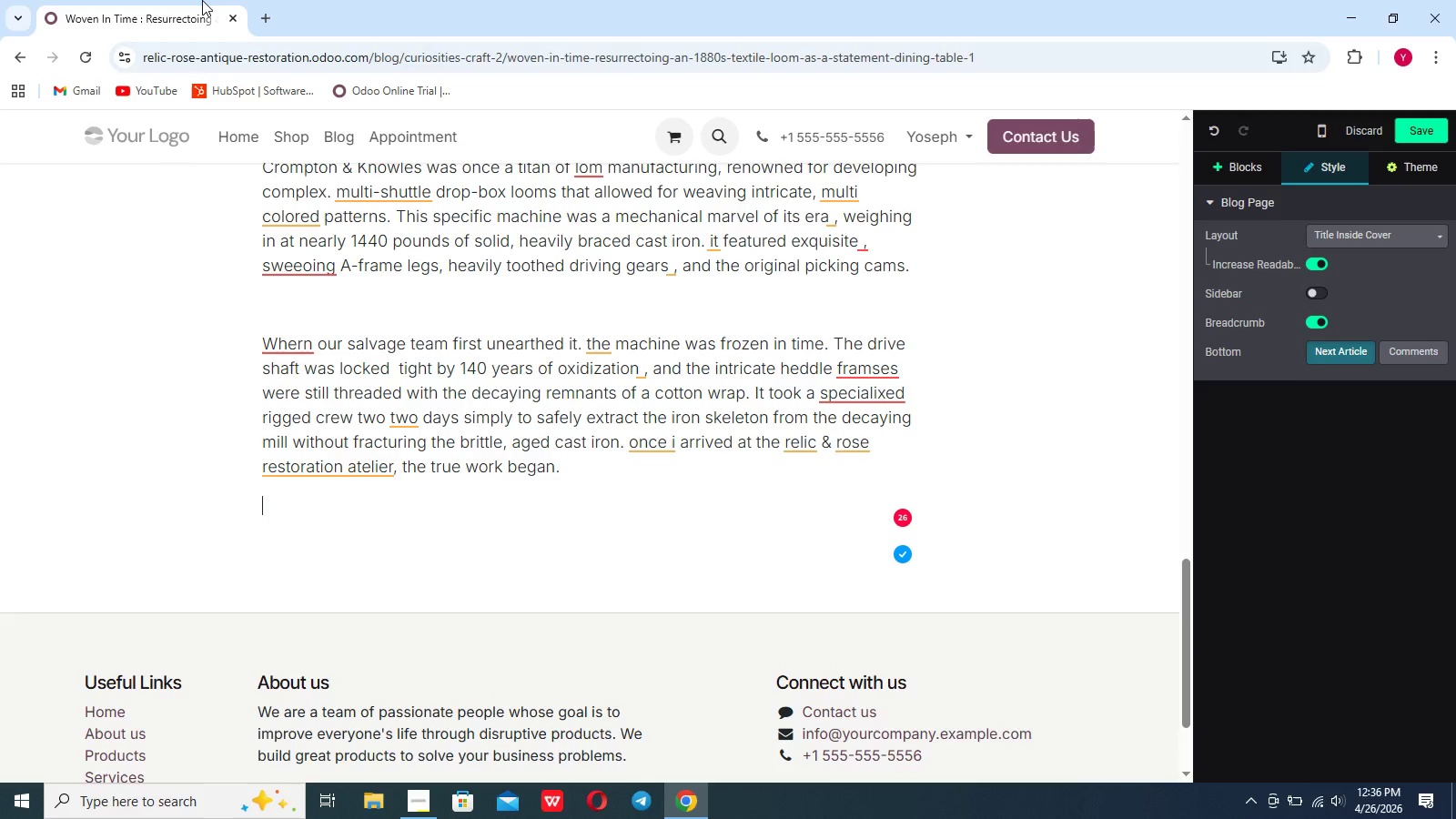 
left_click([202, 0])
 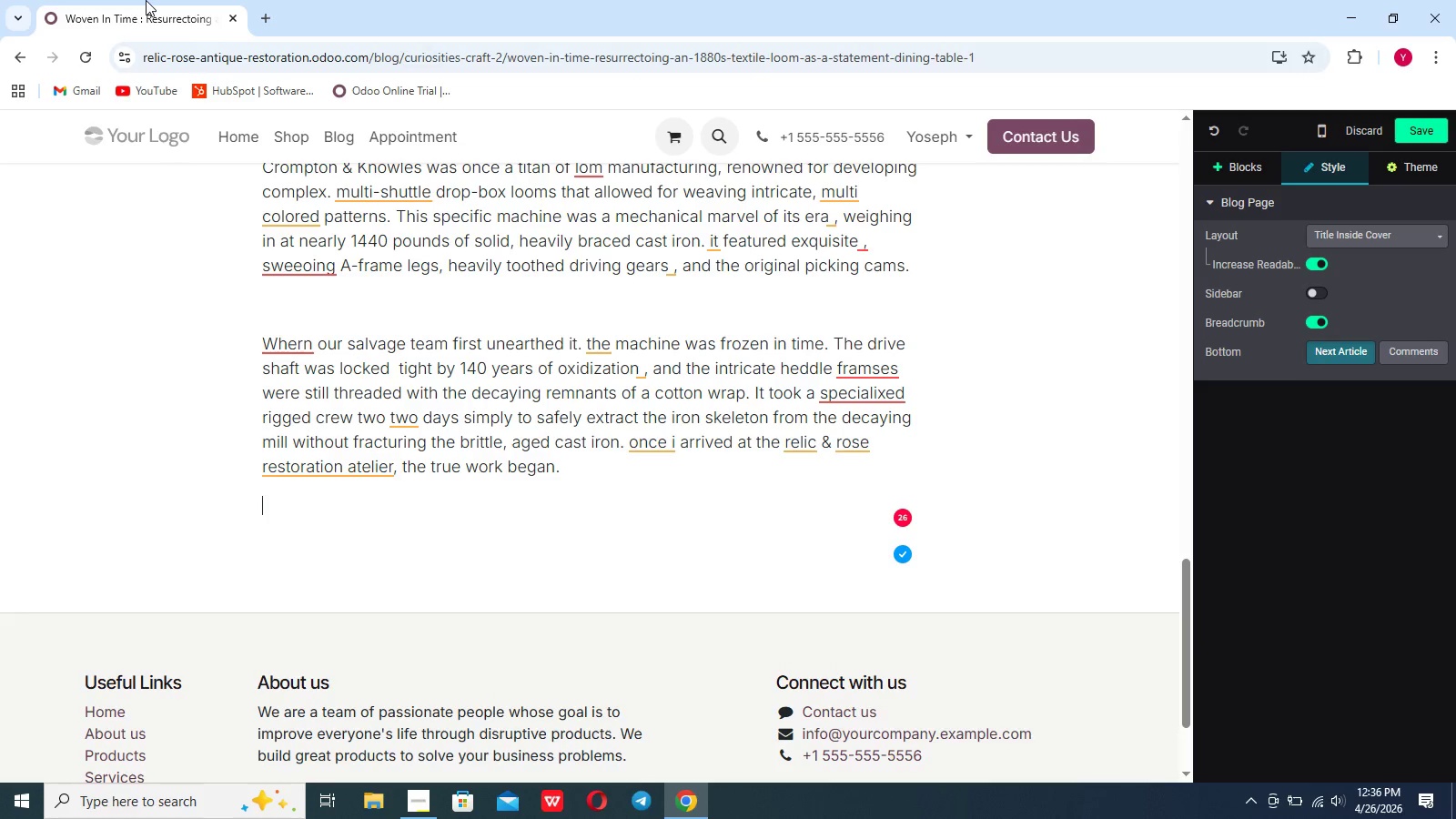 
scroll: coordinate [1037, 342], scroll_direction: up, amount: 21.0
 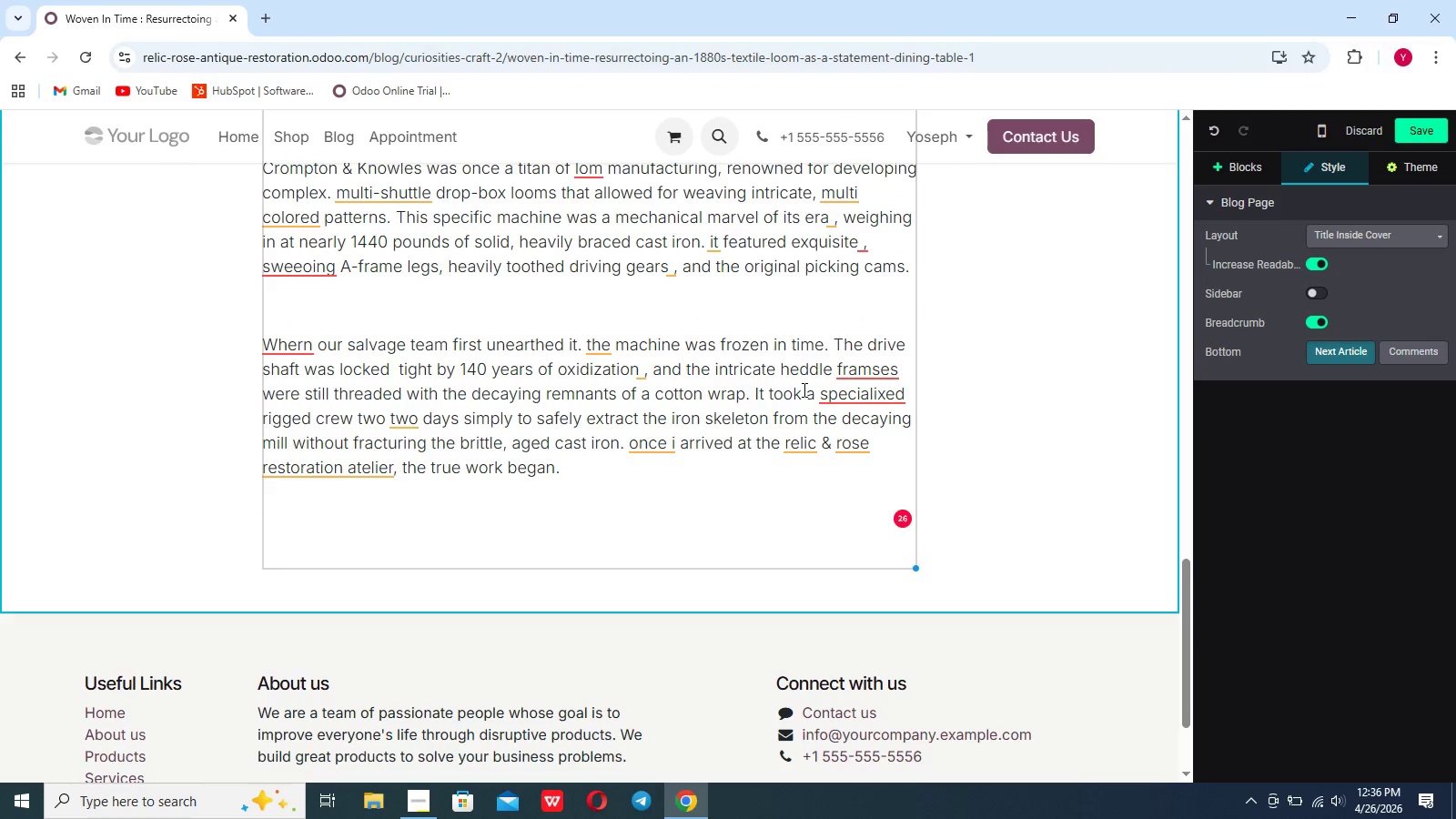 
type(The Teardown)
 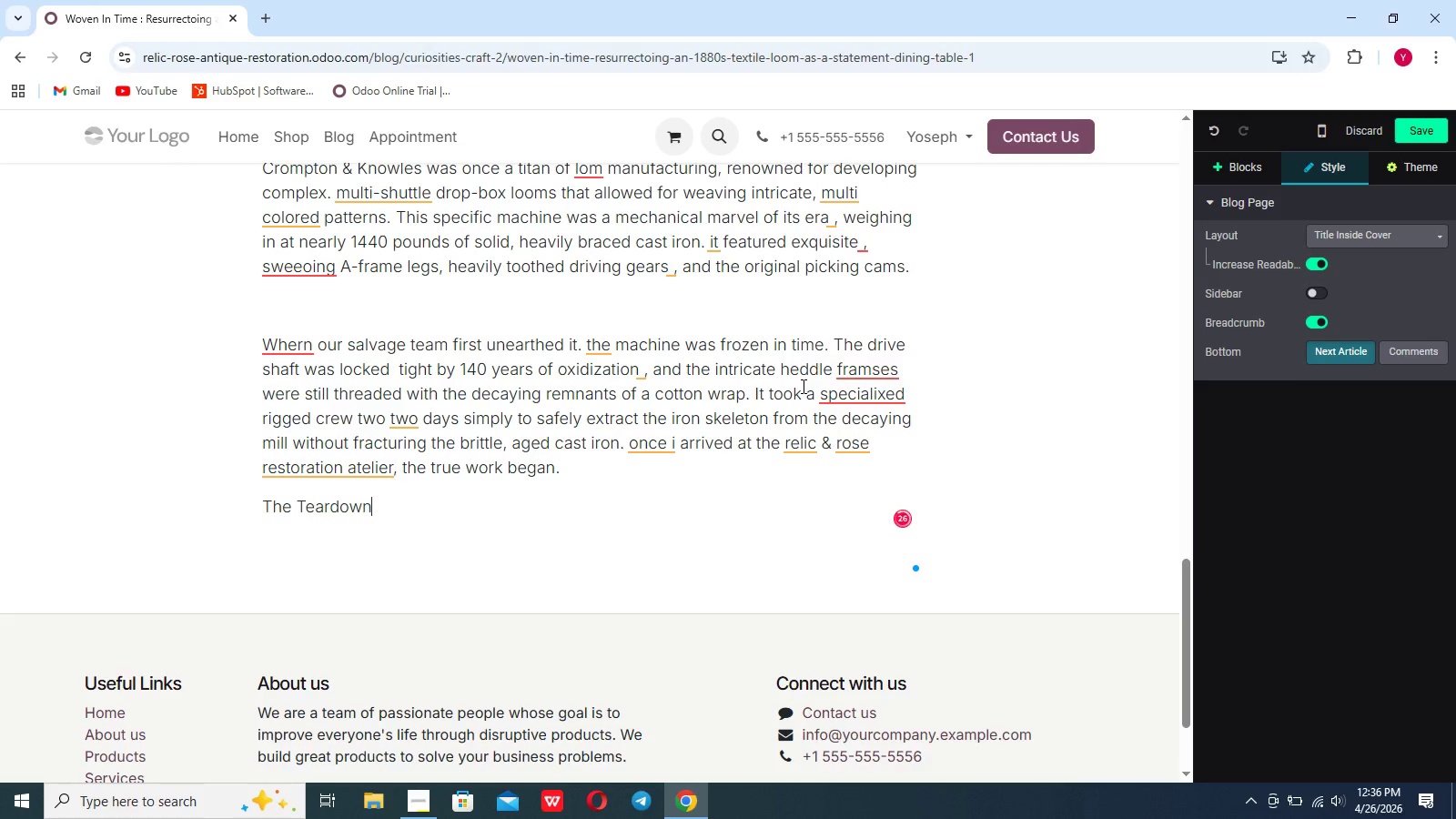 
type(|)
key(Backspace)
type(: Respecting the pai)
key(Backspace)
type(tina)
 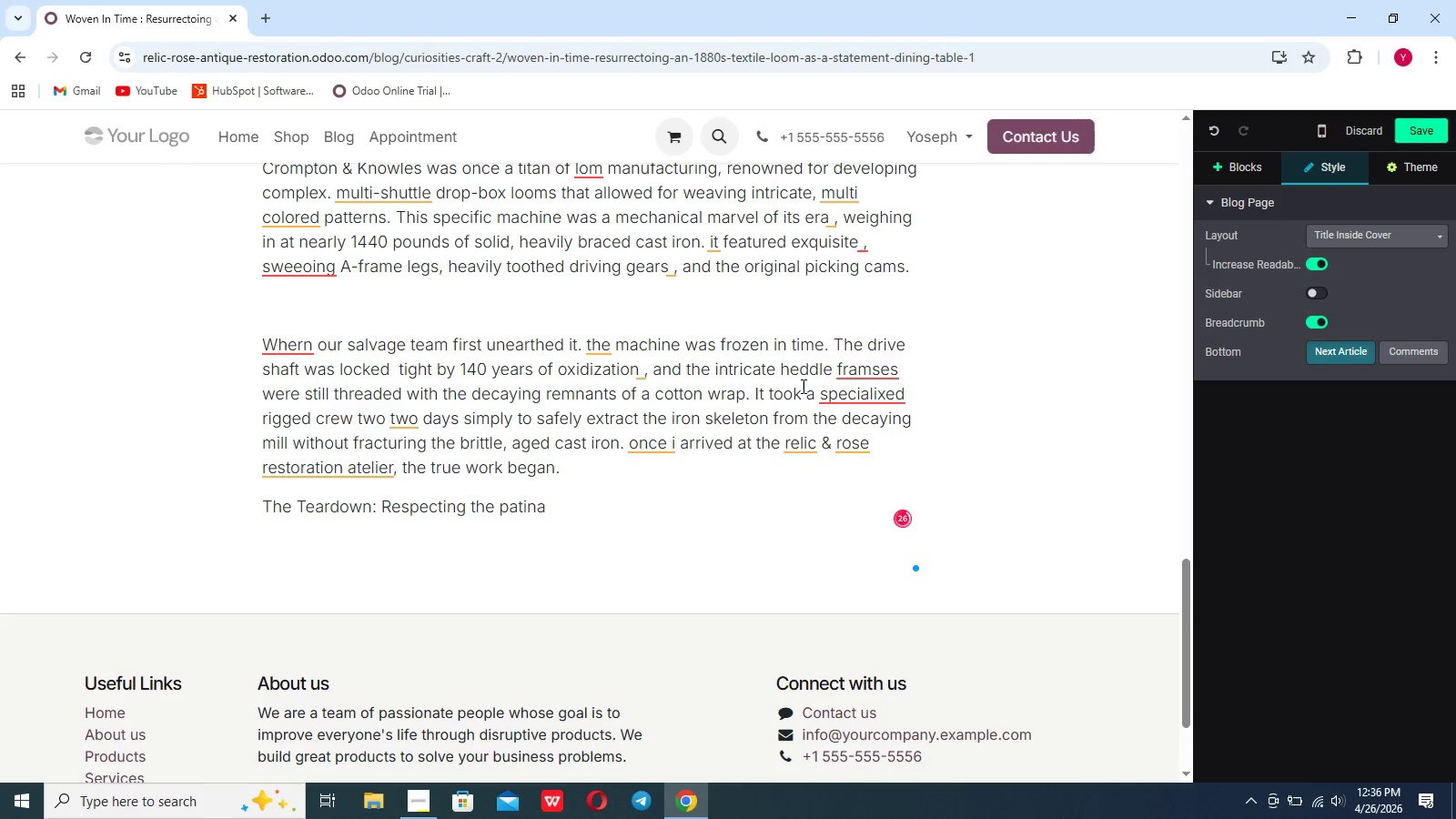 
left_click([802, 386])
 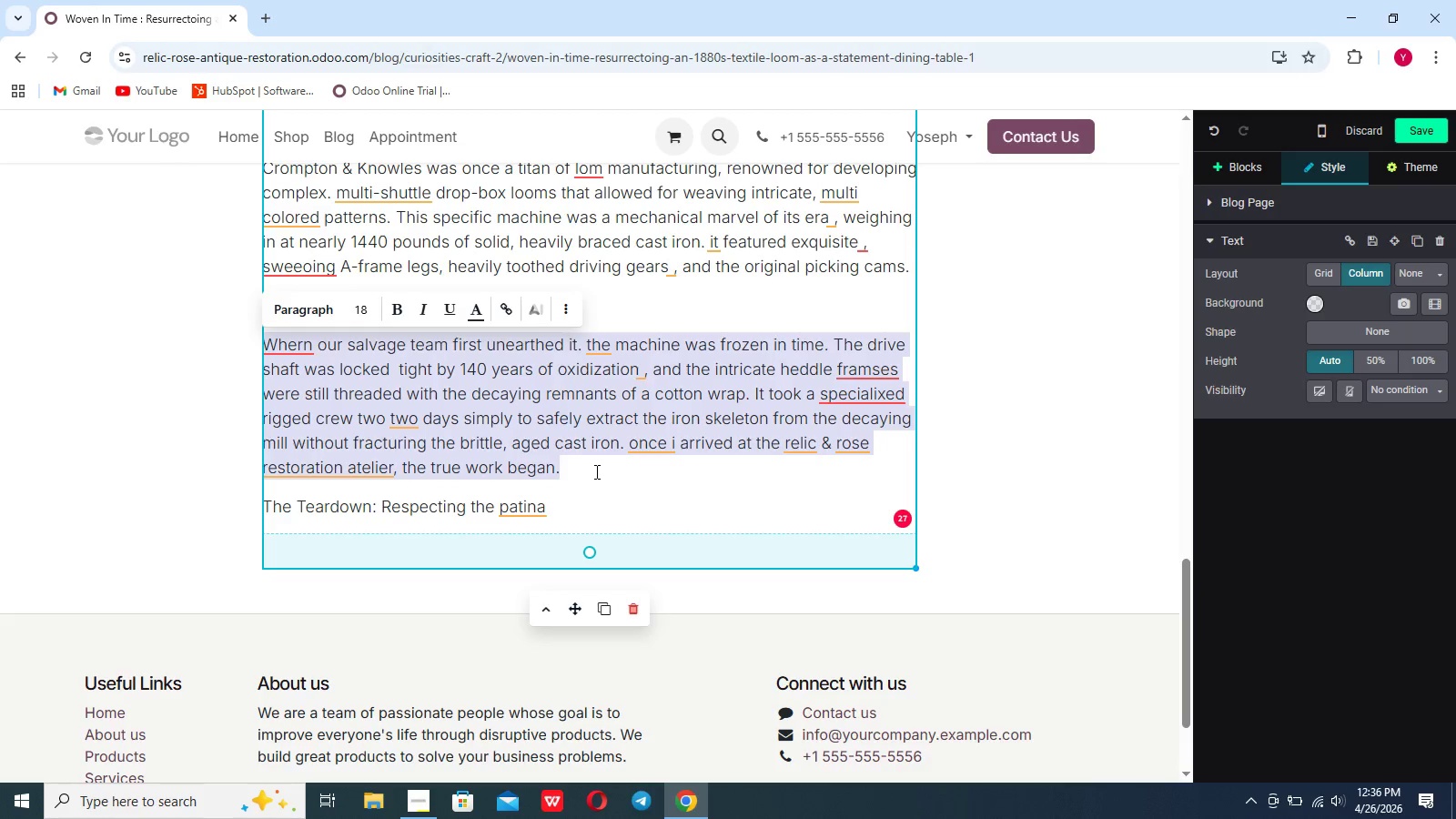 
left_click([595, 470])
 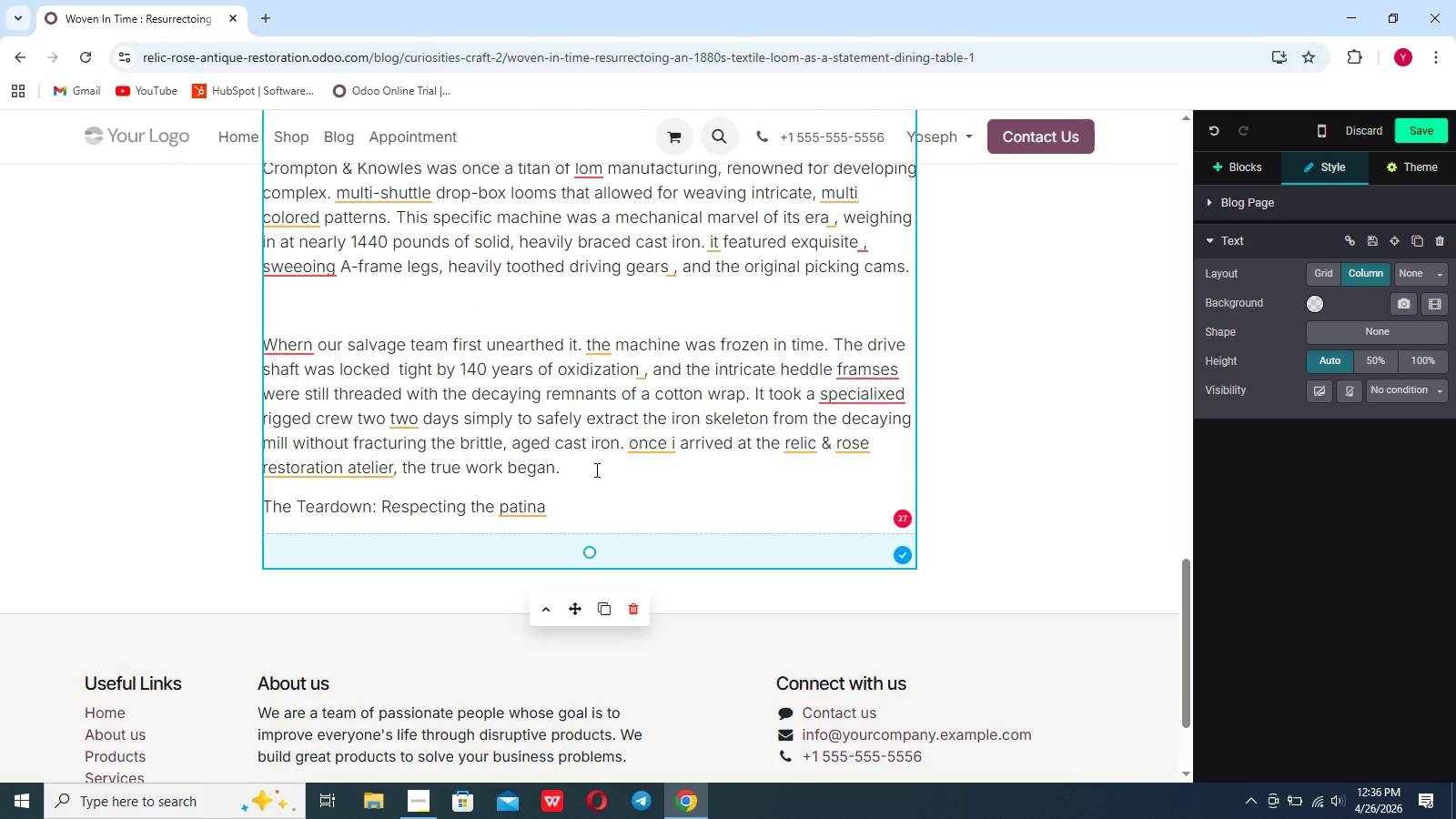 
key(Enter)
 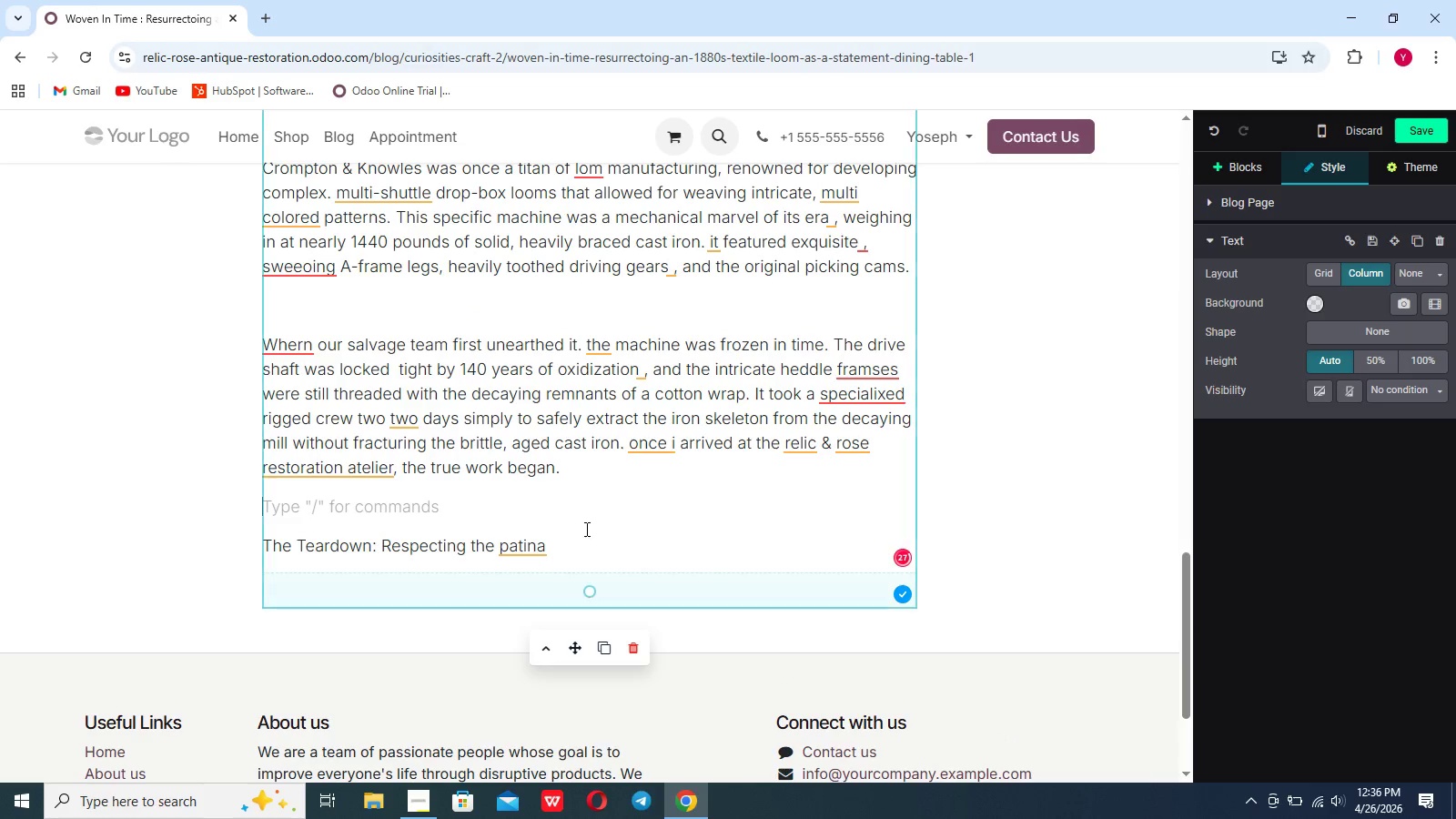 
left_click([585, 530])
 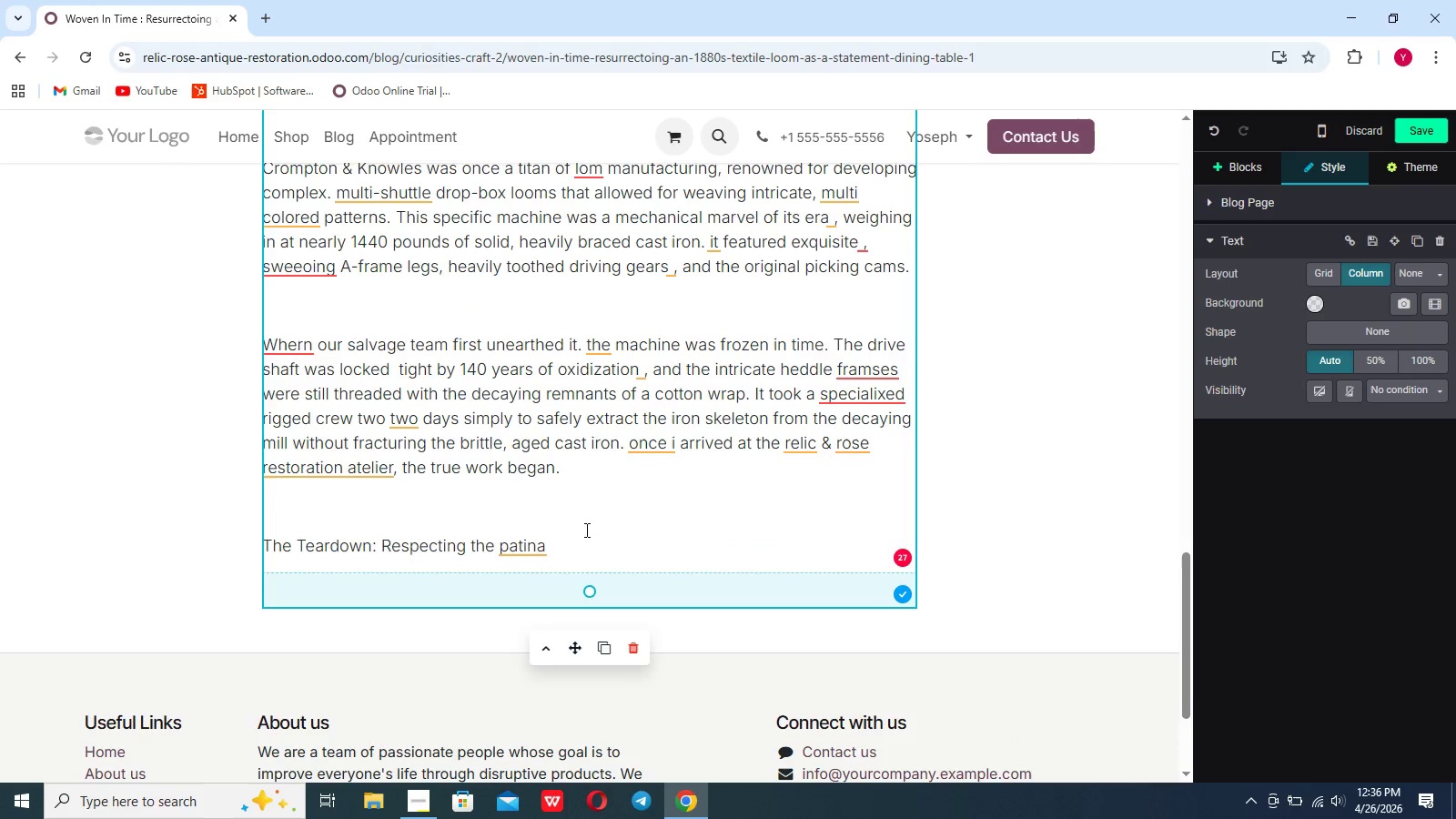 
key(Enter)
 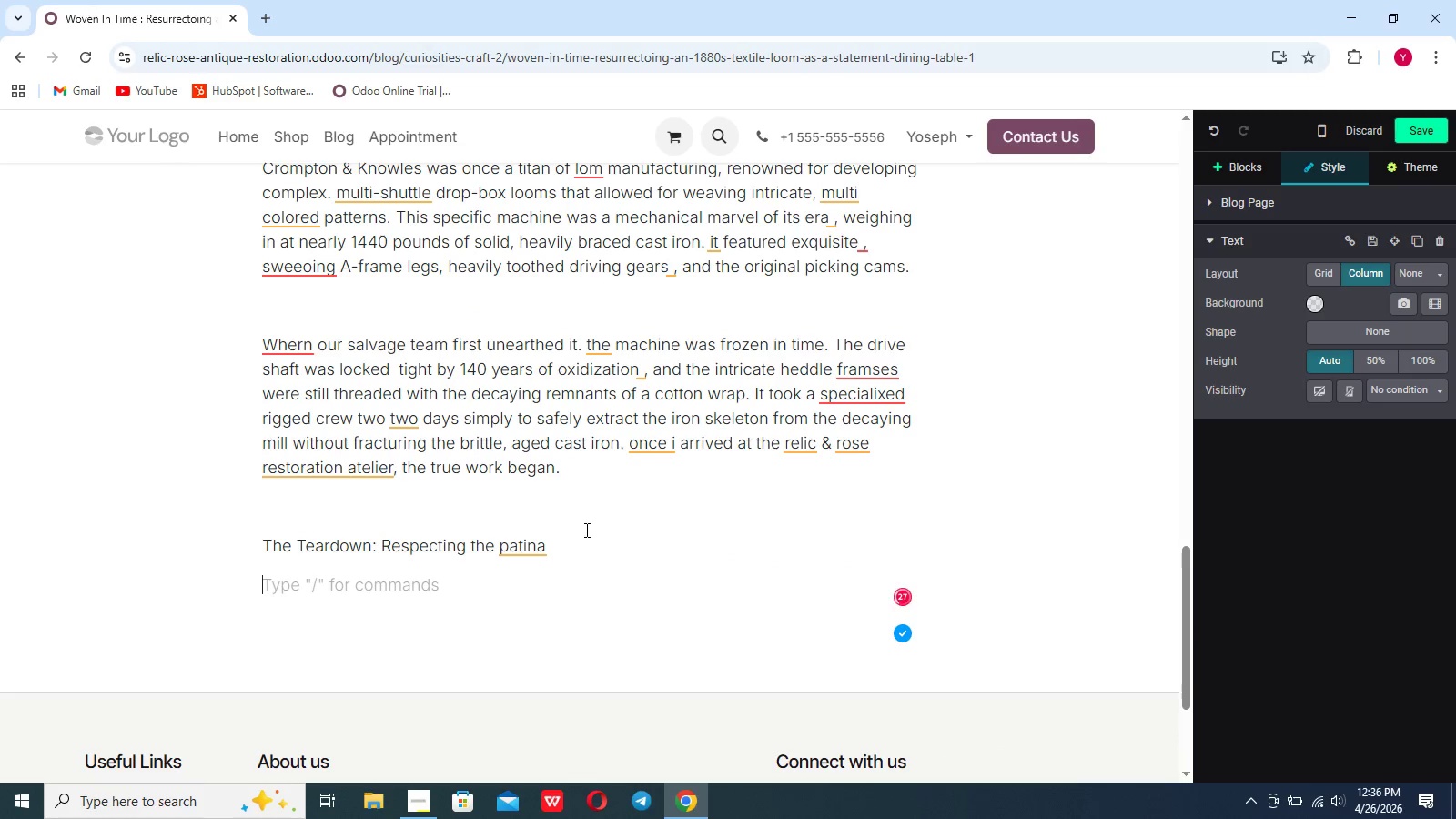 
type(t)
key(Backspace)
type(The)
 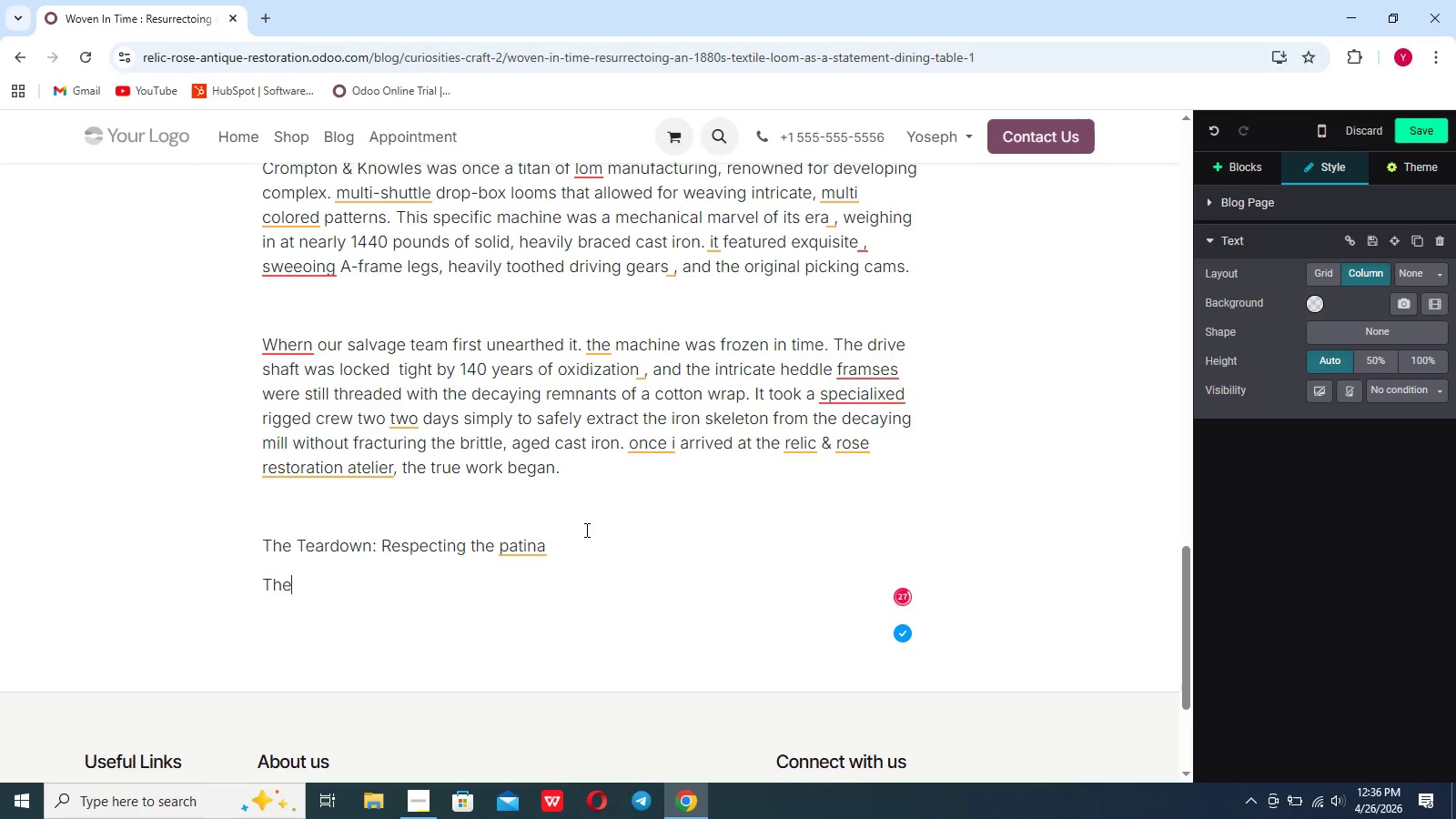 
wait(18.28)
 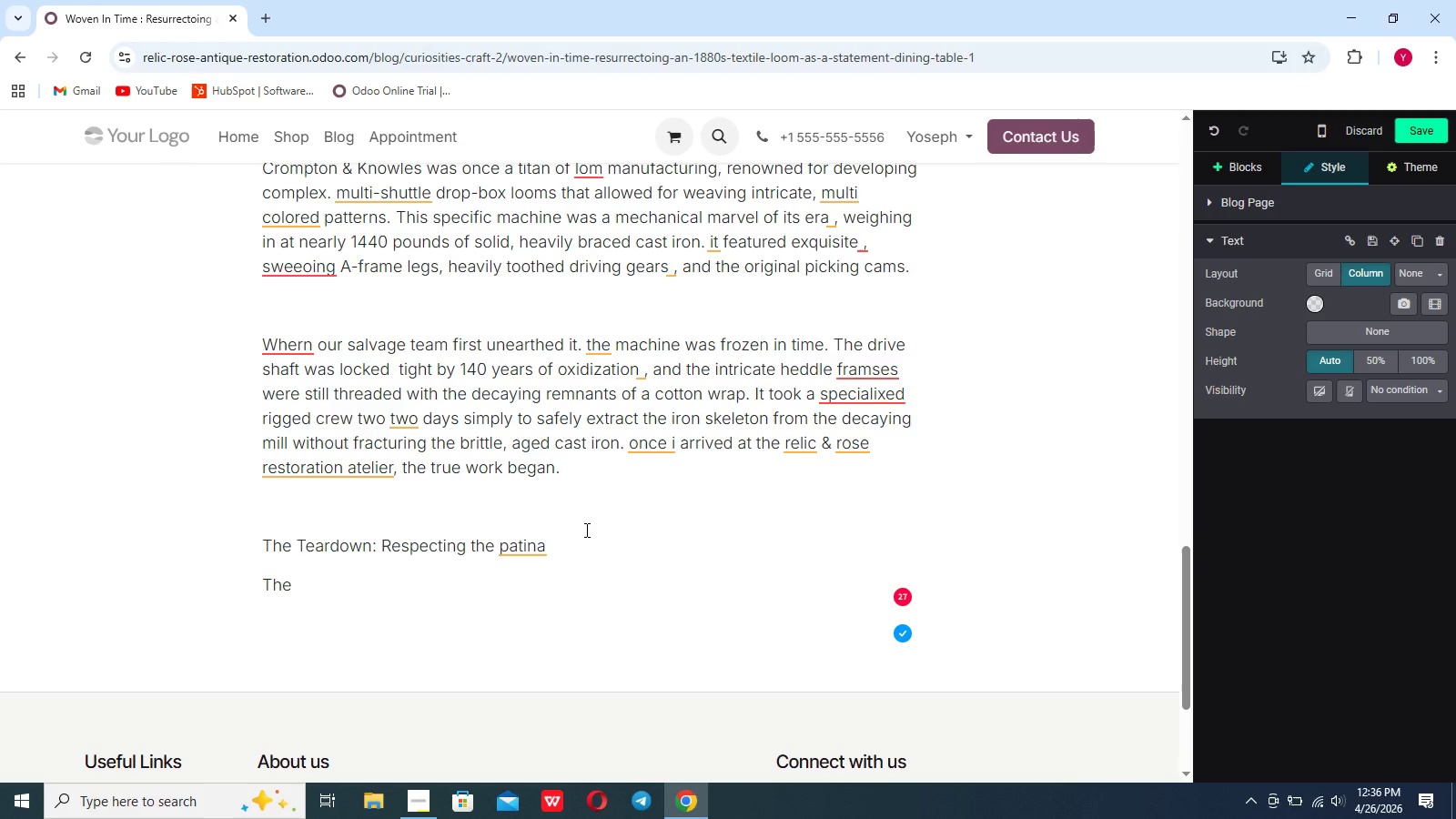 
type( dundamental ethos of antiq)
 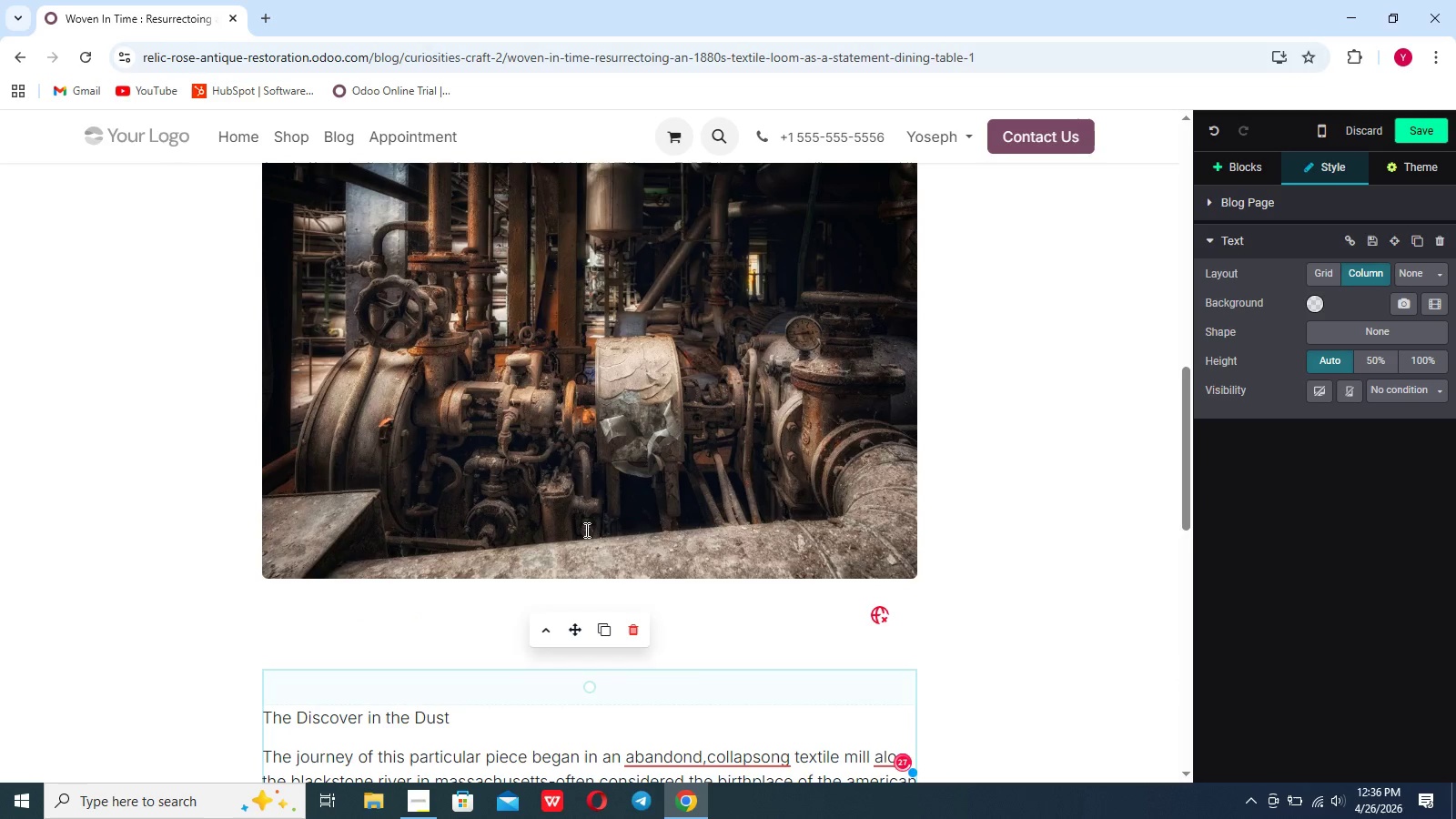 
scroll: coordinate [585, 530], scroll_direction: up, amount: 61.0
 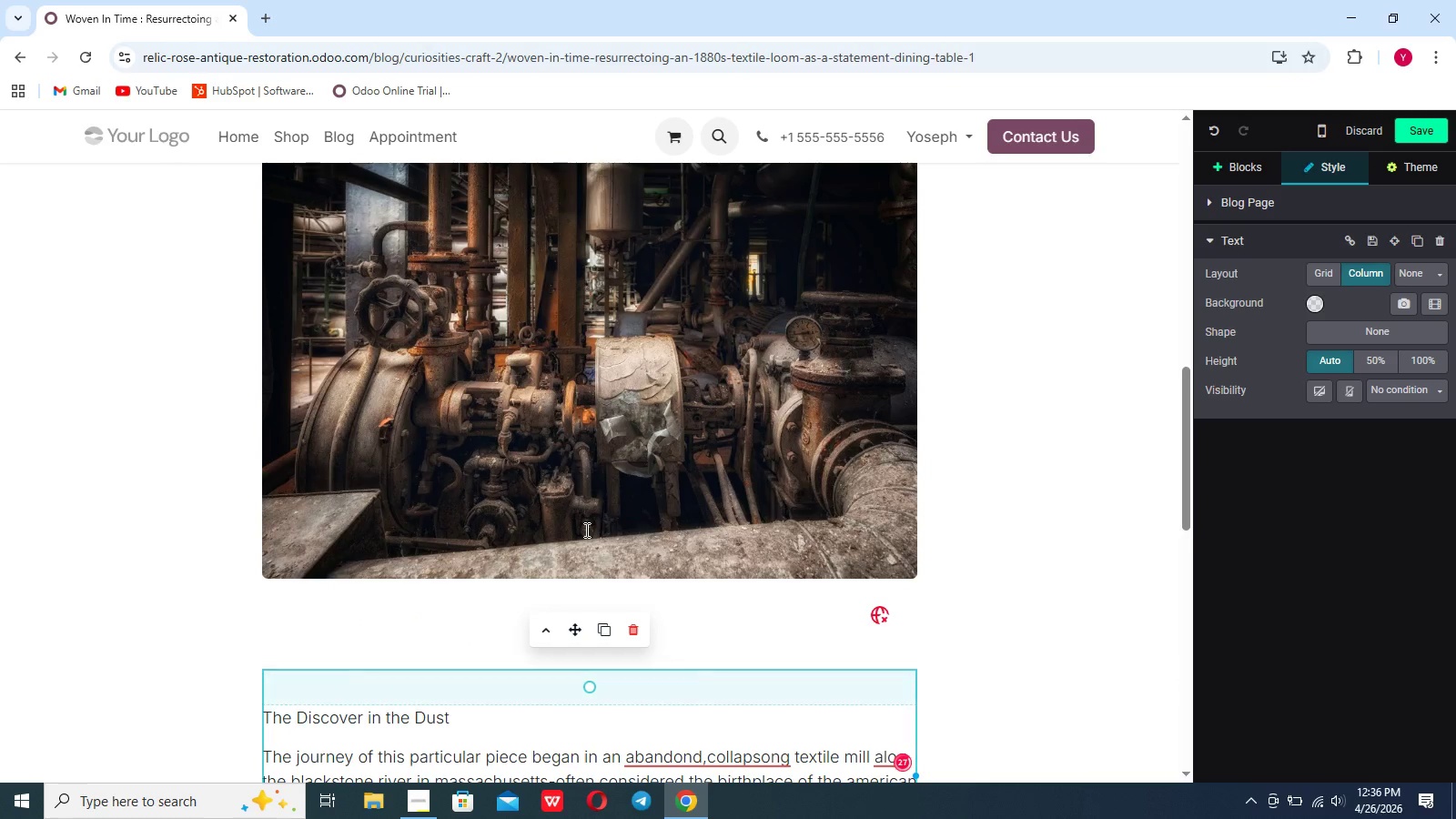 
scroll: coordinate [585, 530], scroll_direction: down, amount: 55.0
 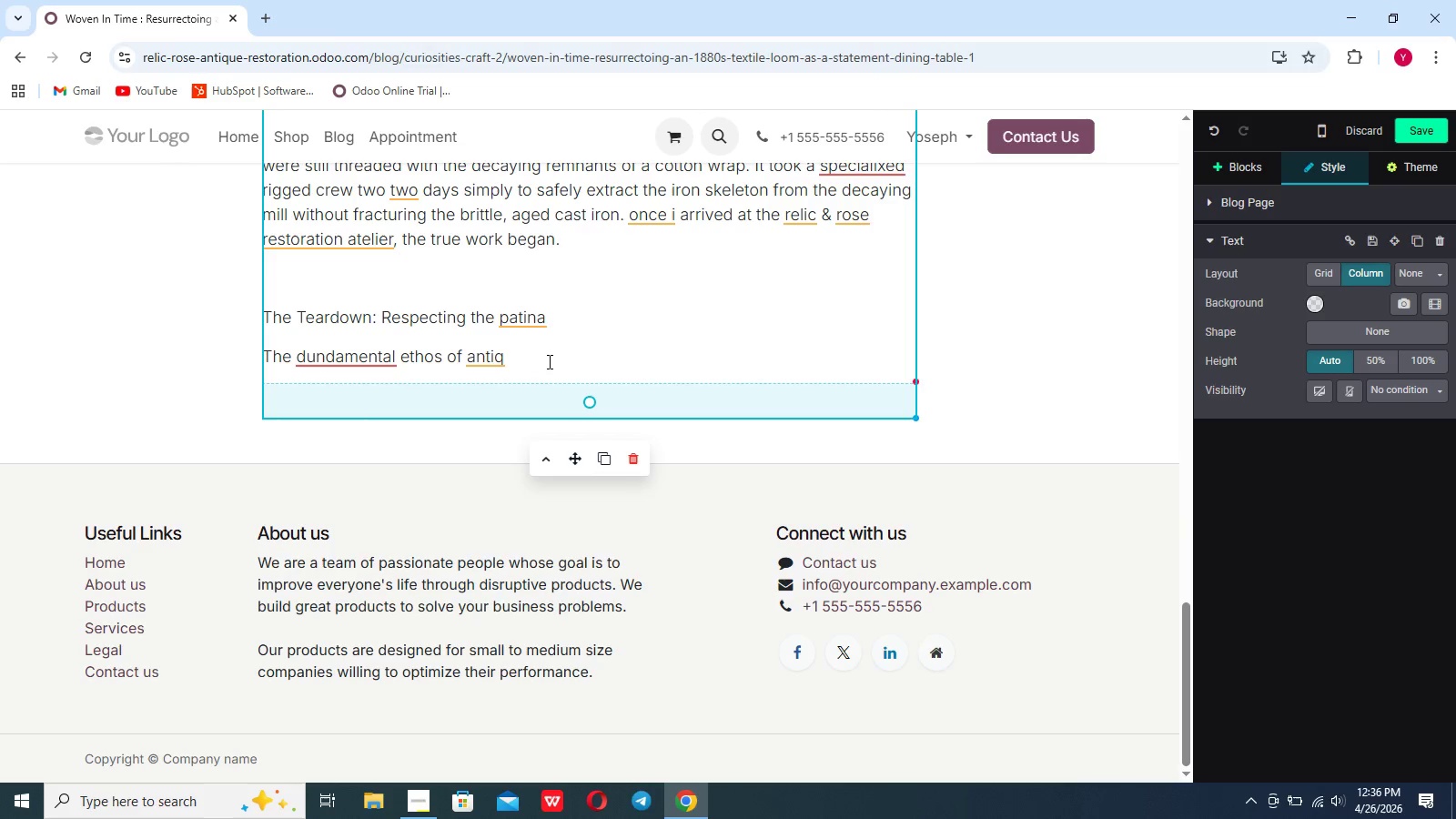 
left_click([548, 360])
 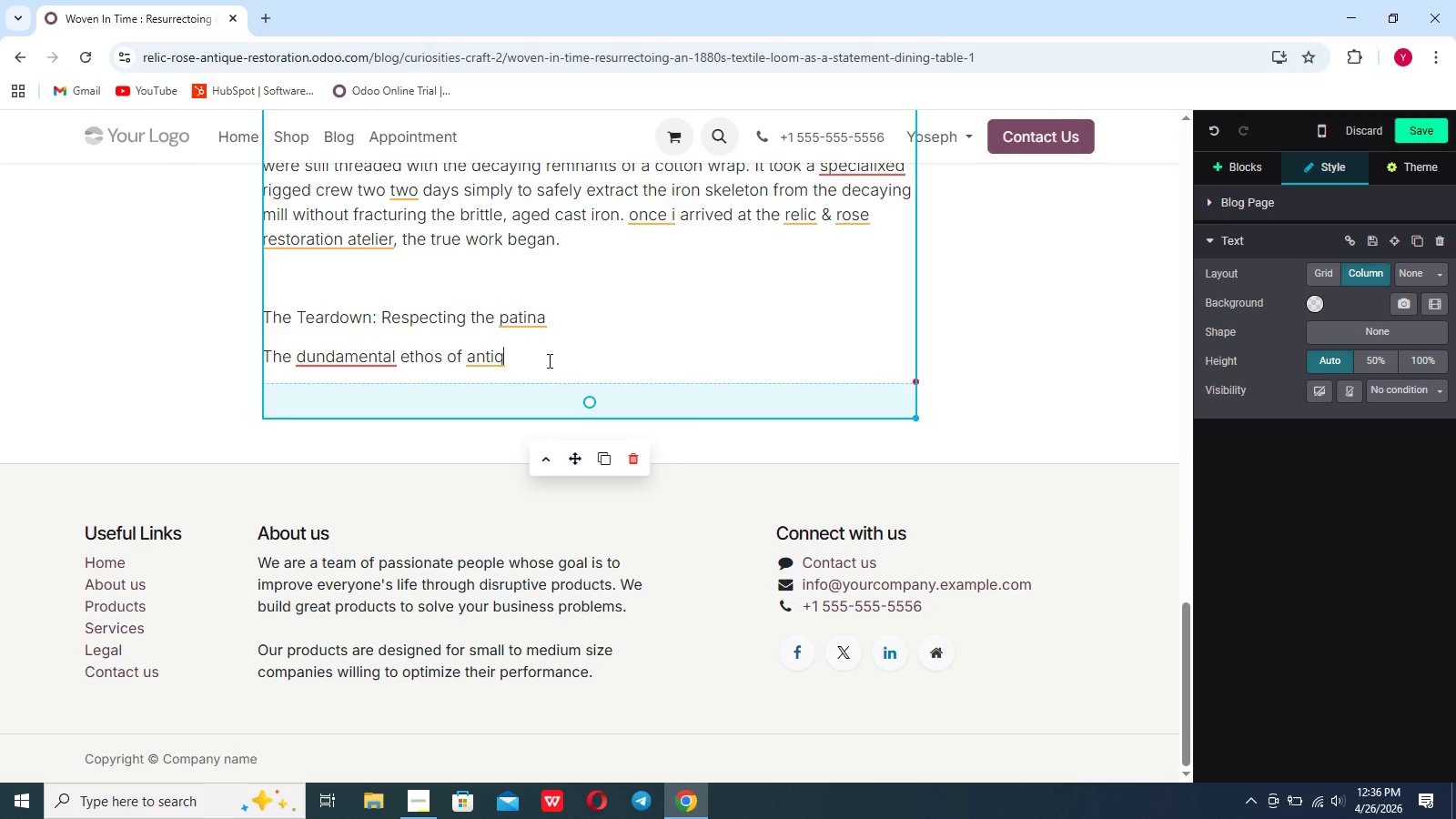 
type(ue)
 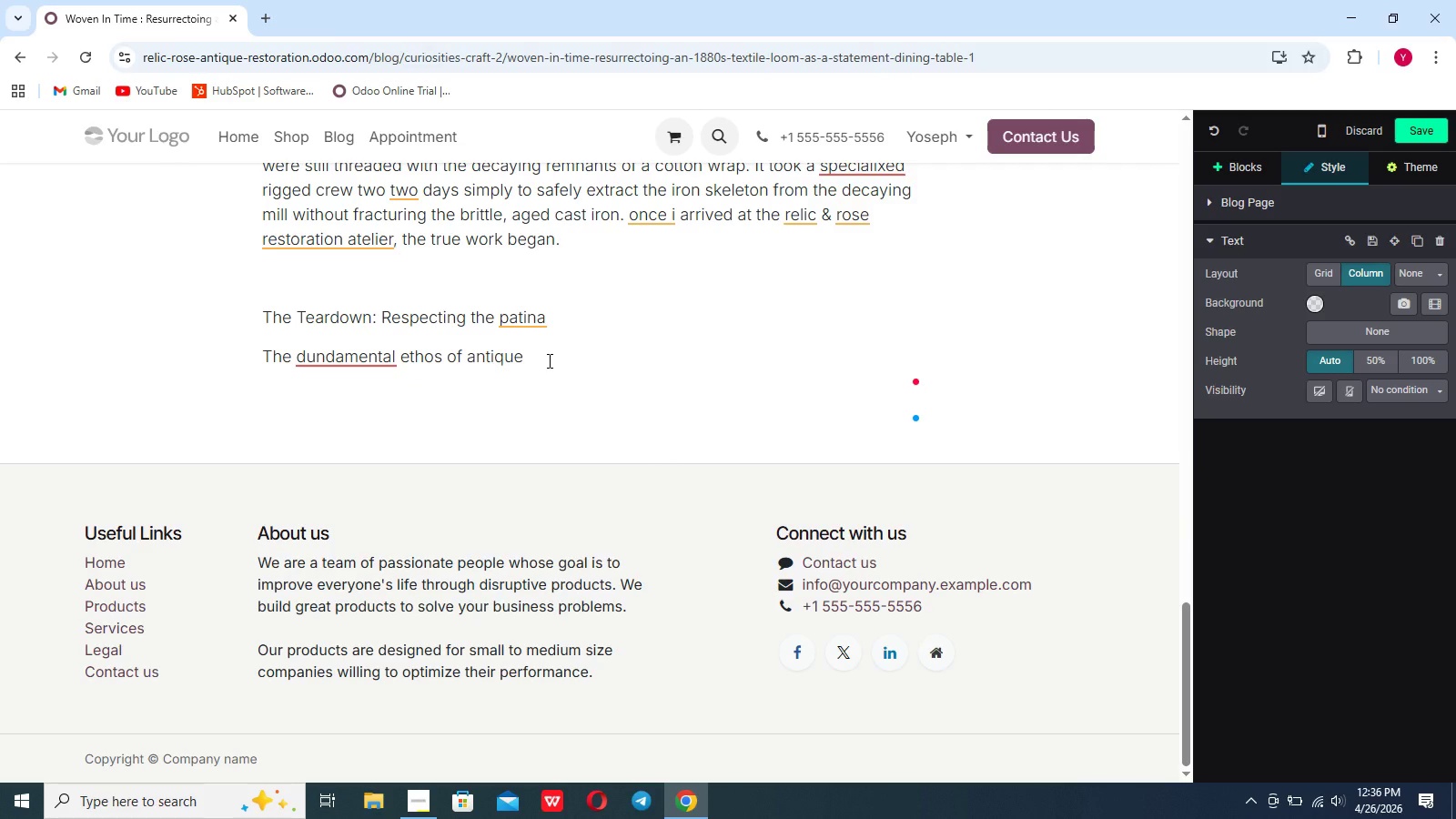 
wait(5.28)
 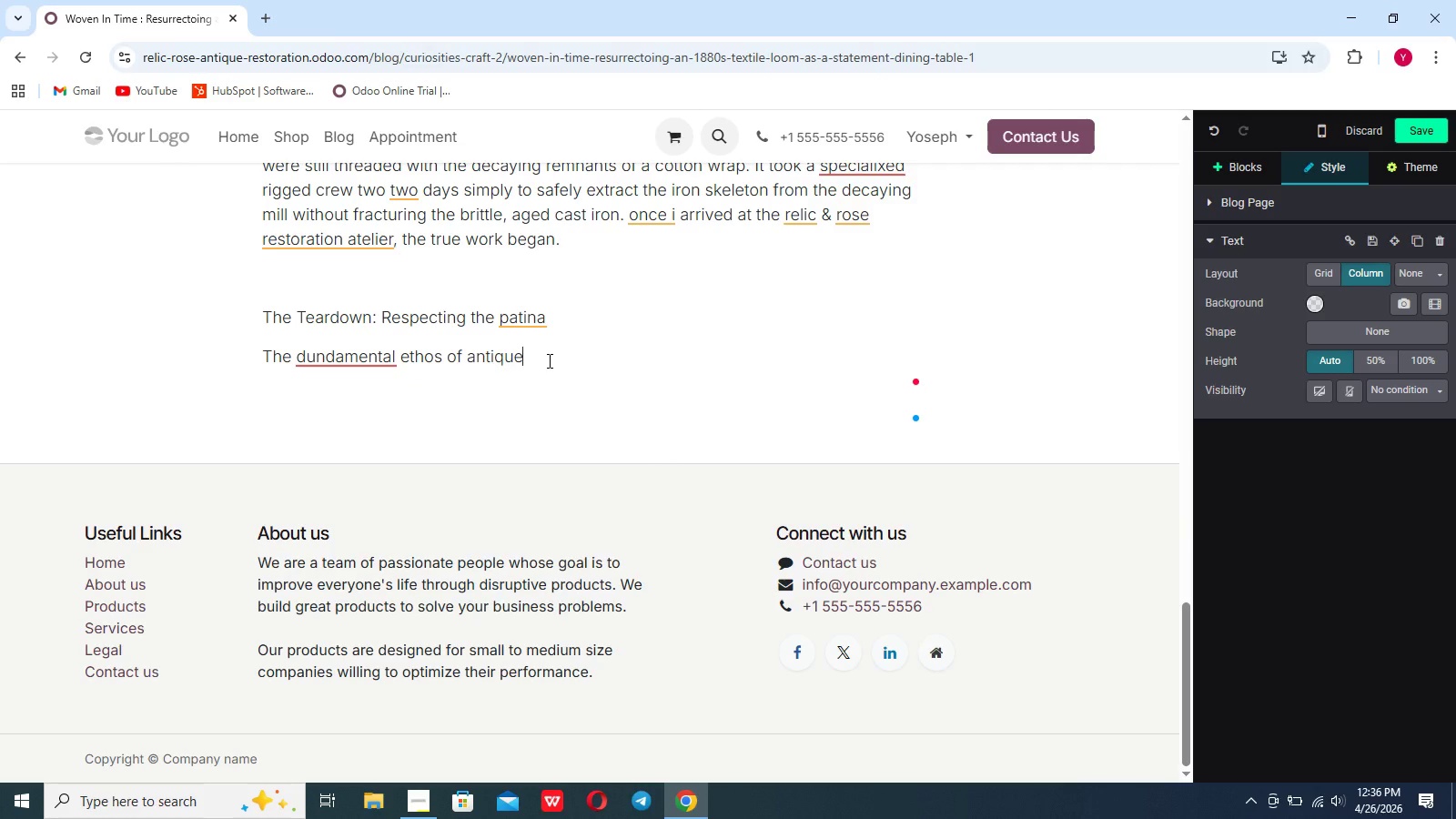 
type( resa)
key(Backspace)
key(Backspace)
type(storaton at relic a)
key(Backspace)
type(&rose )
 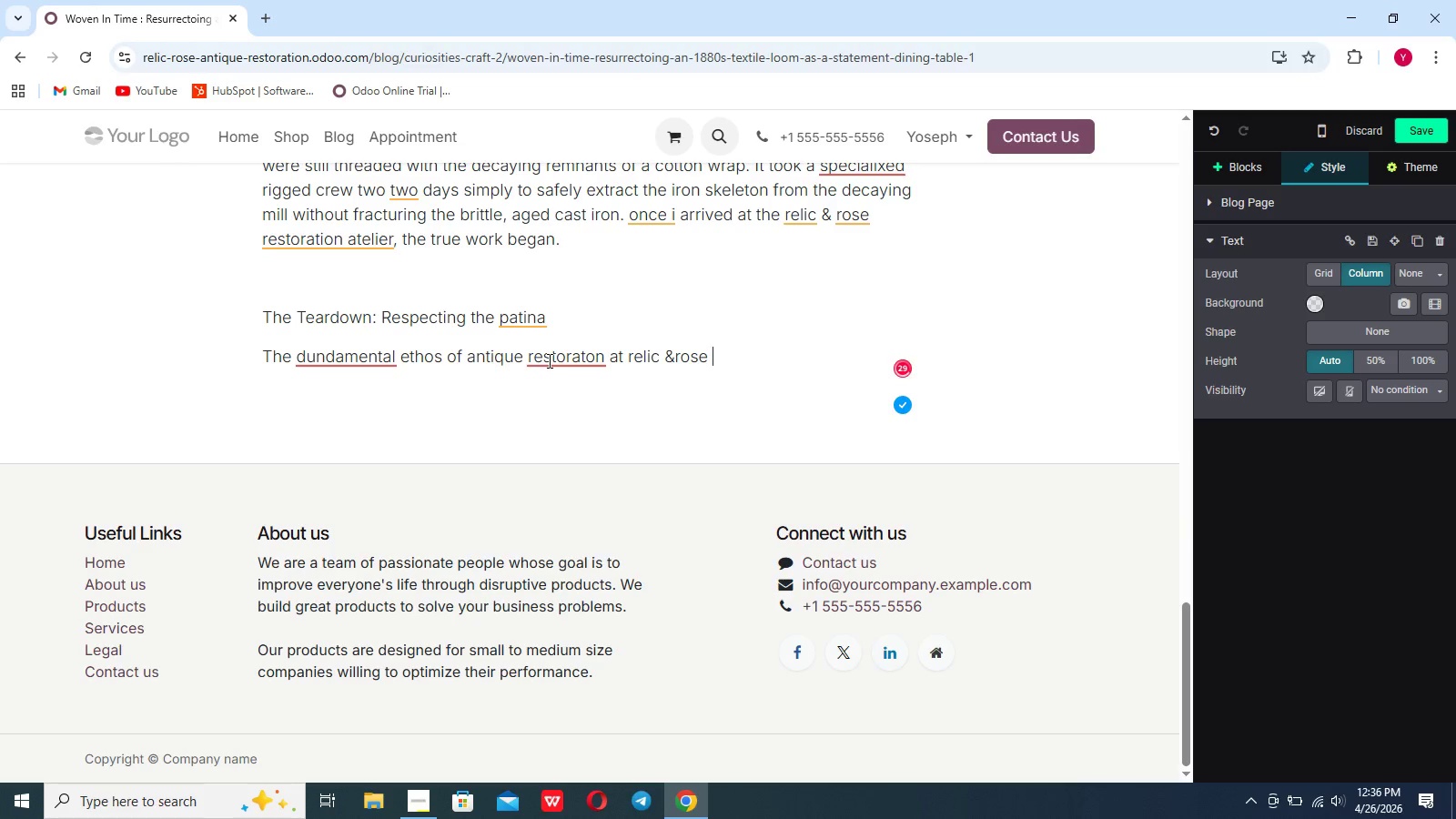 
key(Space)
 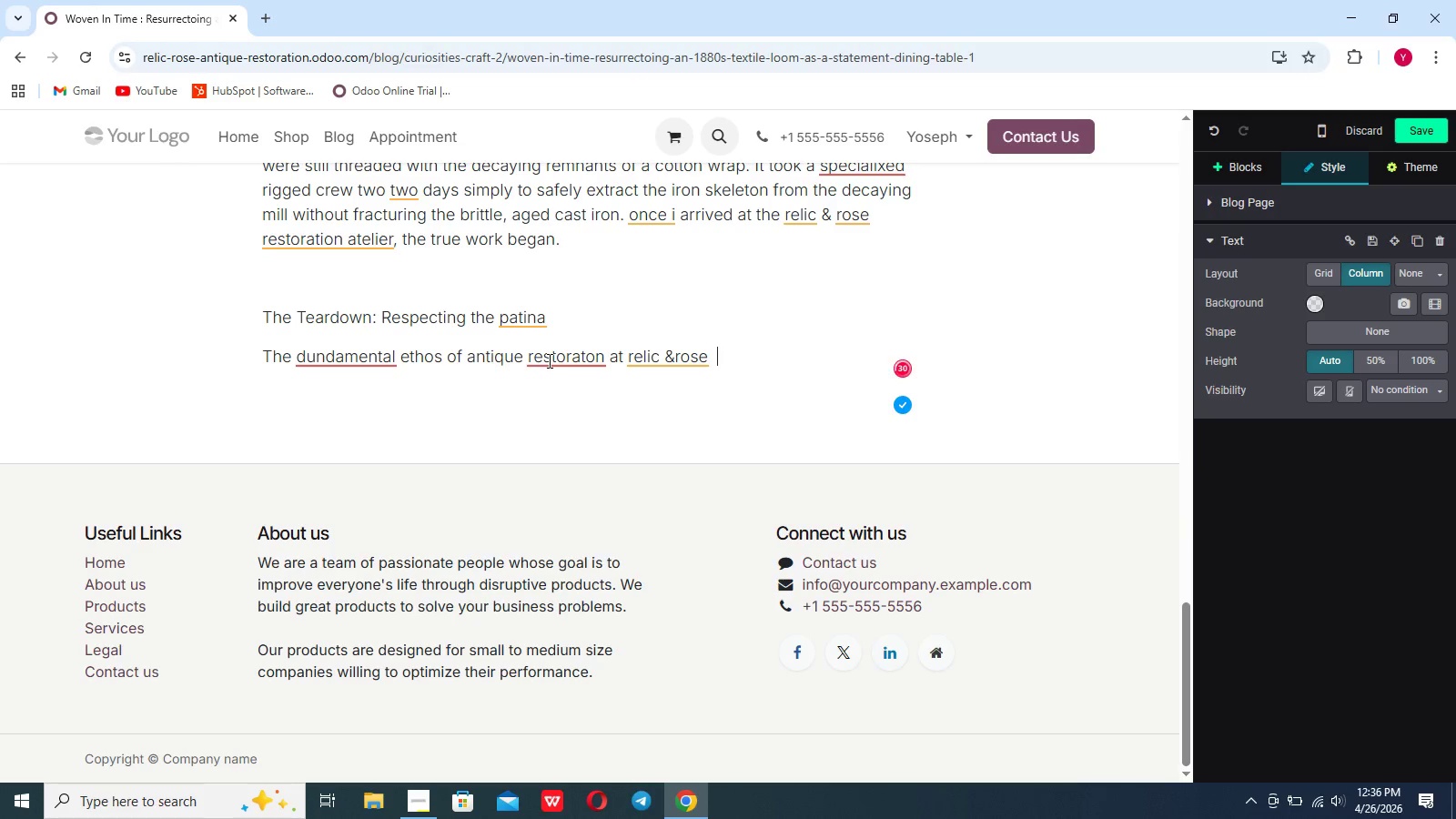 
key(S)
 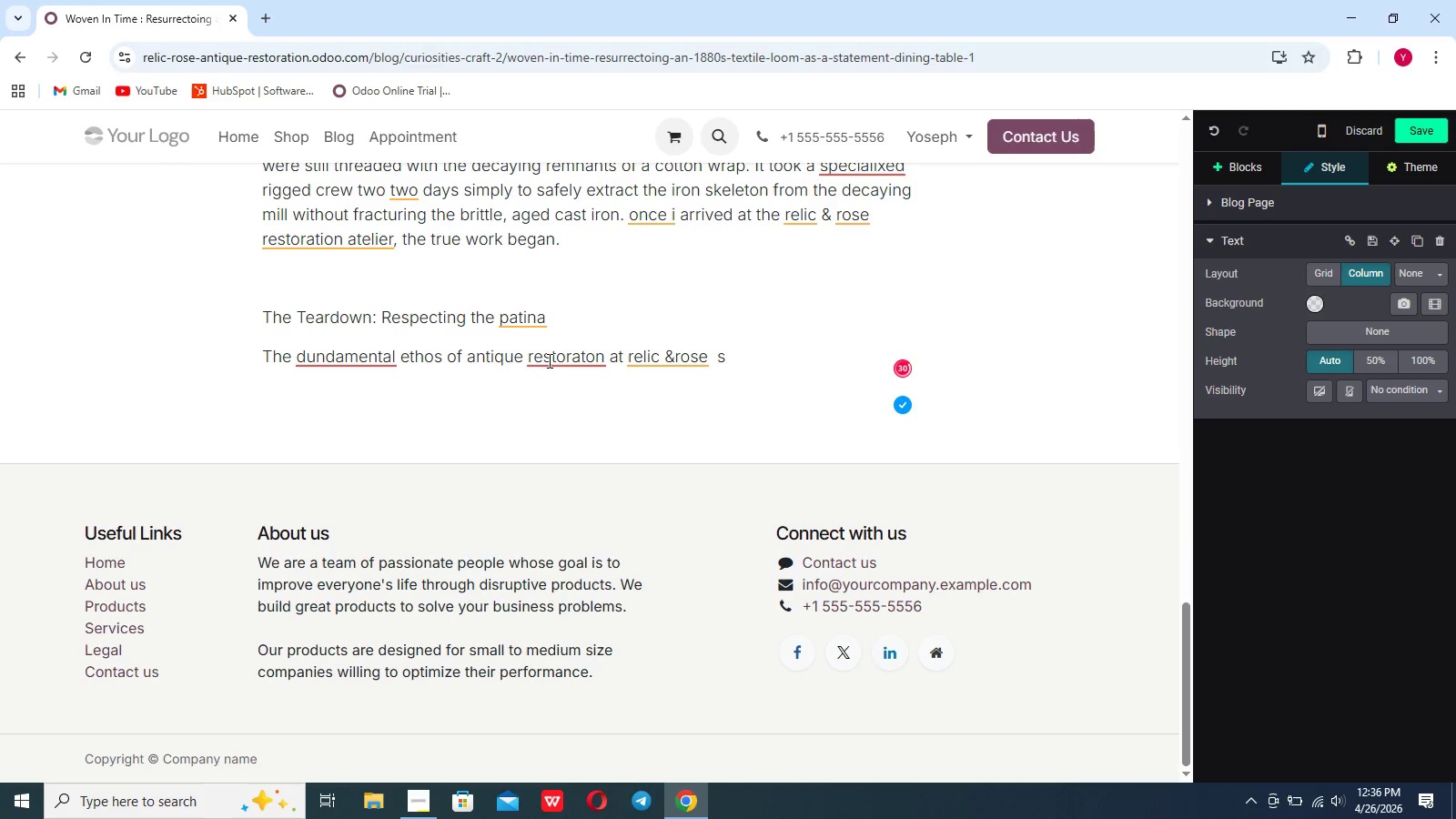 
key(Backspace)
 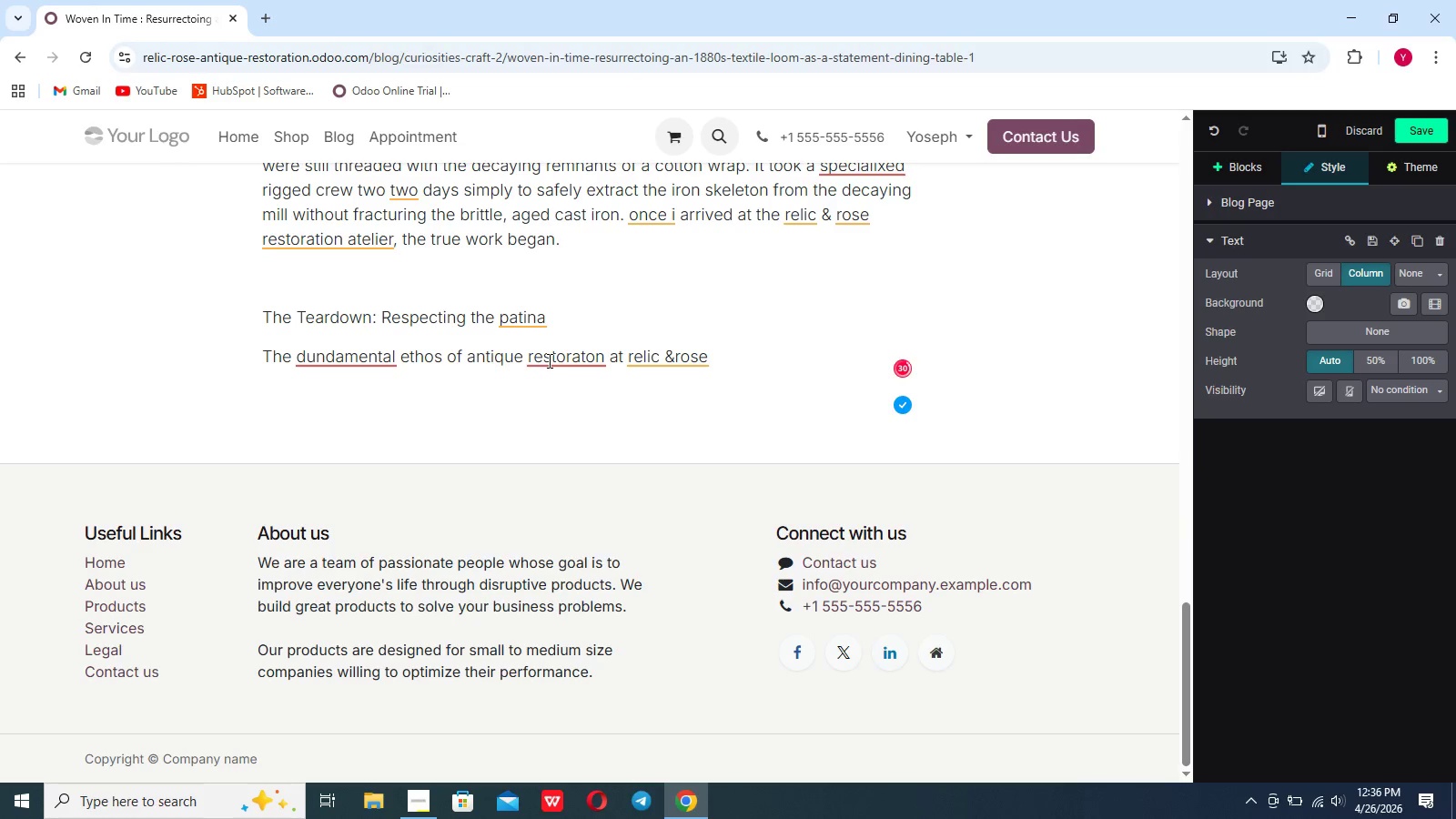 
key(ArrowLeft)
 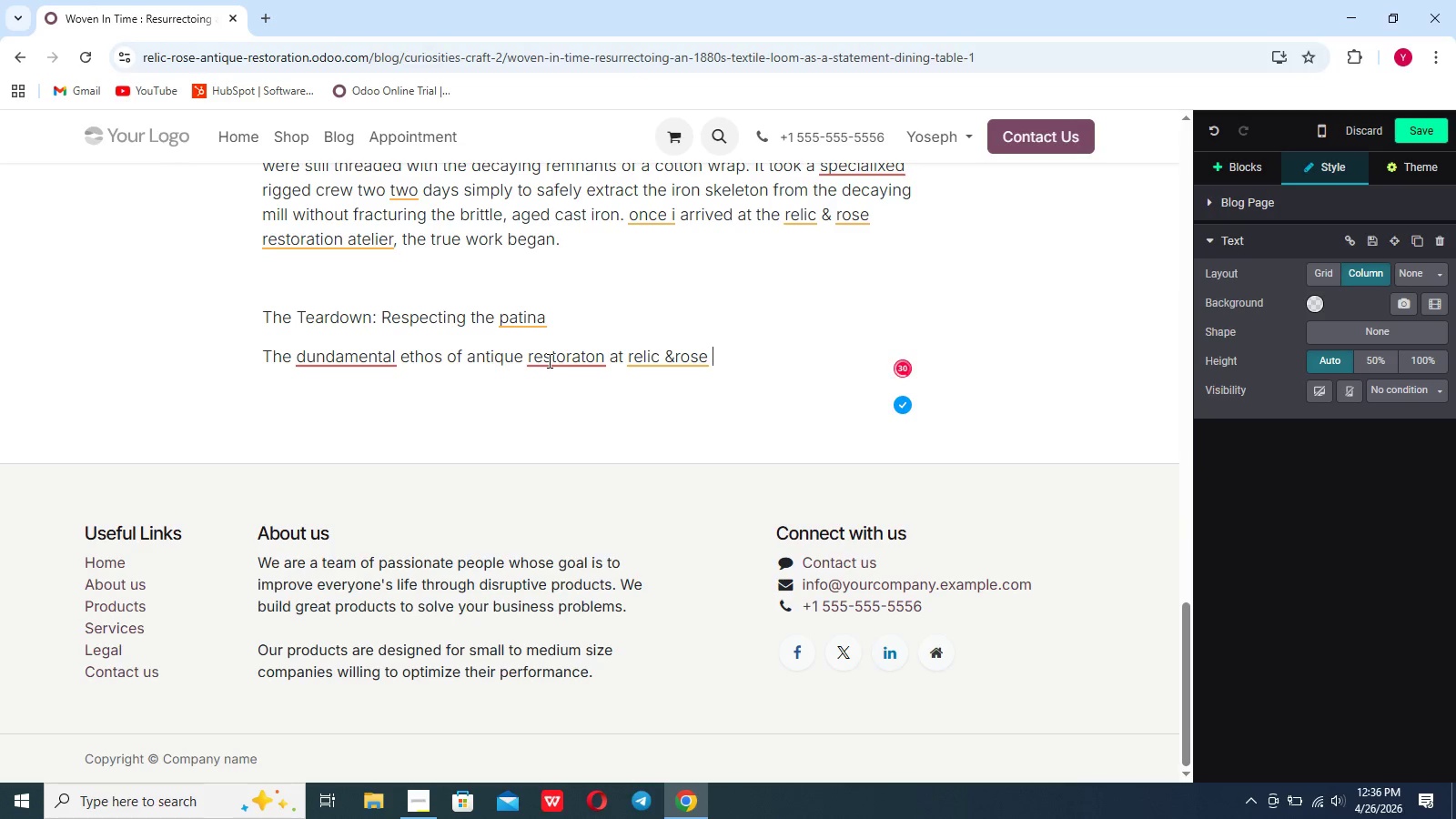 
key(ArrowLeft)
 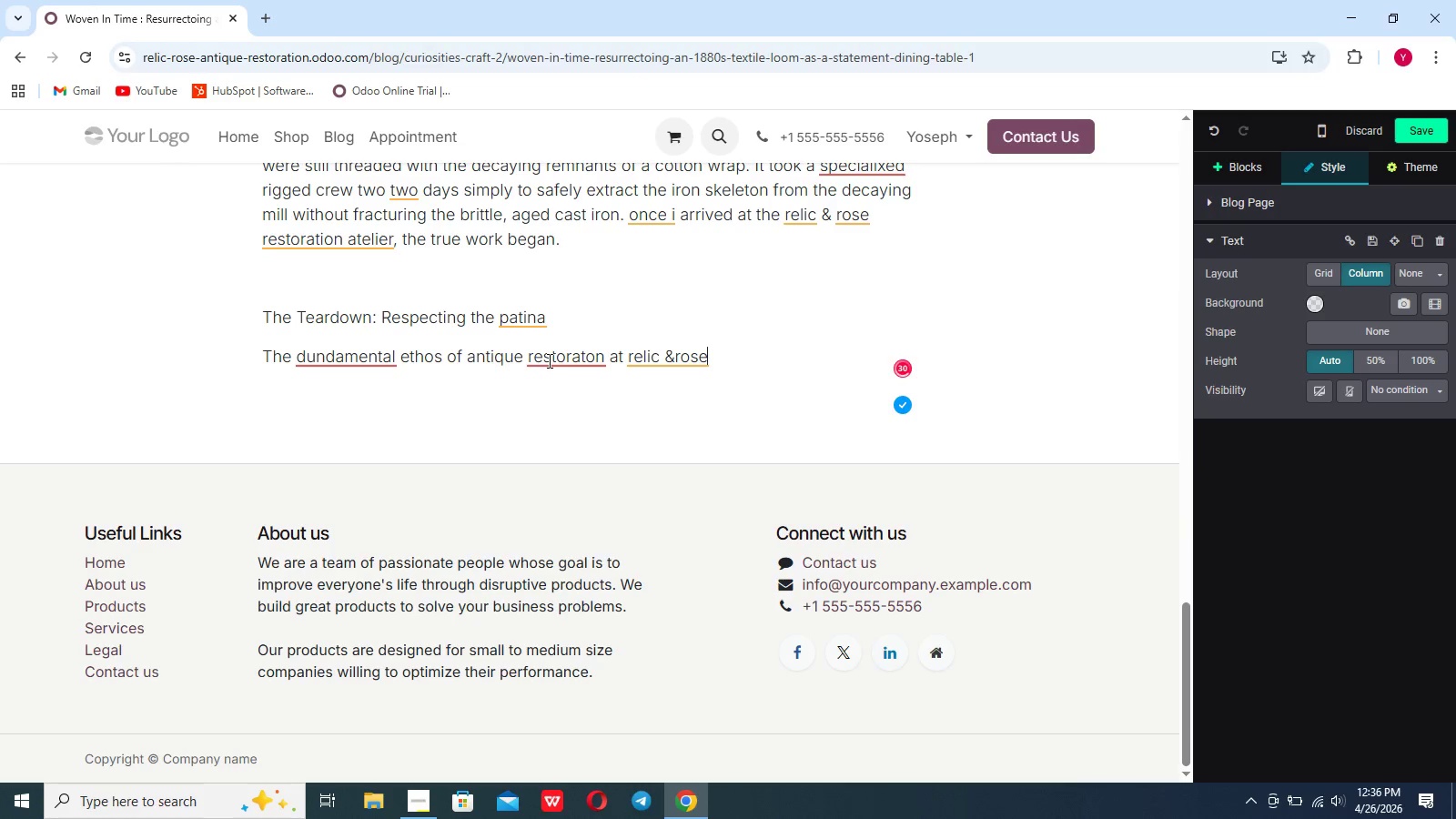 
key(ArrowLeft)
 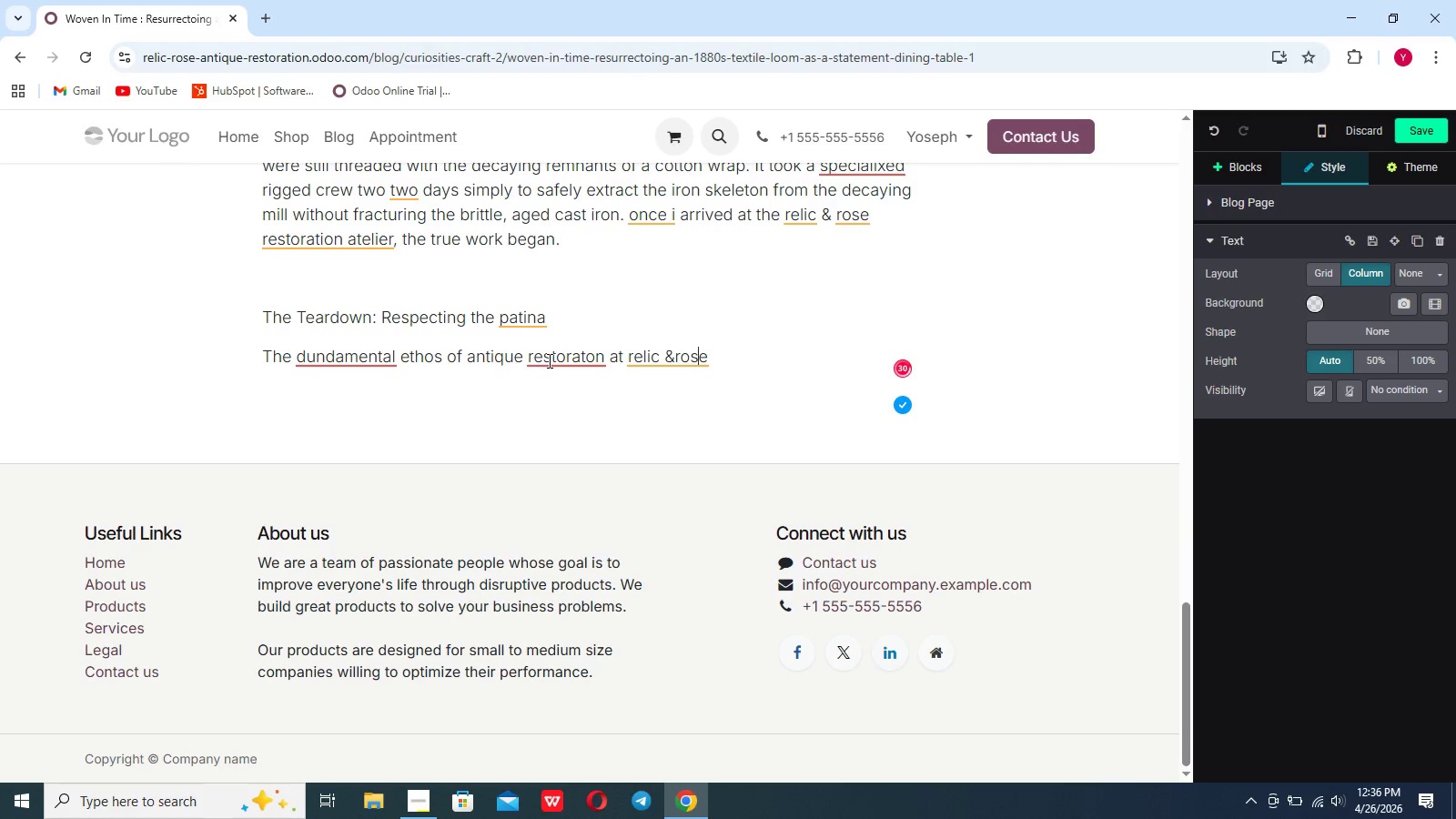 
key(ArrowLeft)
 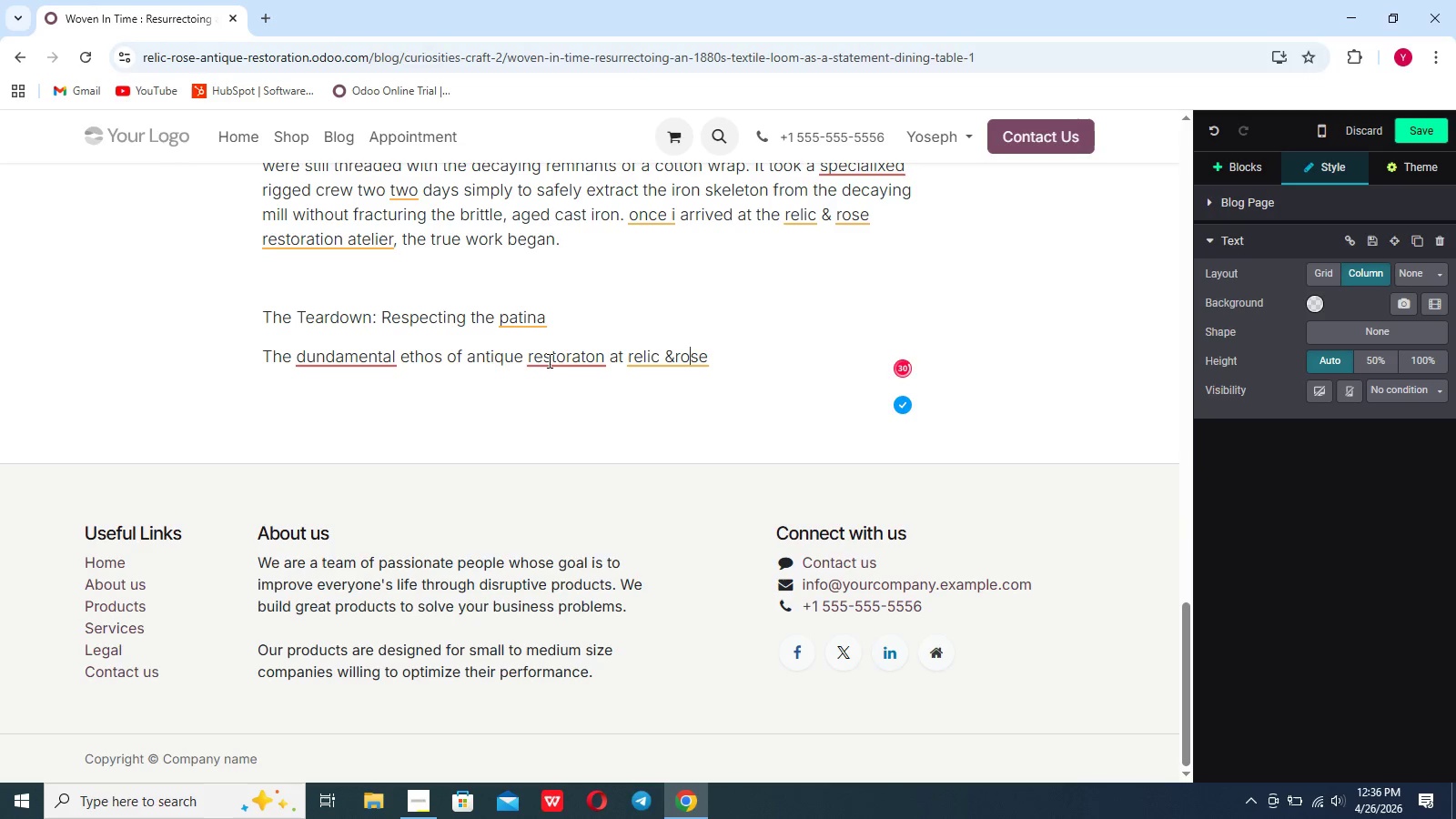 
key(ArrowLeft)
 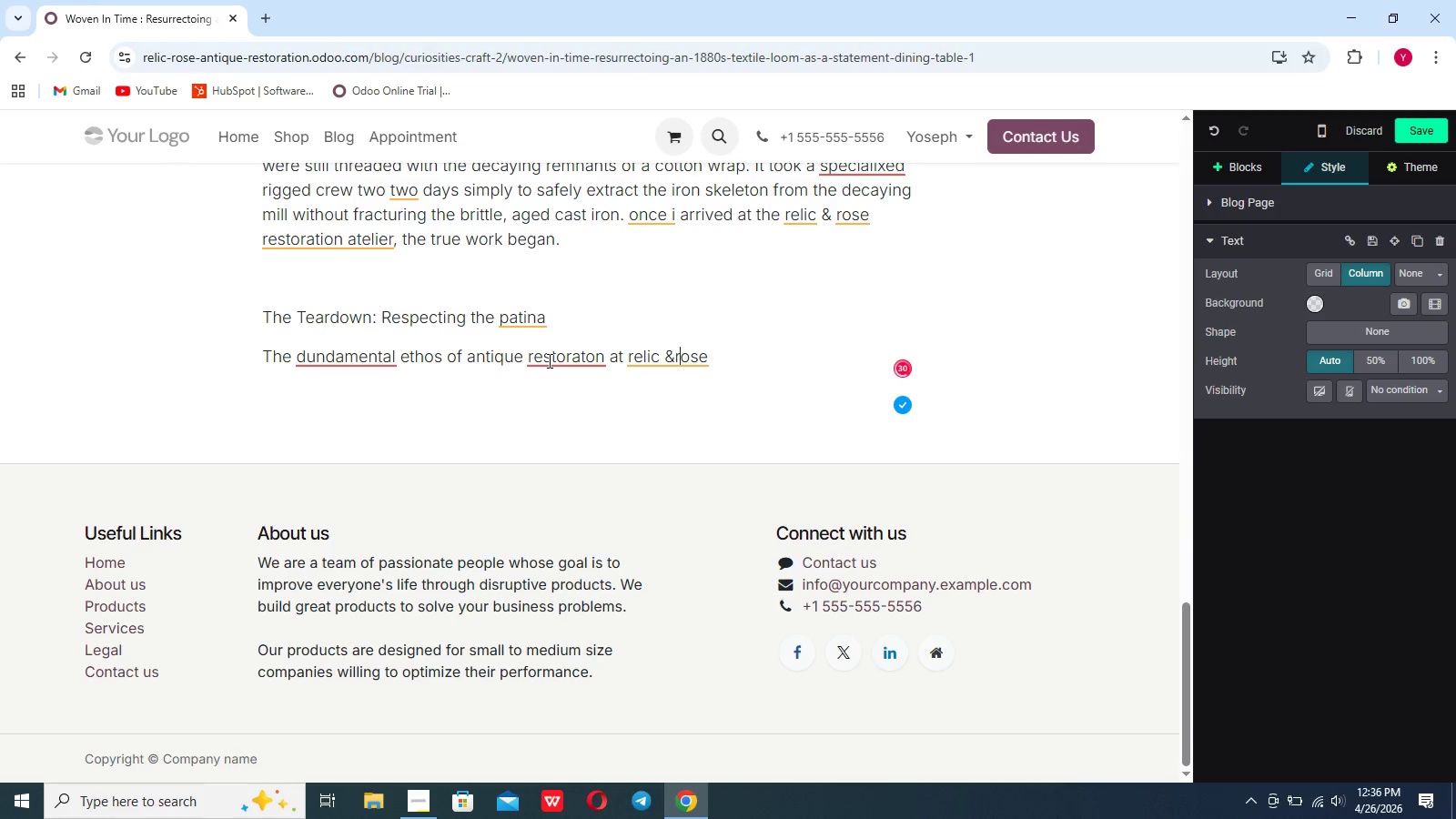 
key(ArrowLeft)
 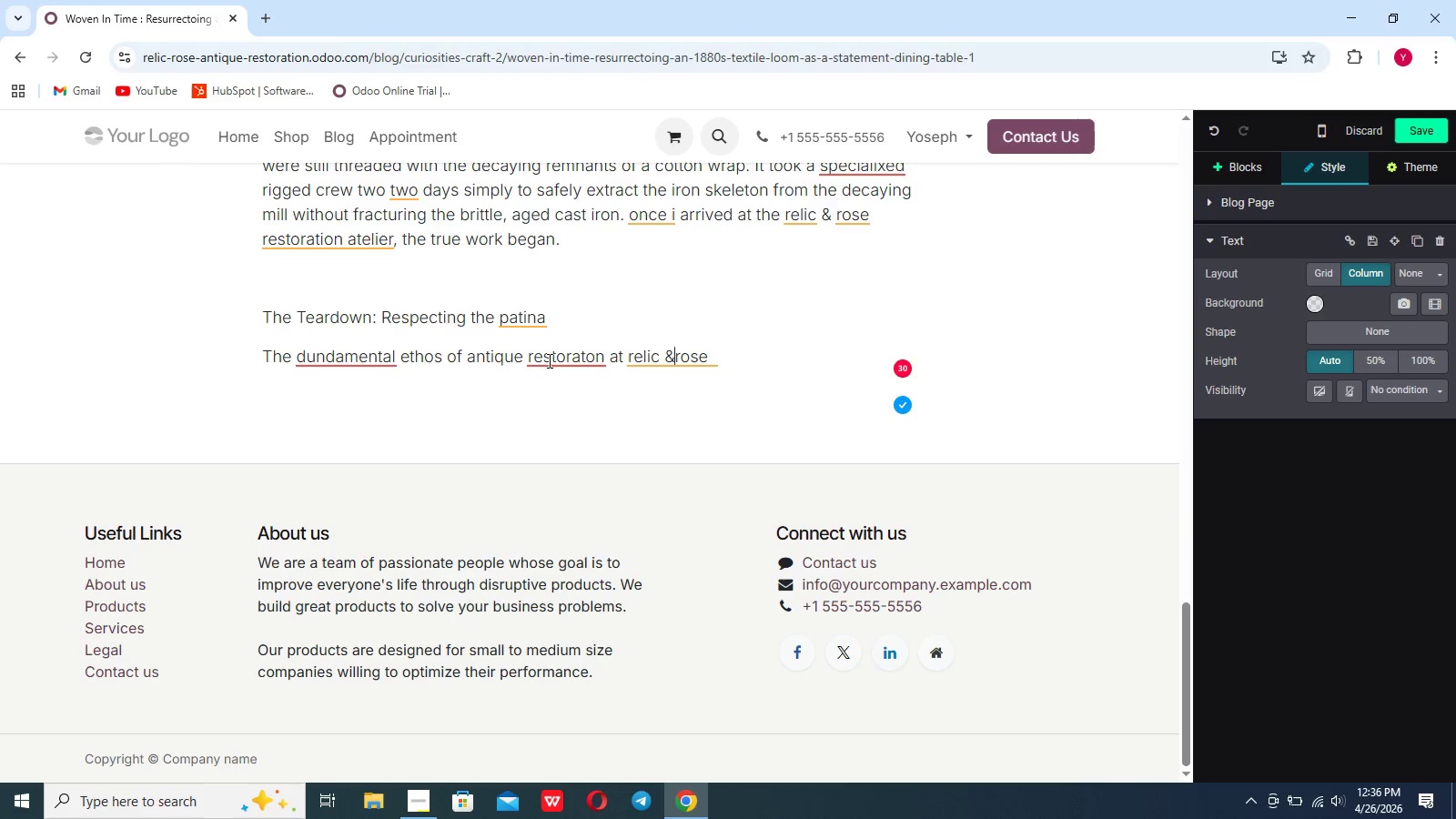 
key(Space)
 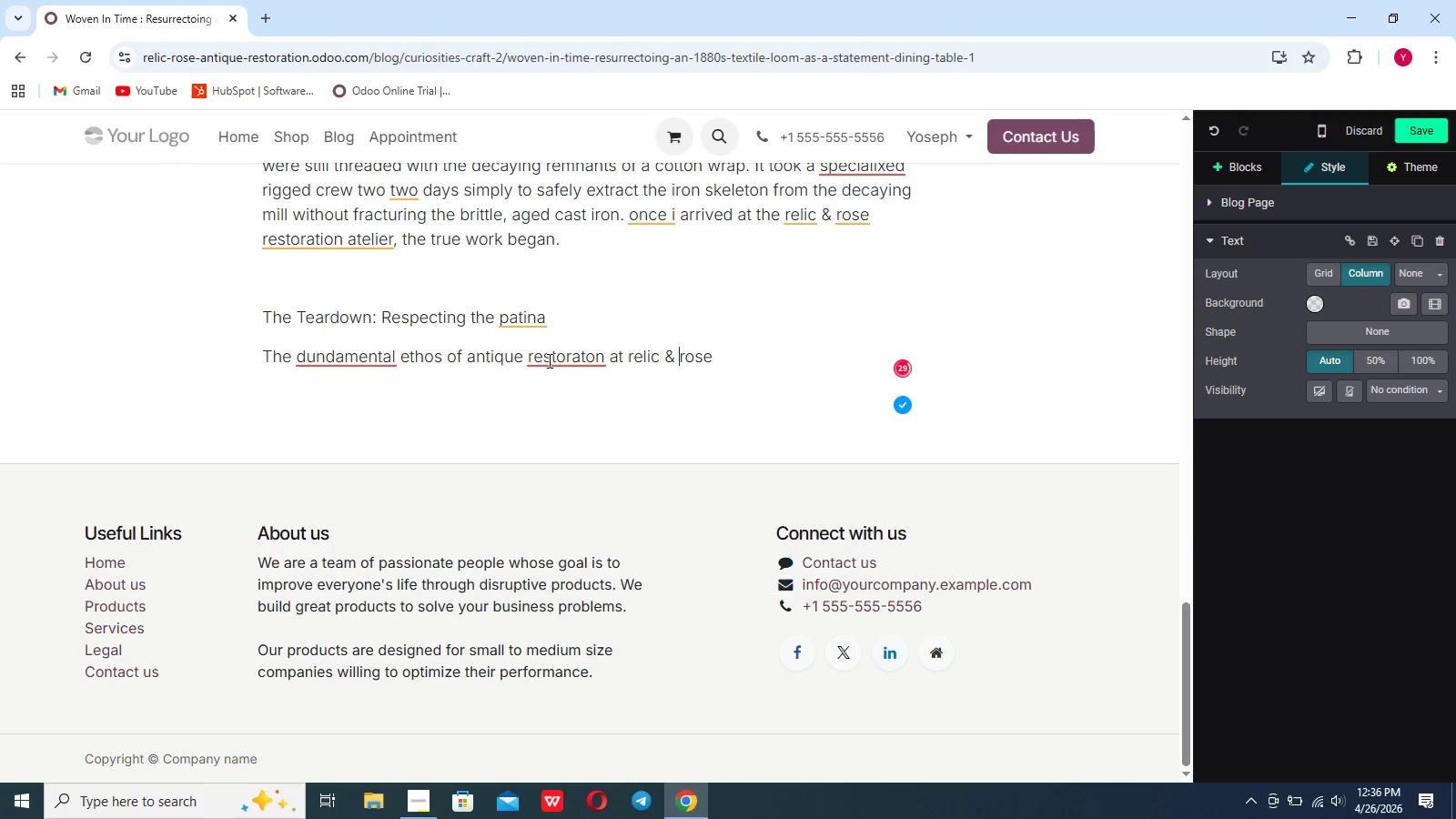 
key(ArrowRight)
 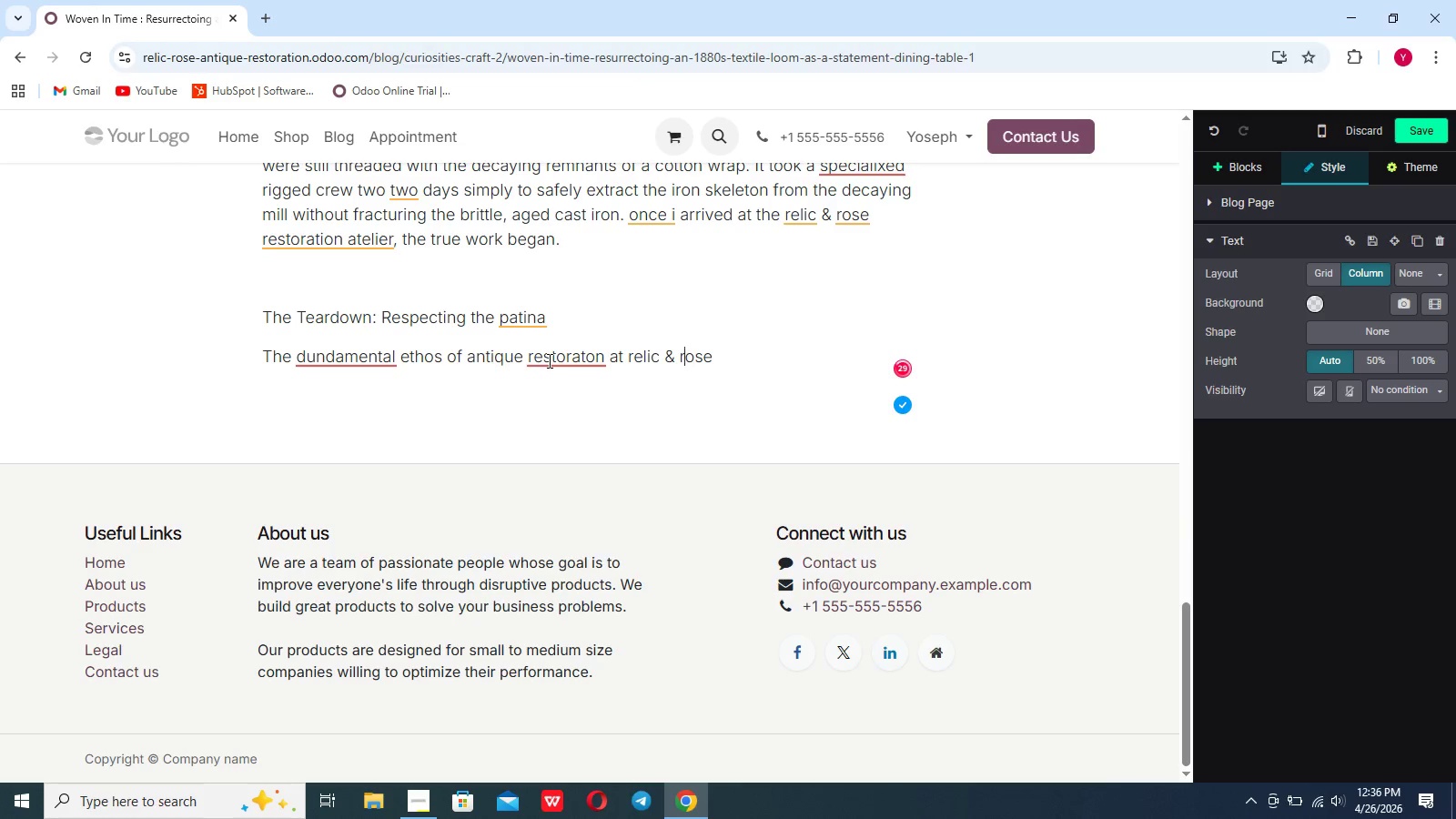 
key(ArrowRight)
 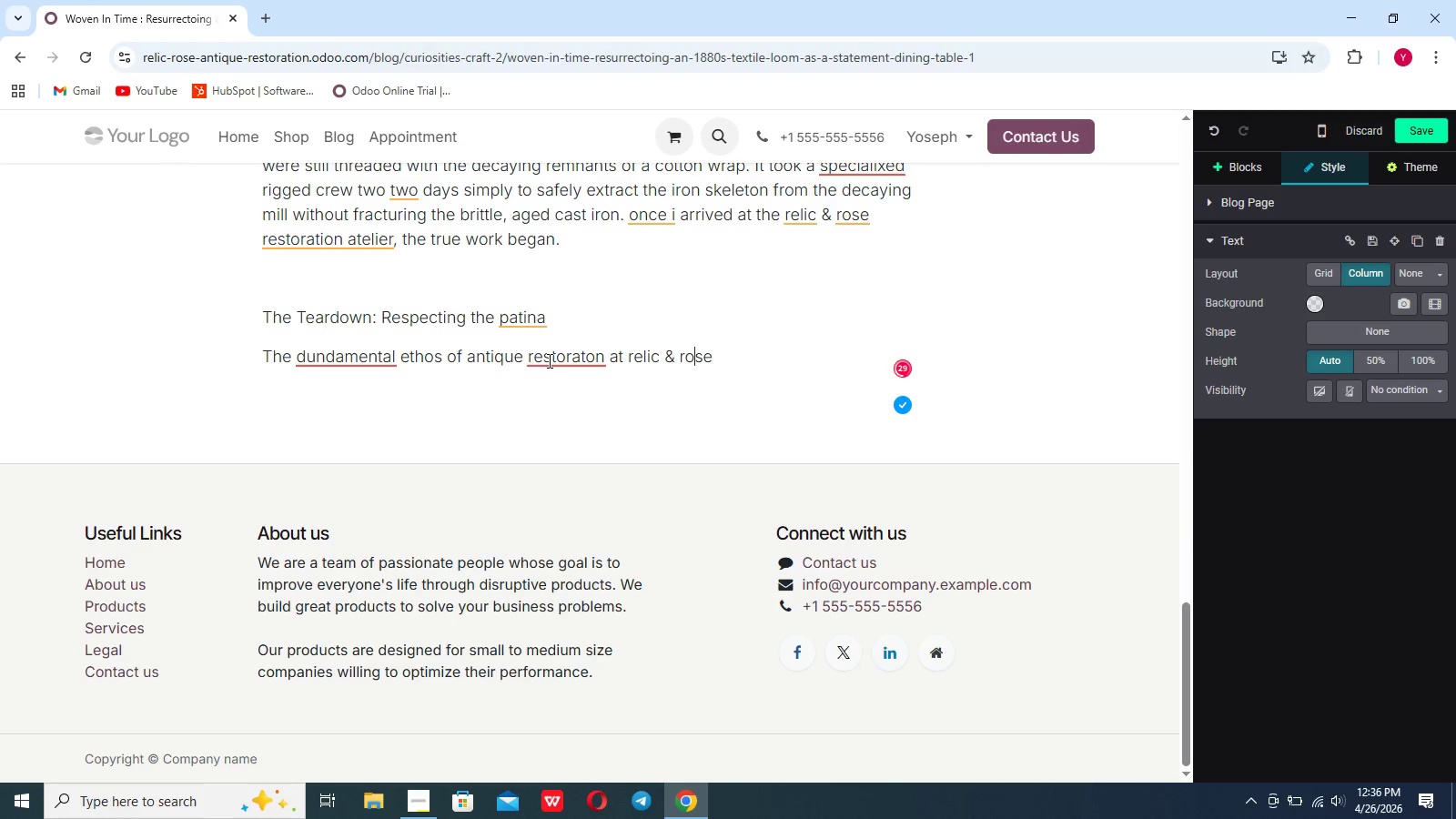 
key(ArrowRight)
 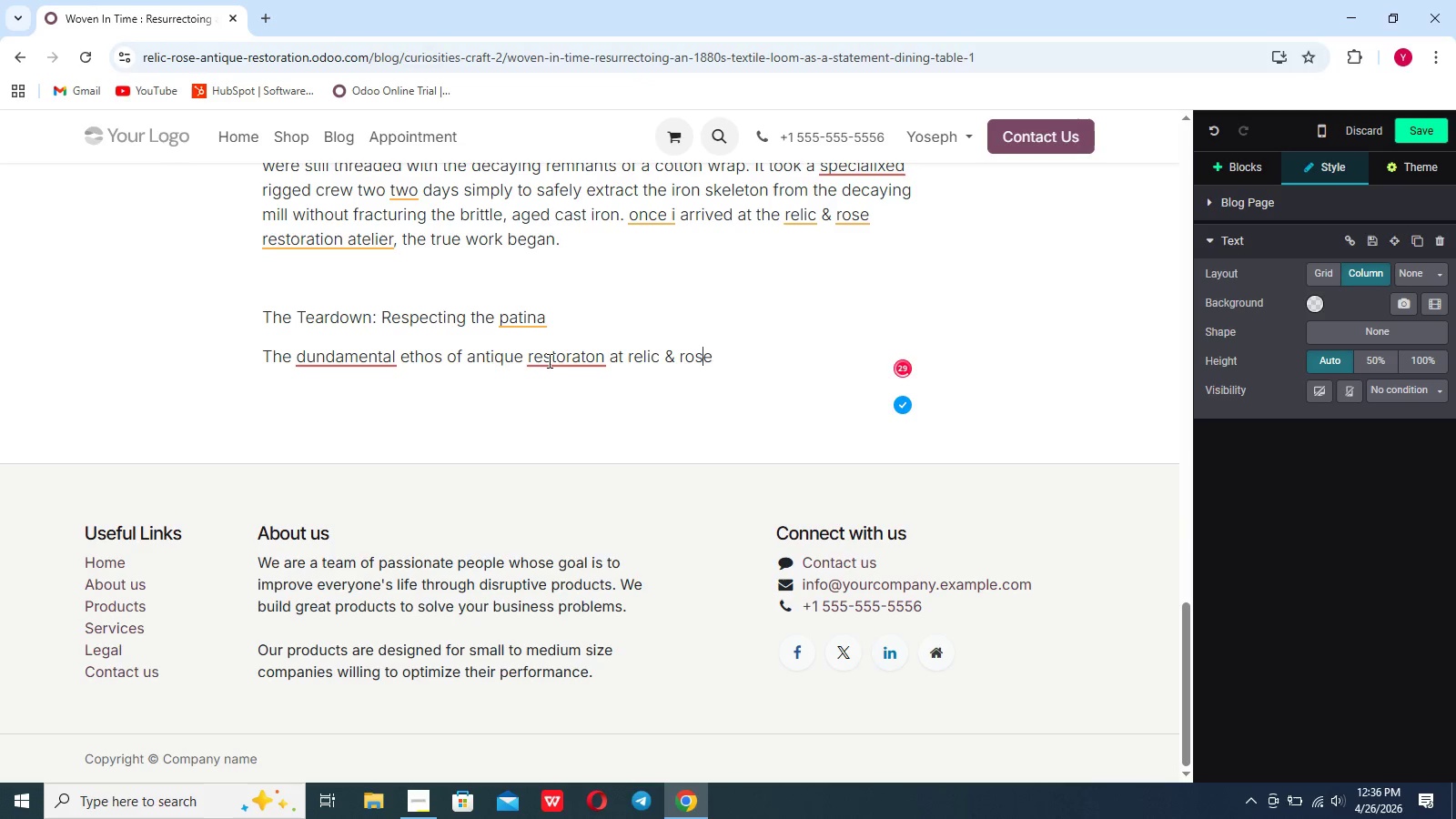 
key(ArrowRight)
 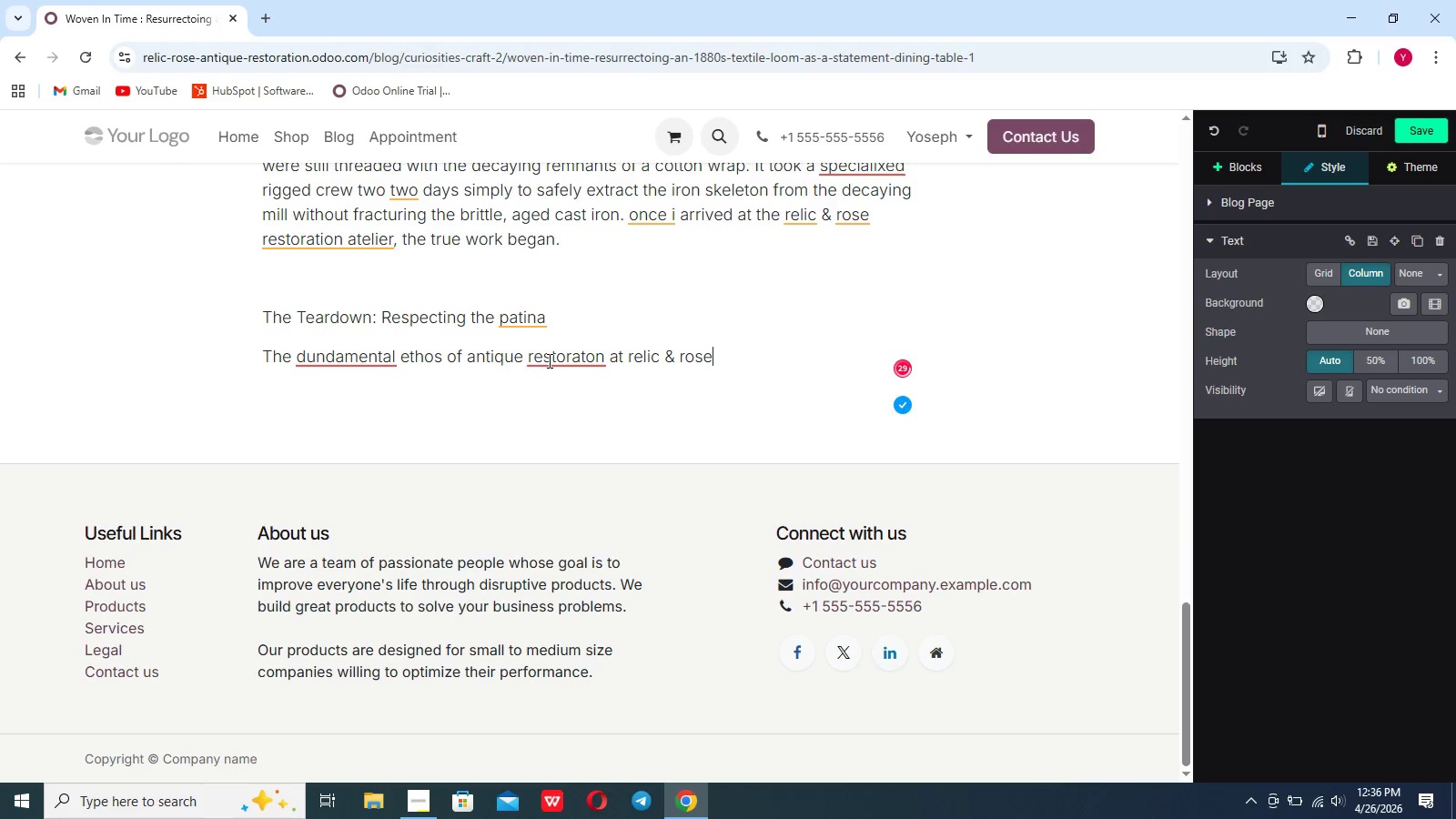 
key(ArrowRight)
 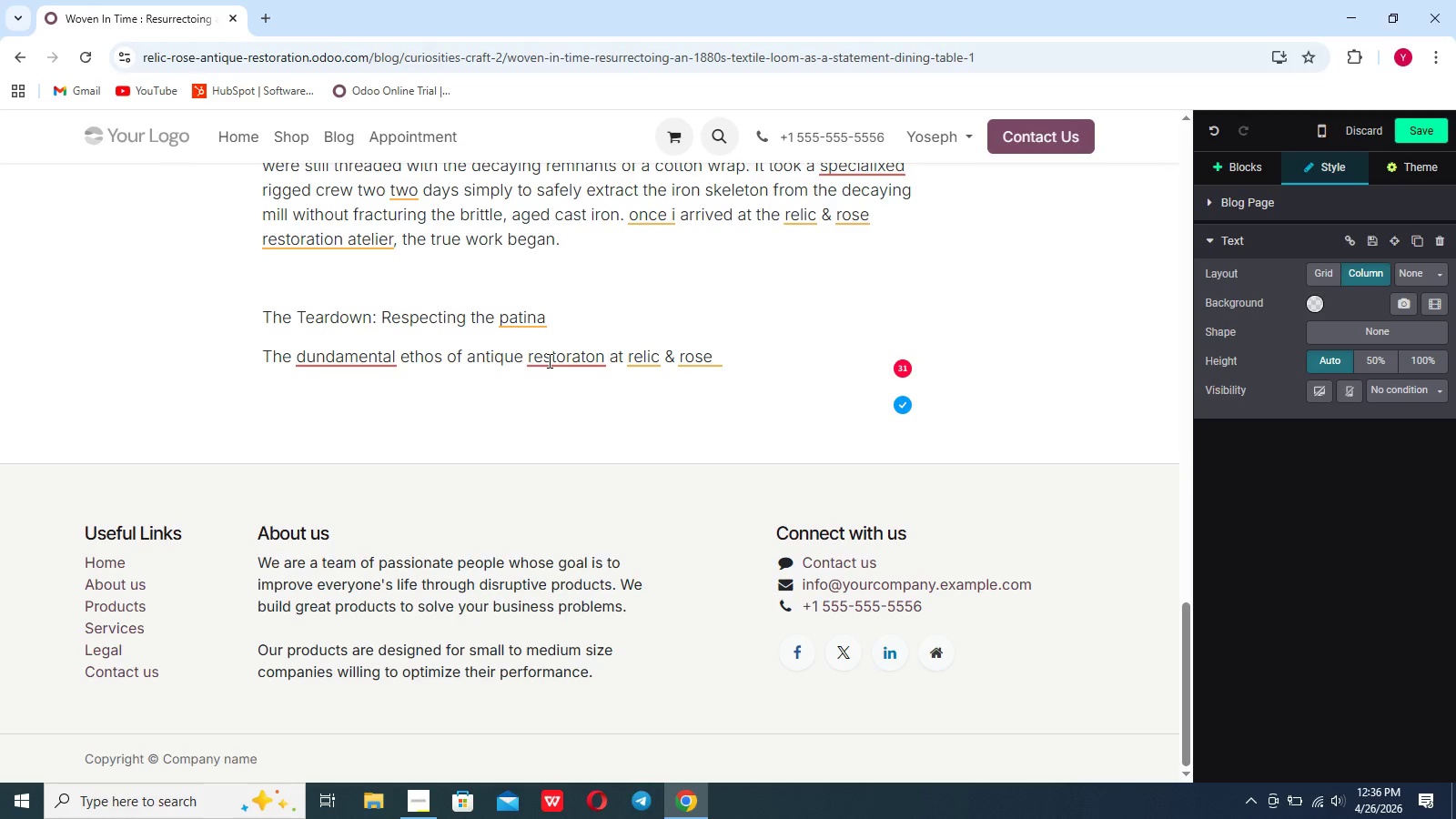 
type(is preservation not r)
key(Backspace)
type(erasure. the greatest)
 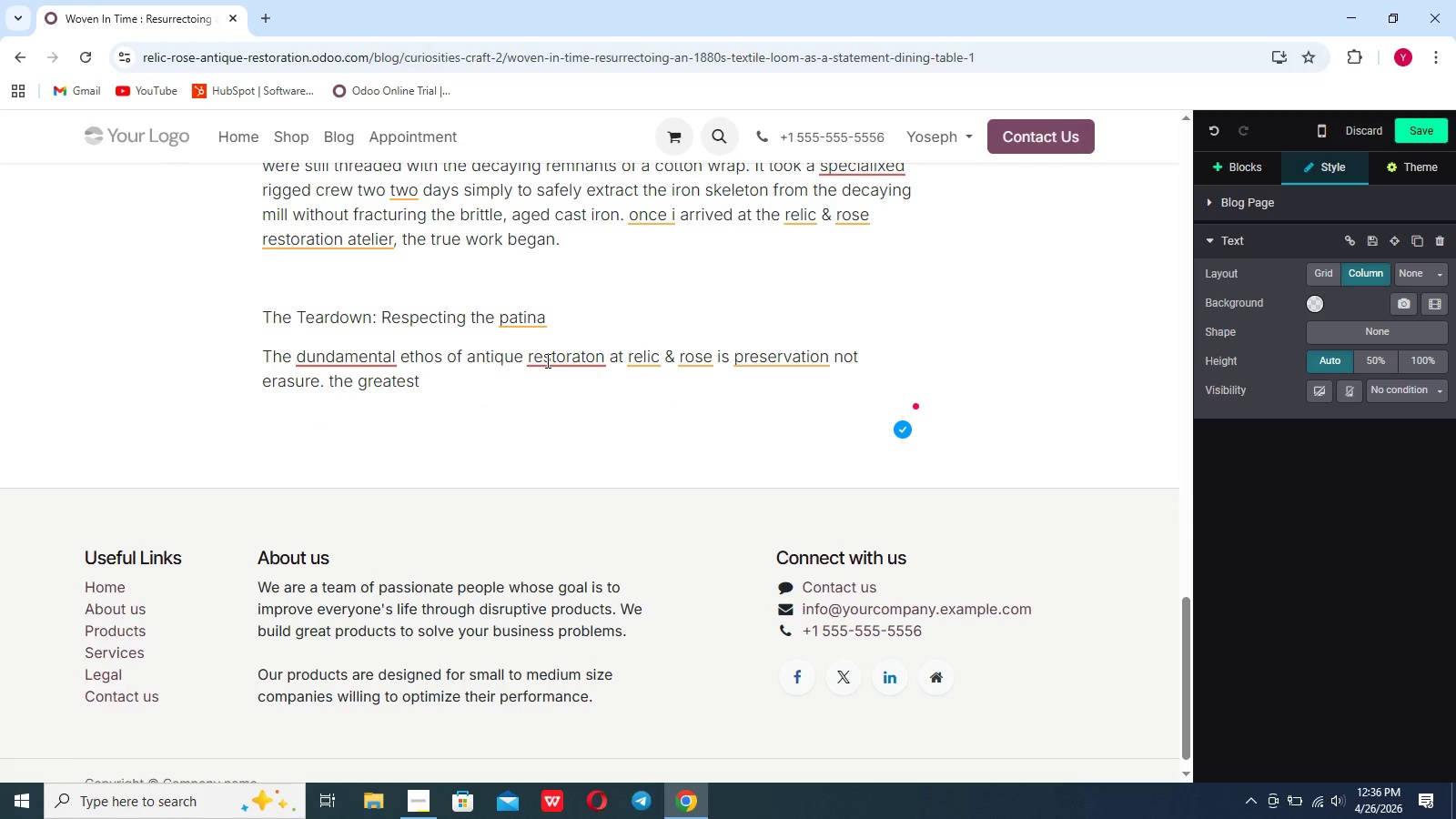 
type( sin in restoring industrial artifacts)
 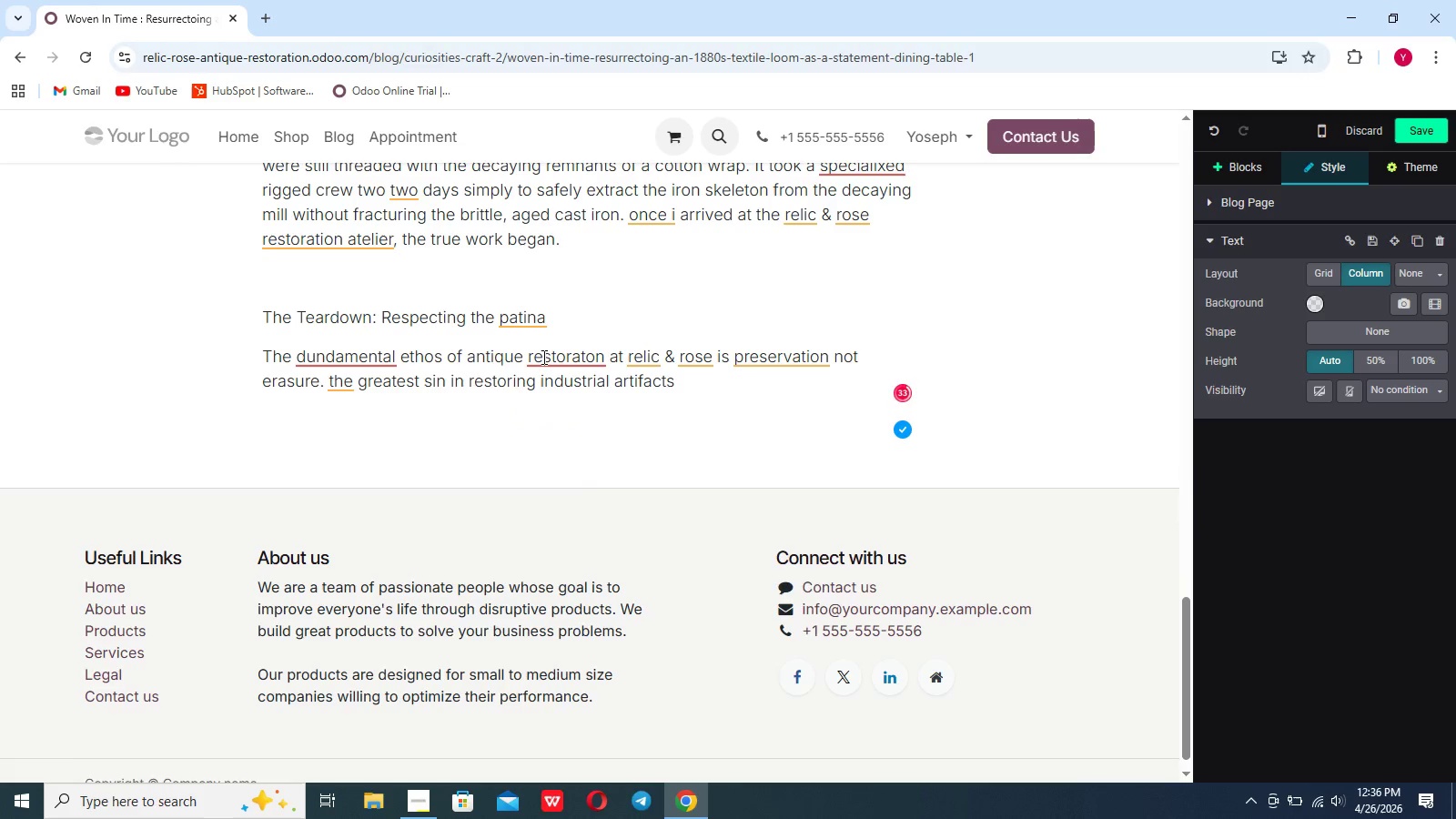 
type( is to)
 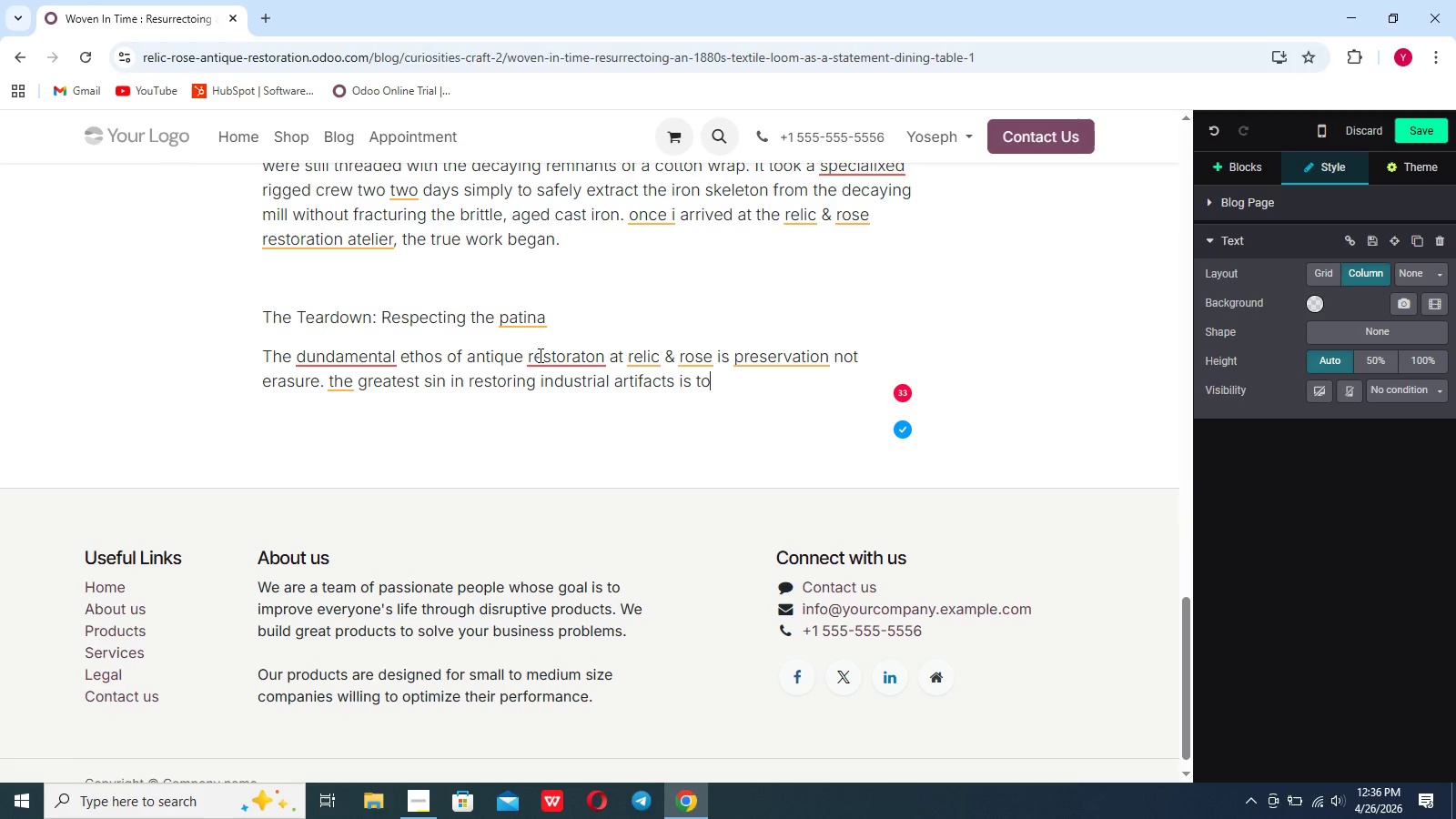 
wait(13.38)
 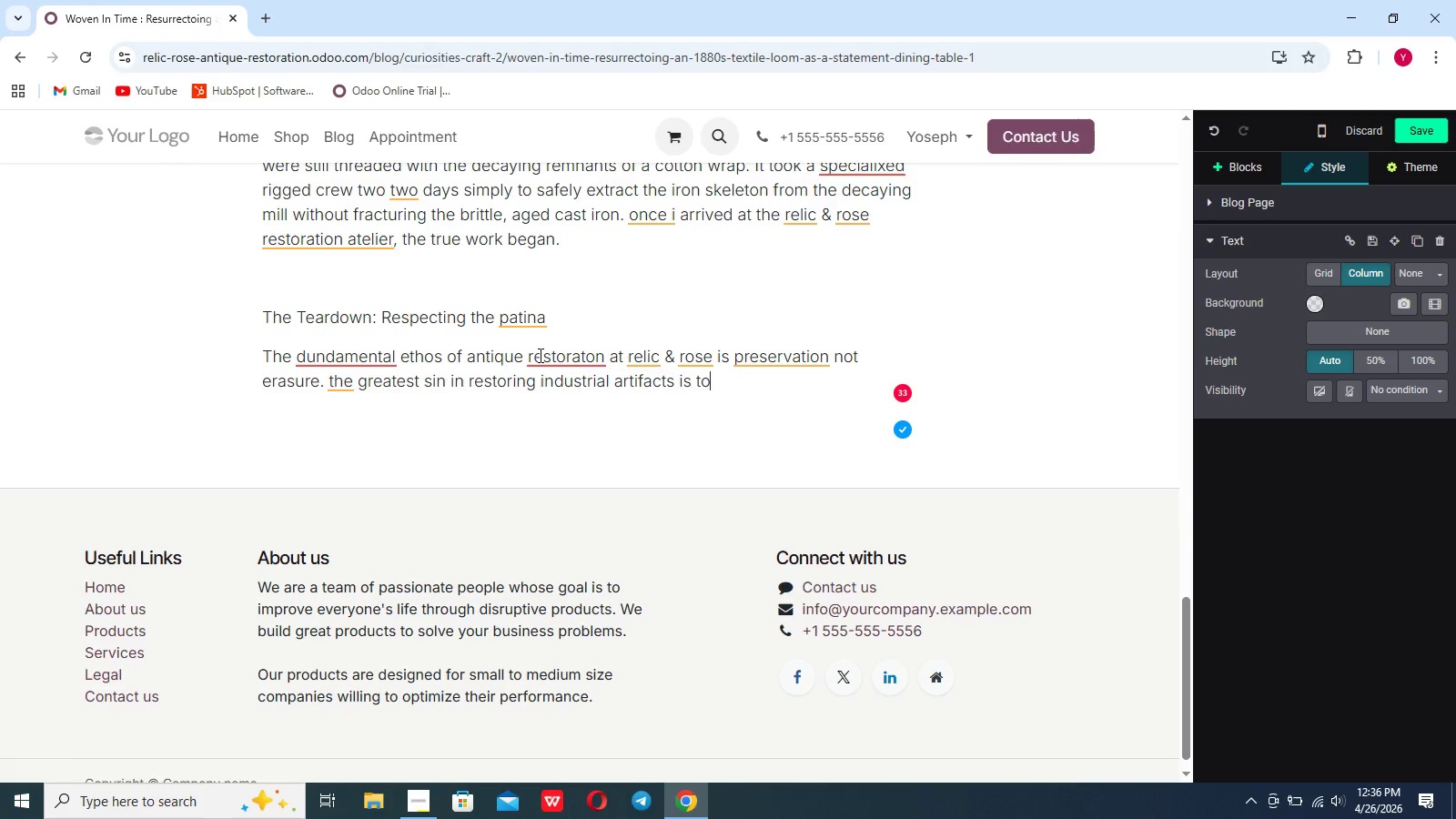 
type(")
key(Backspace)
type( " over restore th)
key(Backspace)
key(Backspace)
key(Backspace)
 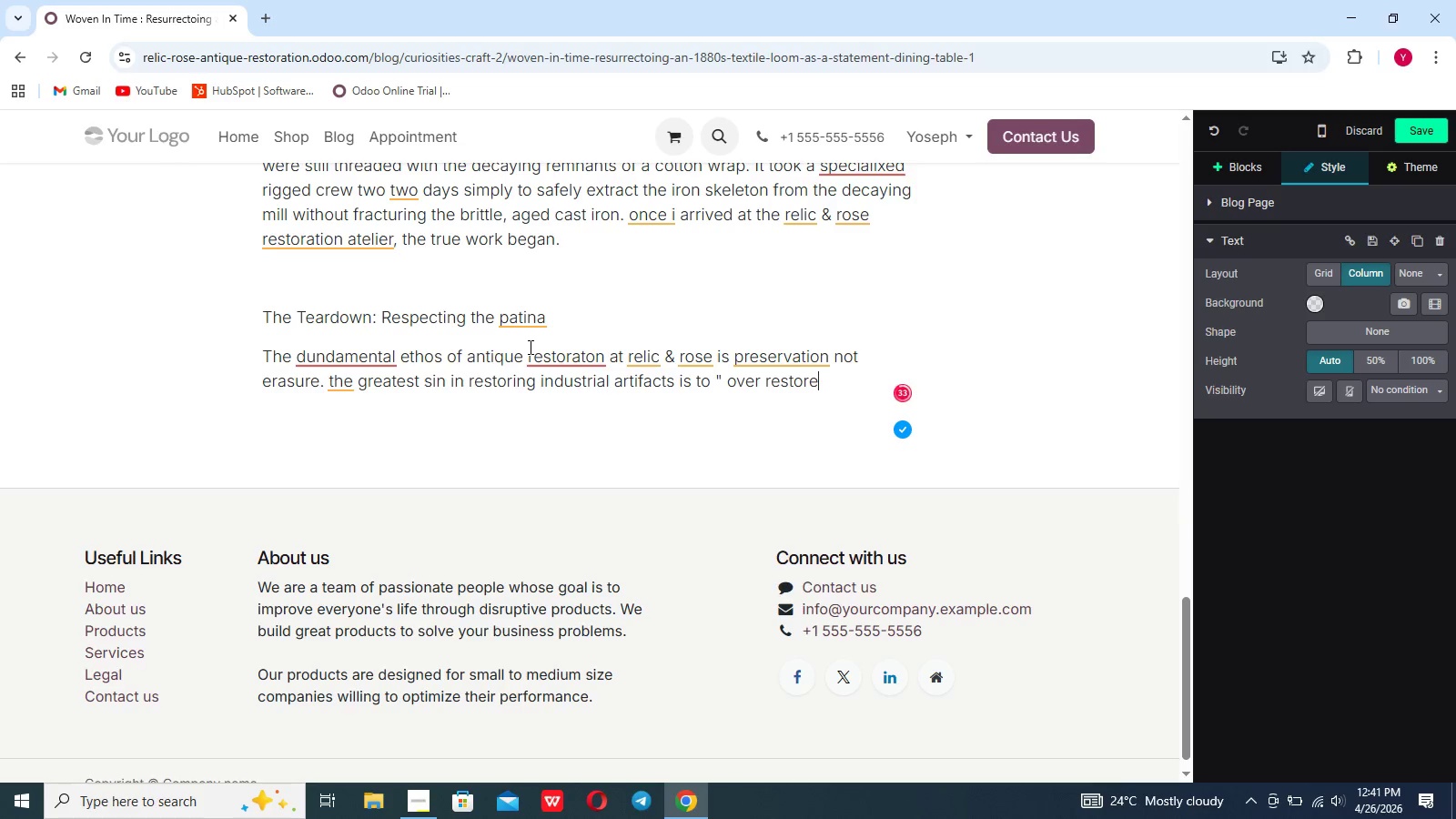 
type(" them-)
key(Backspace)
type( - )
 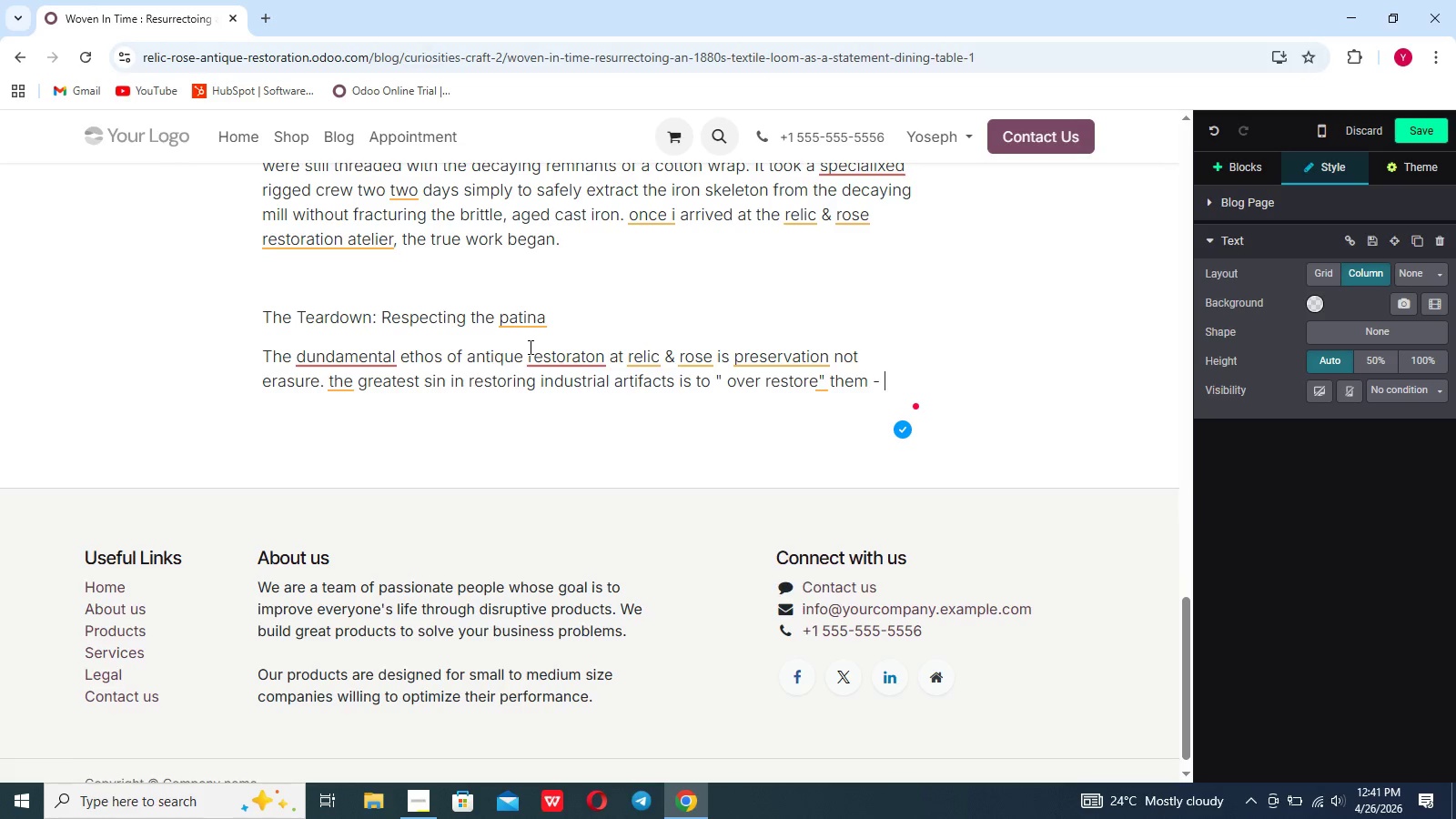 
type(stripping aa)
key(Backspace)
type(wa the hard-earned scars of the labor.)
key(Backspace)
type(, the stripping away  the hard-)
 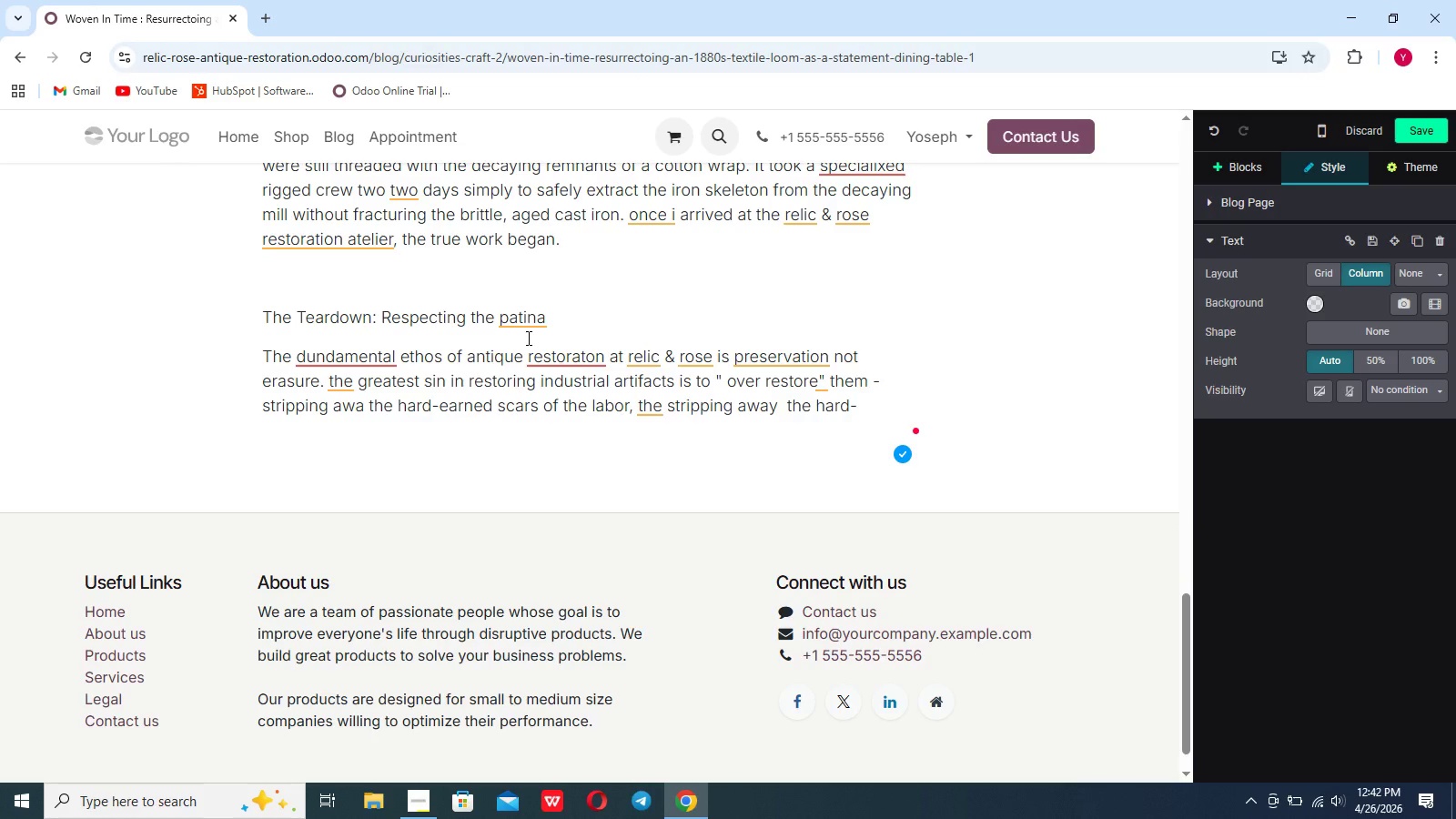 
type(earned scars of labor the subtitle)
 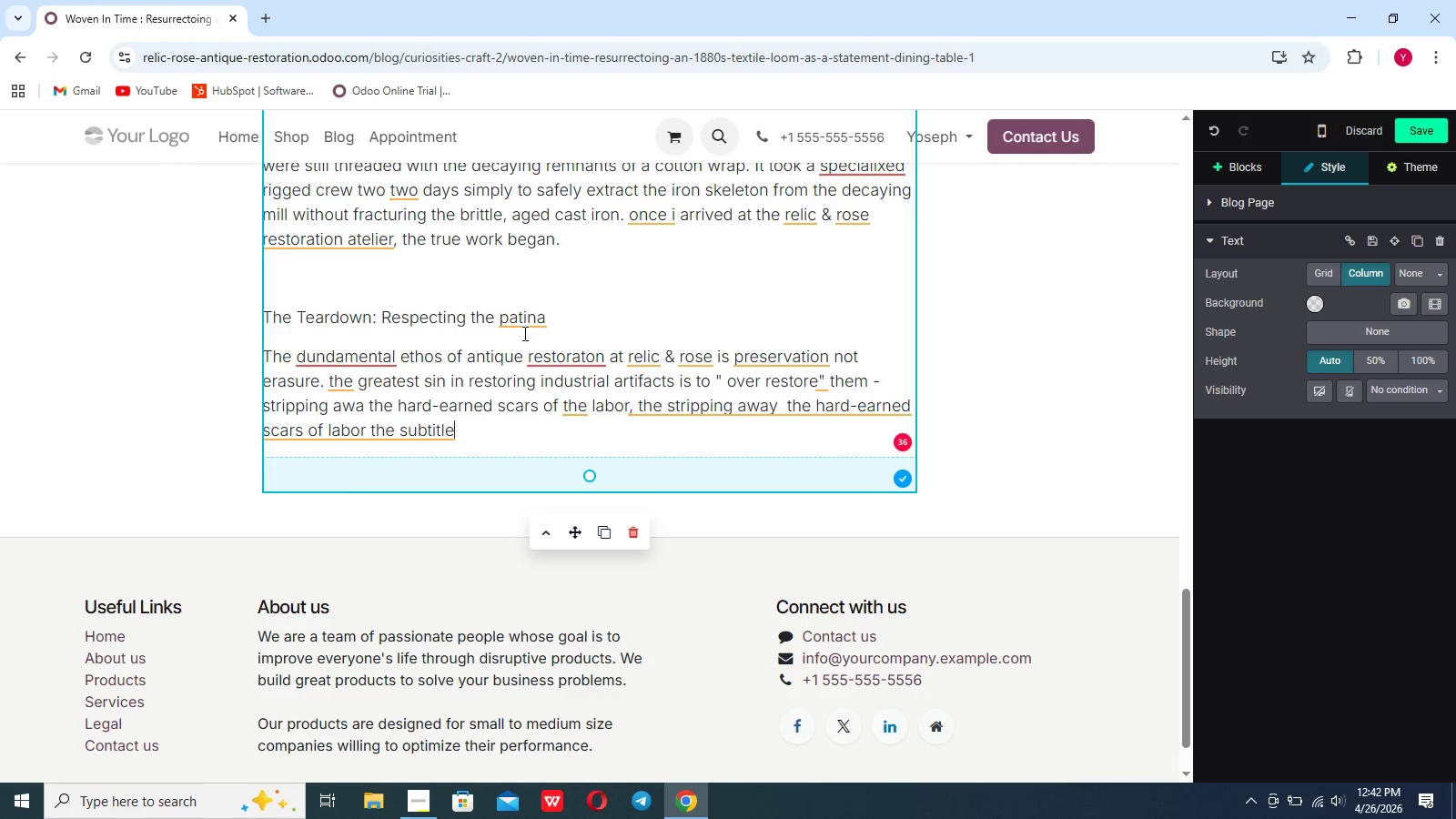 
wait(6.23)
 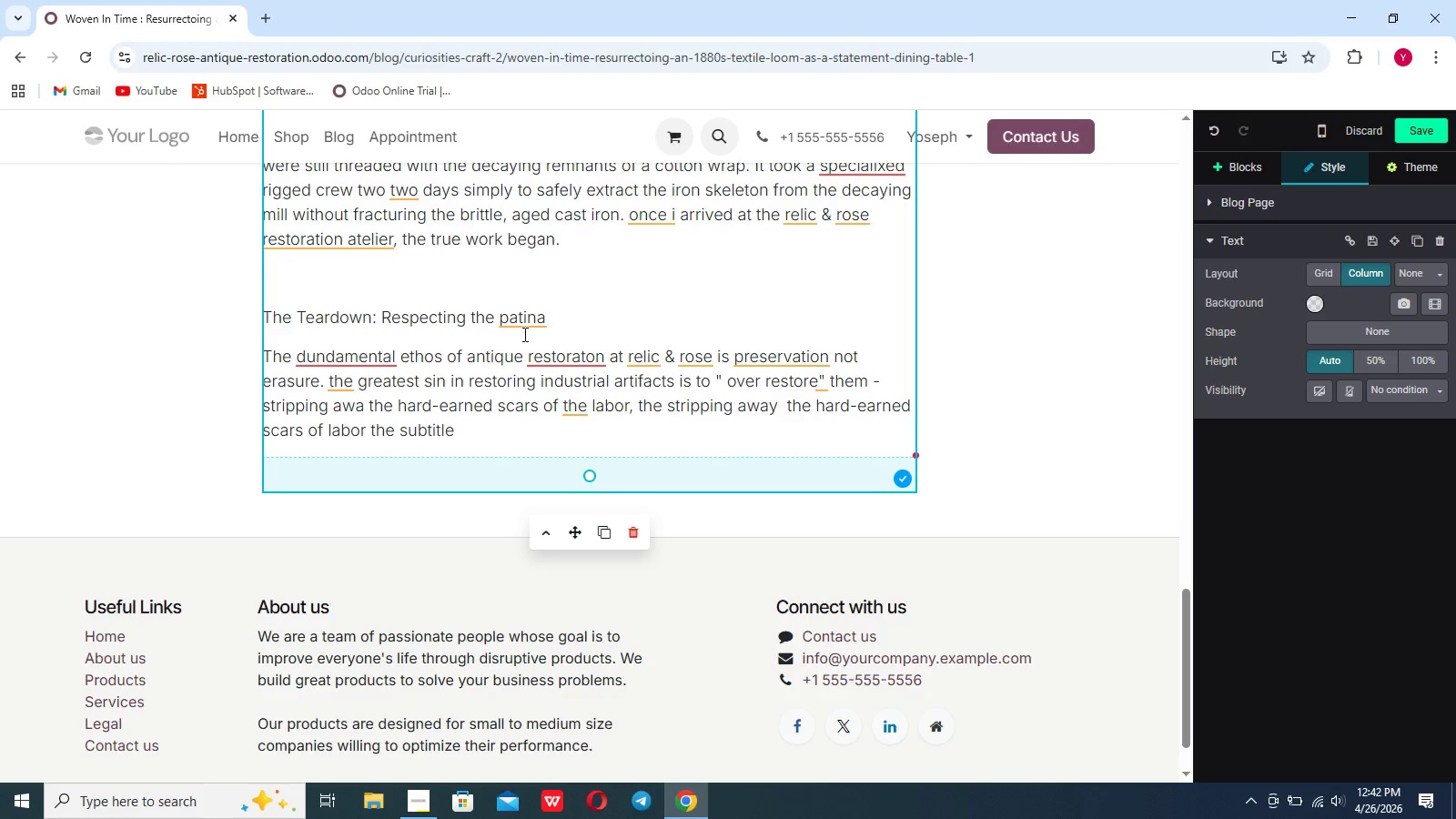 
key(Backspace)
 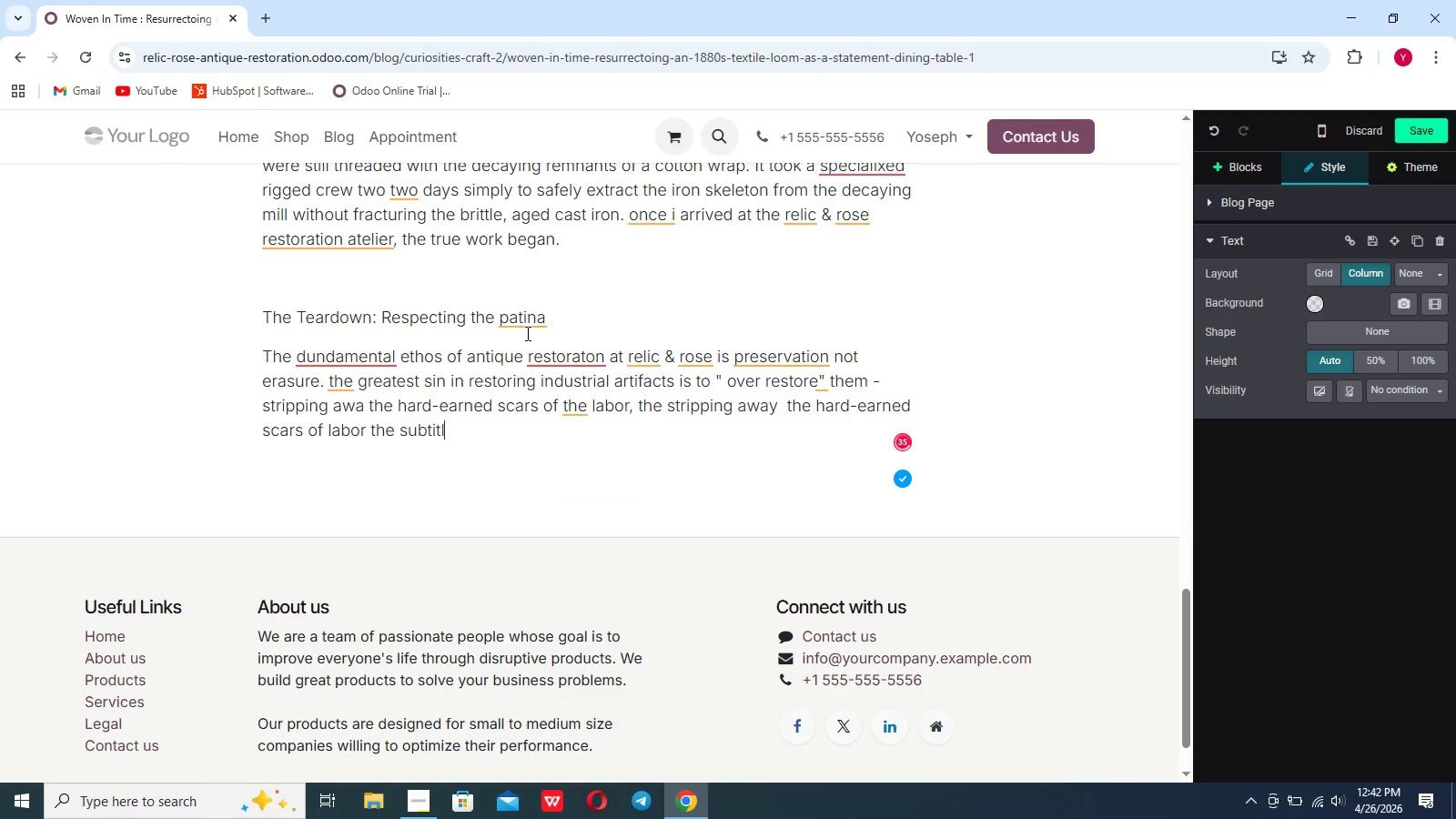 
key(Backspace)
 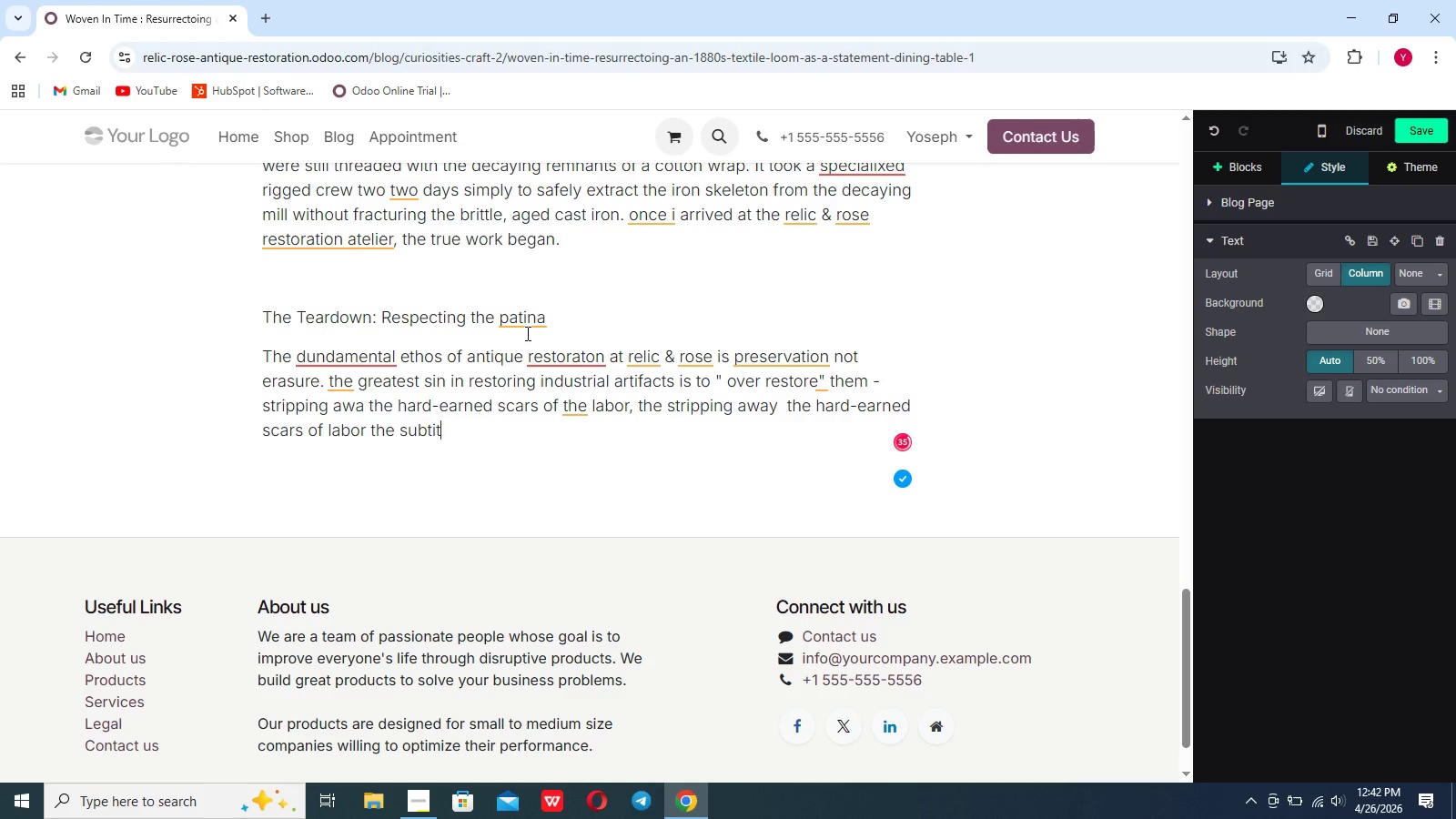 
key(Backspace)
 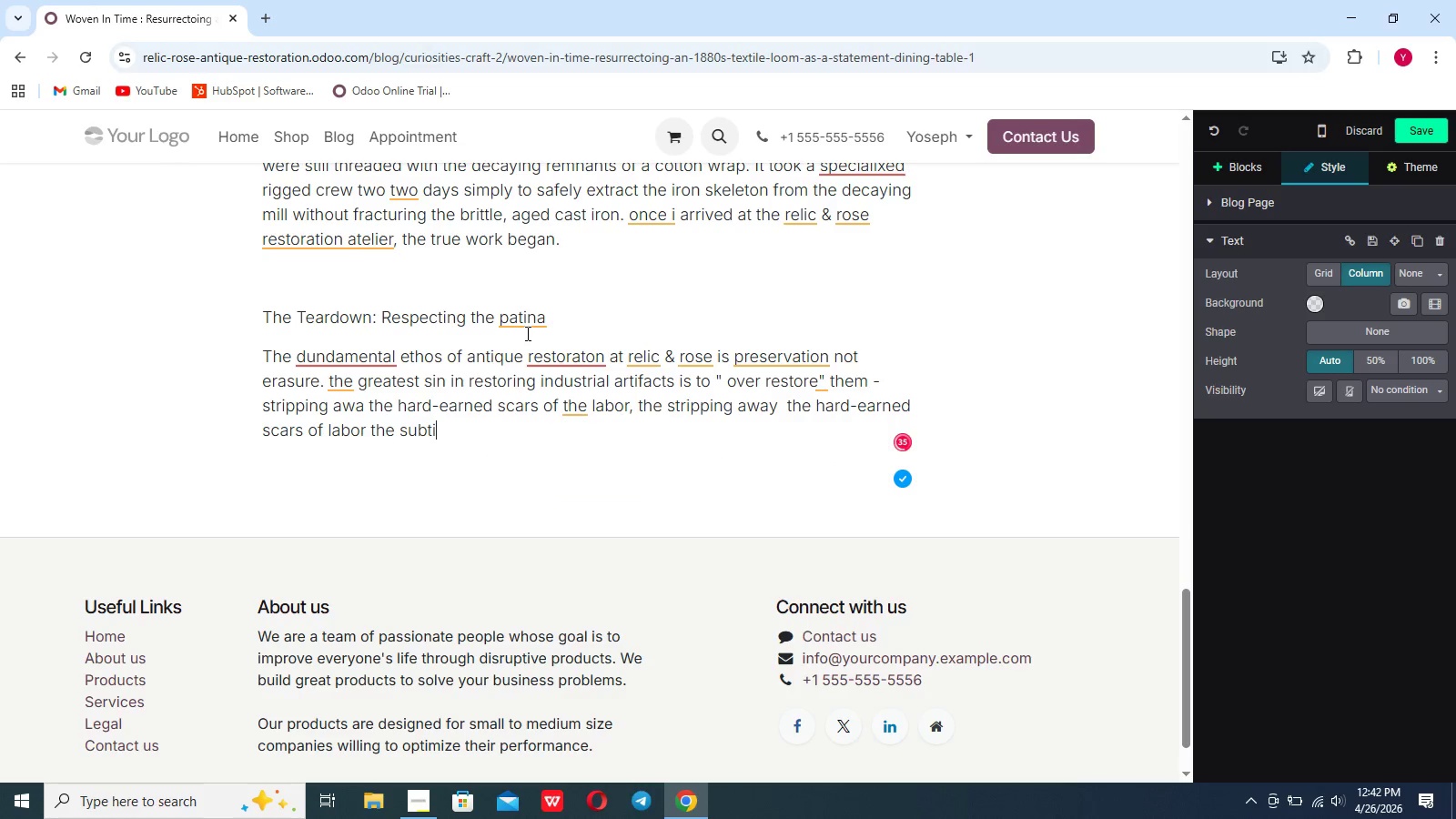 
key(Backspace)
 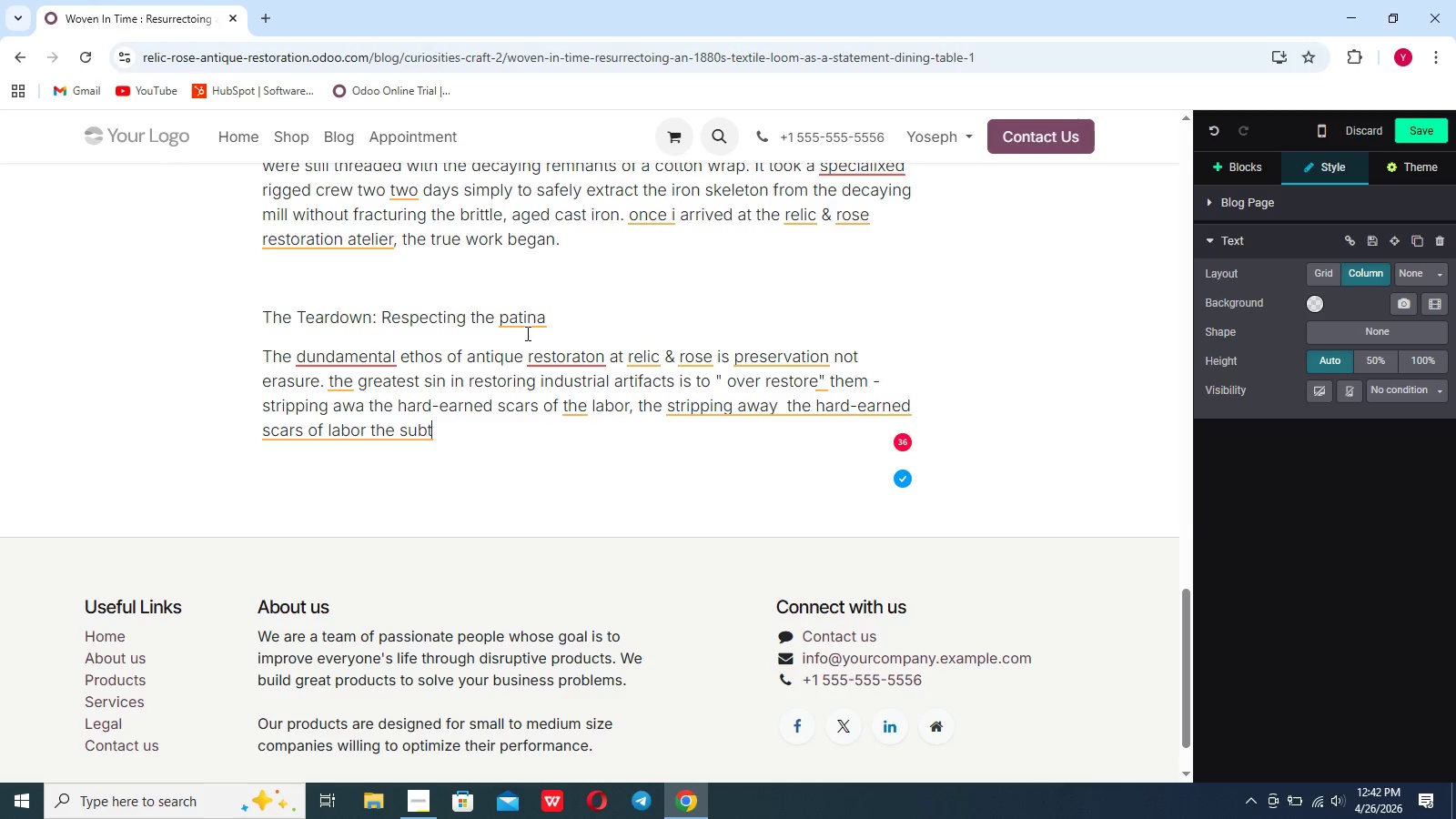 
type(le pir=tt)
key(Backspace)
key(Backspace)
key(Backspace)
key(Backspace)
key(Backspace)
type(itto)
key(Backspace)
type(ing of the metal, and  the deep, oxidixation)
 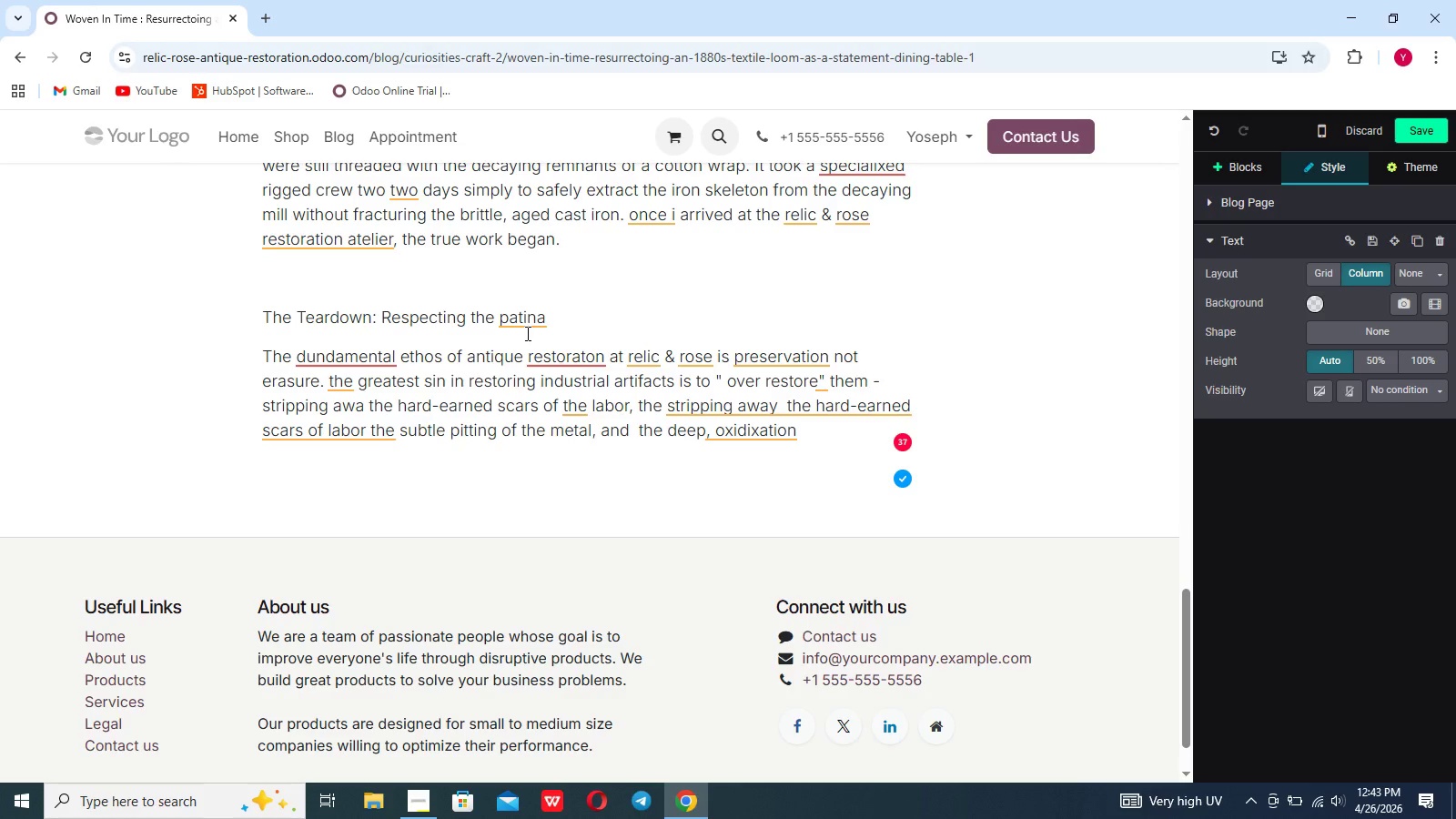 
wait(11.23)
 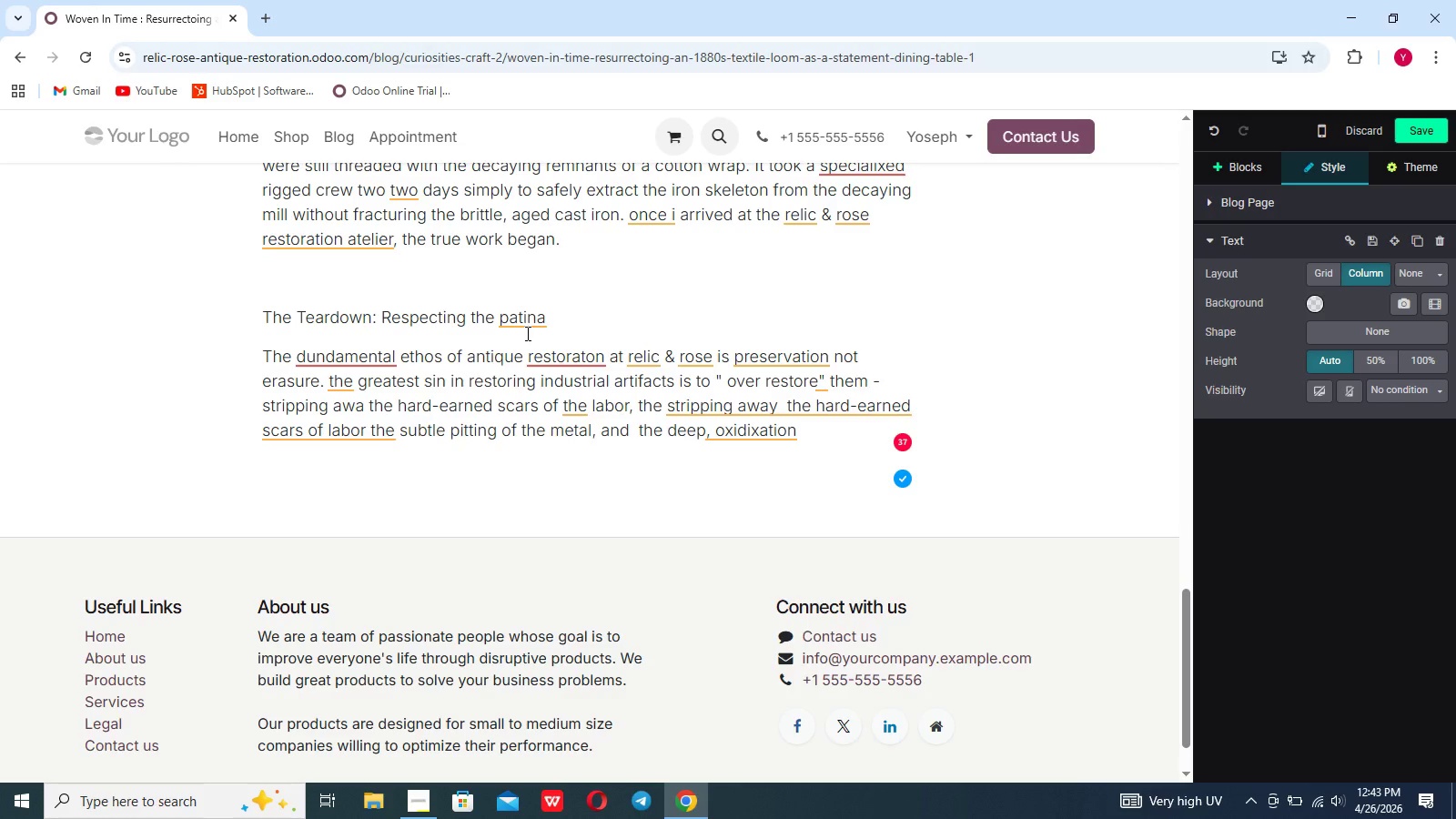 
type( gub)
key(Backspace)
type(n me)
 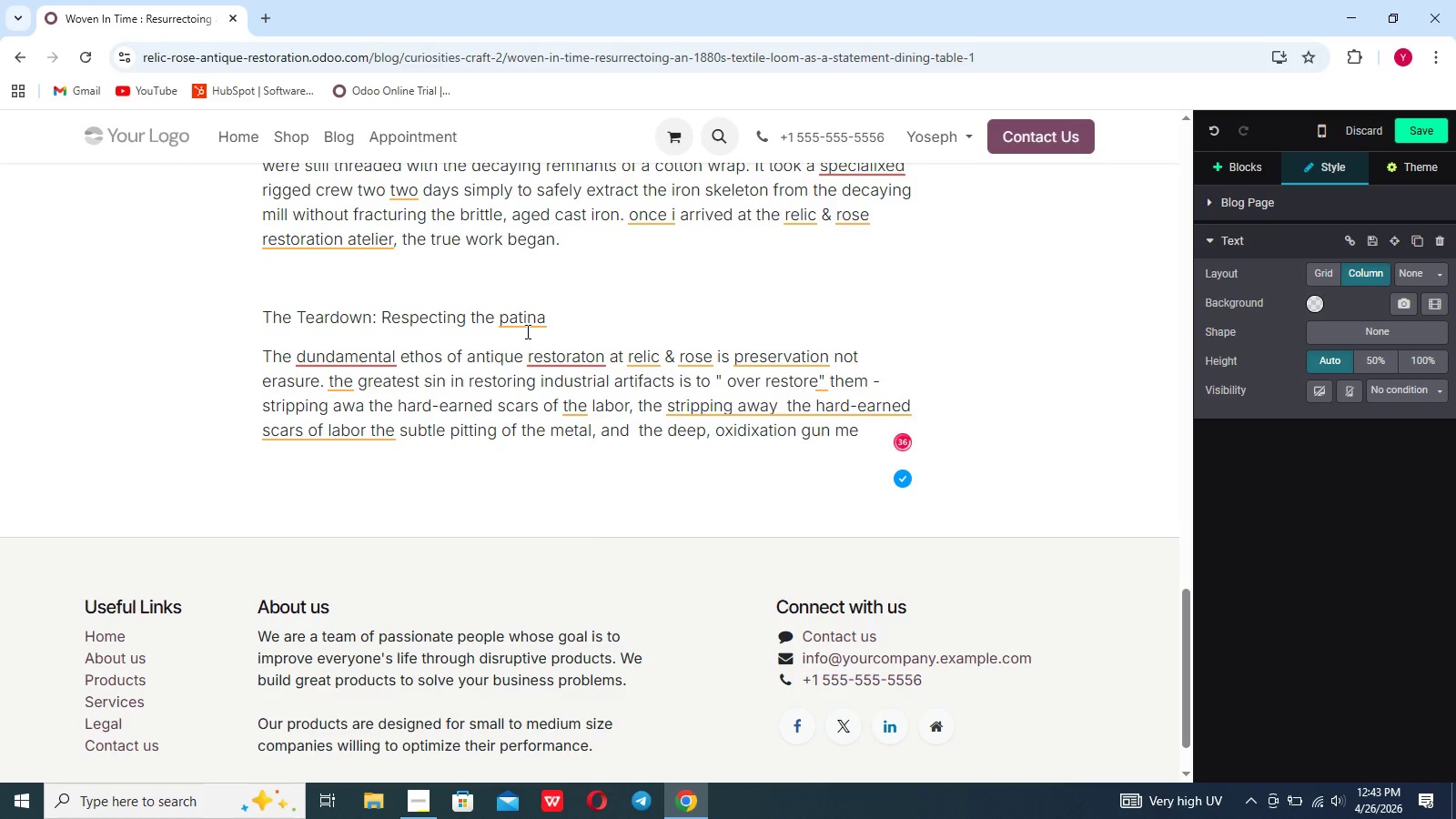 
type(tal hues)
 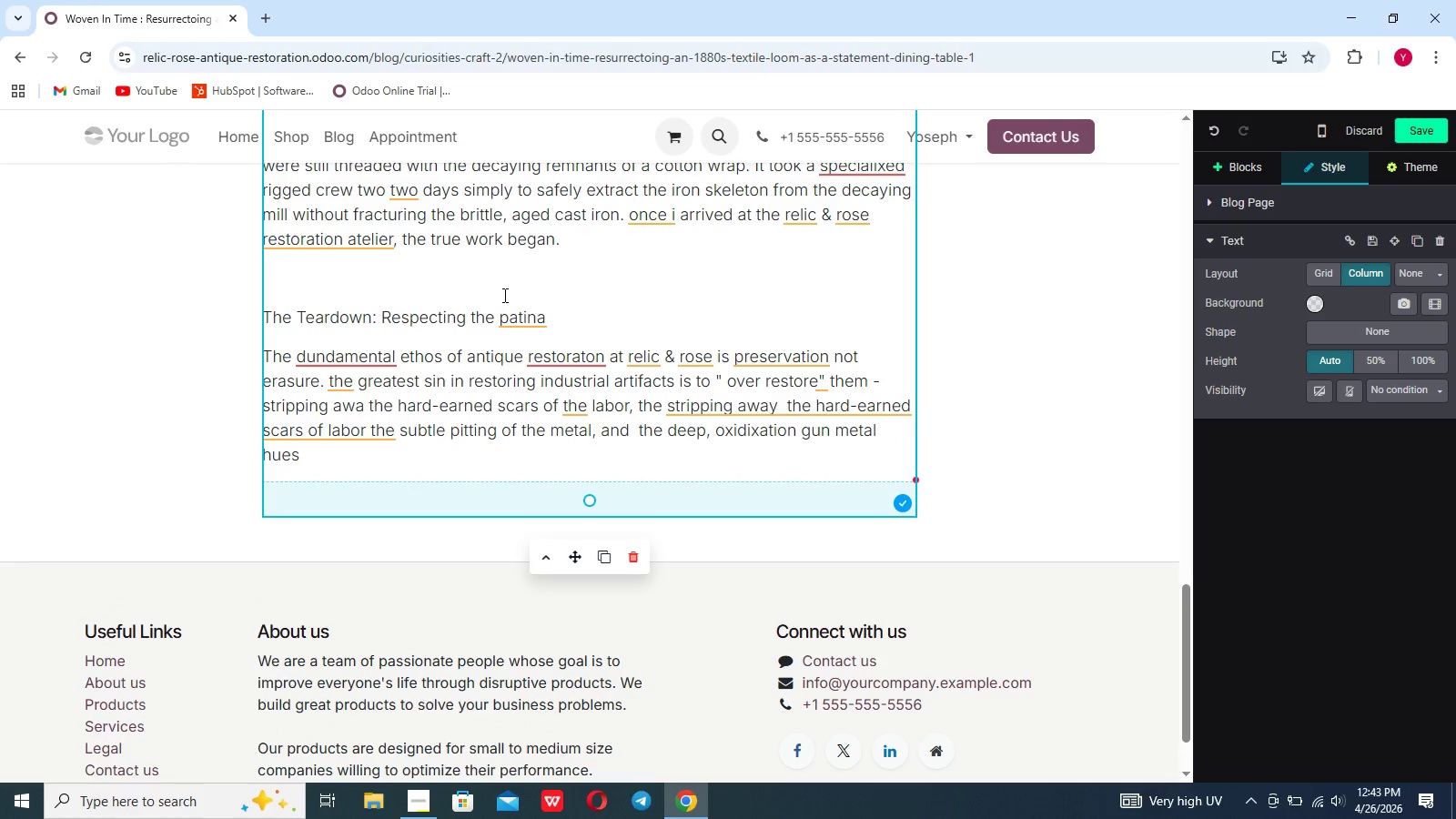 
type( that only a a)
key(Backspace)
type(century af aging can produce)
 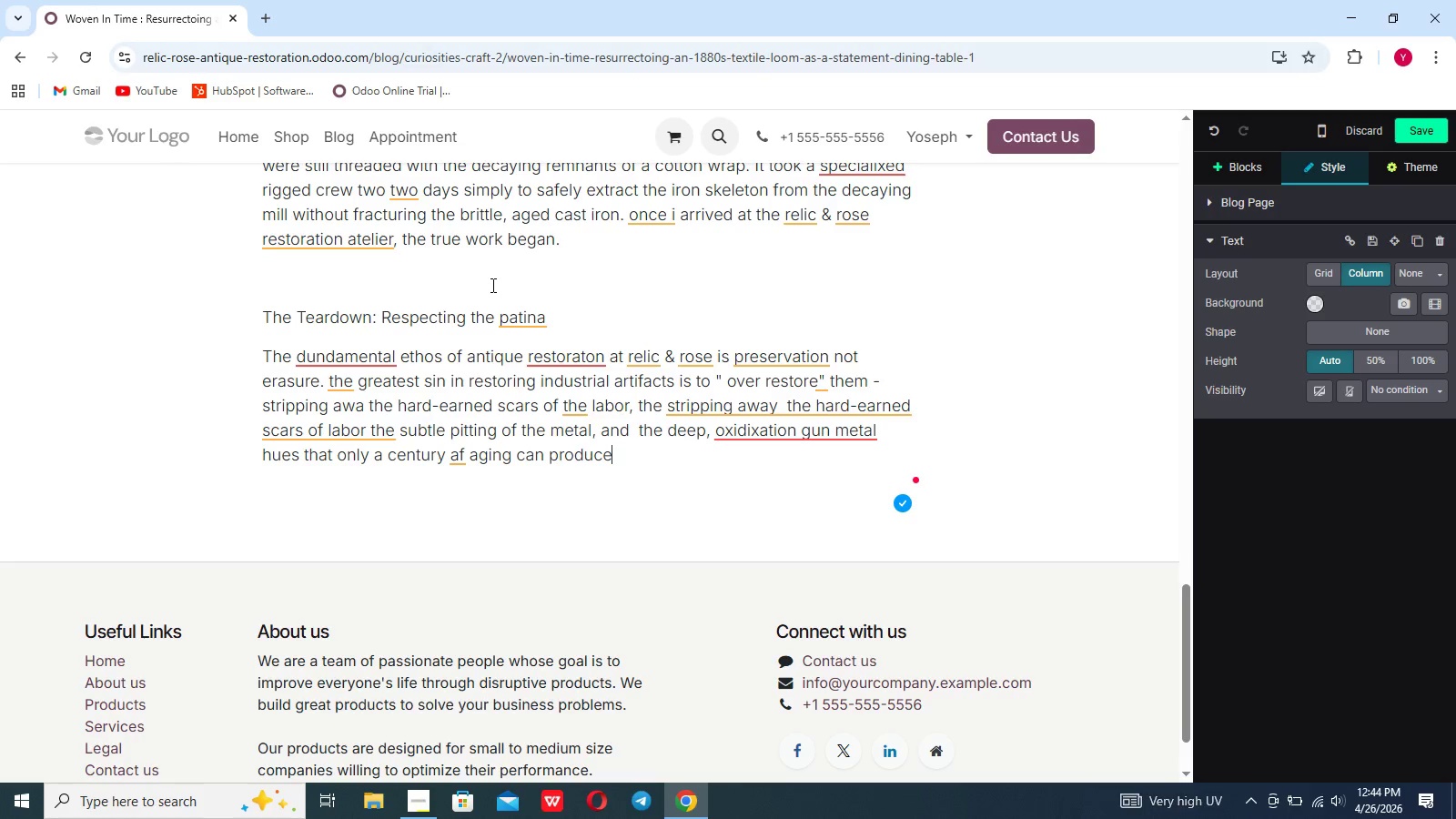 
type(. We wan)
 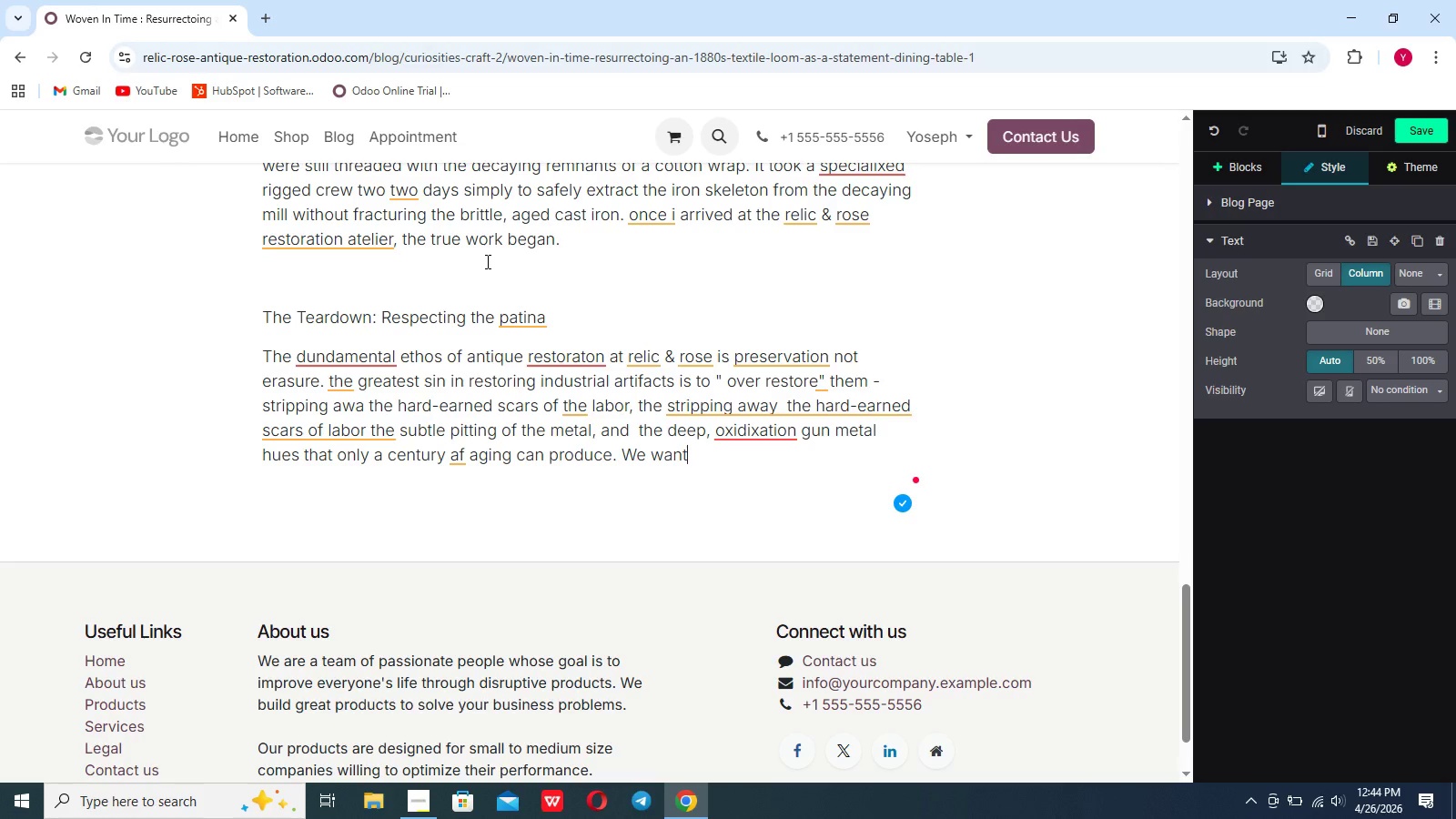 
 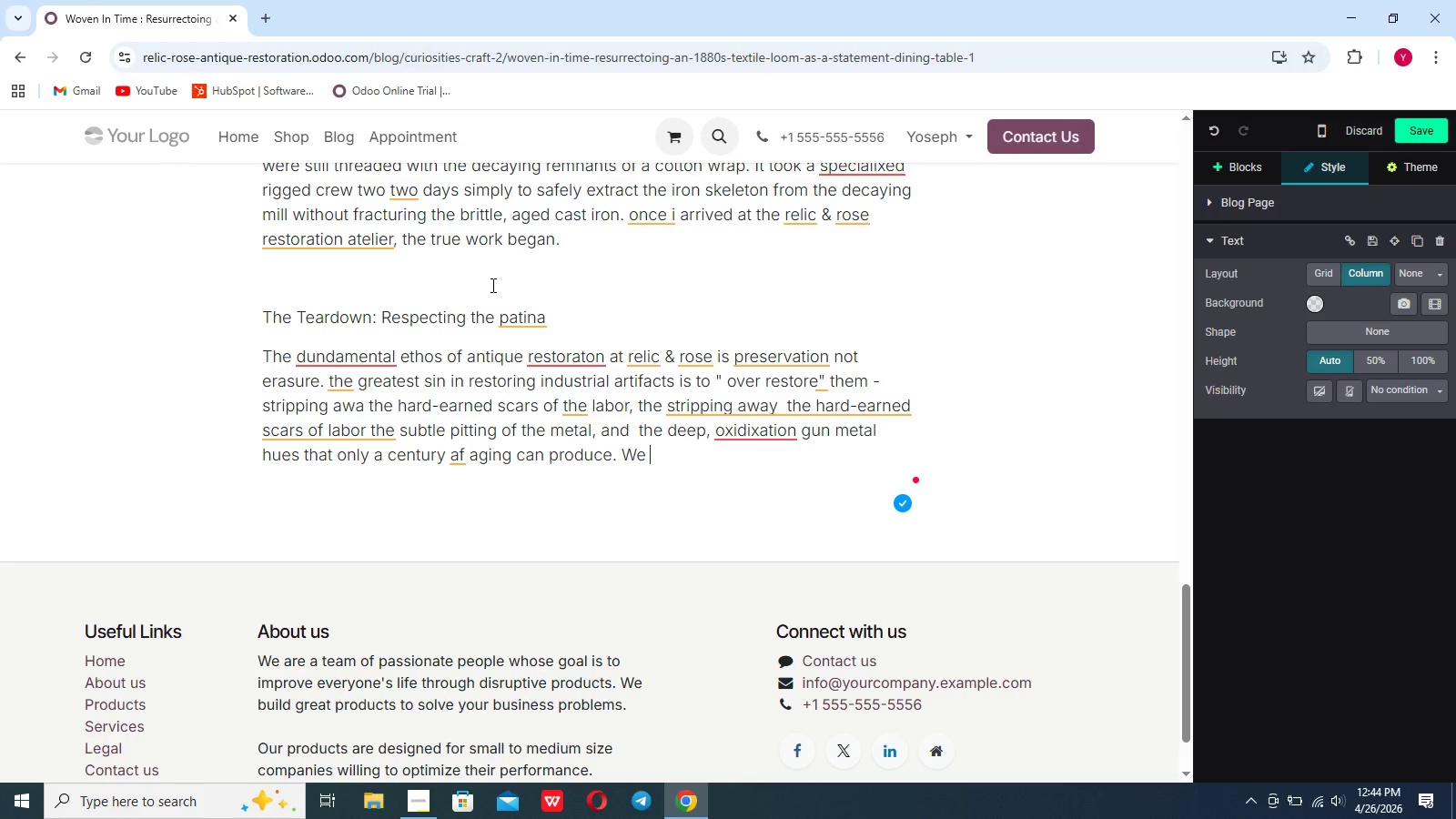 
type(t them to proudly war their provrnance.)
 